 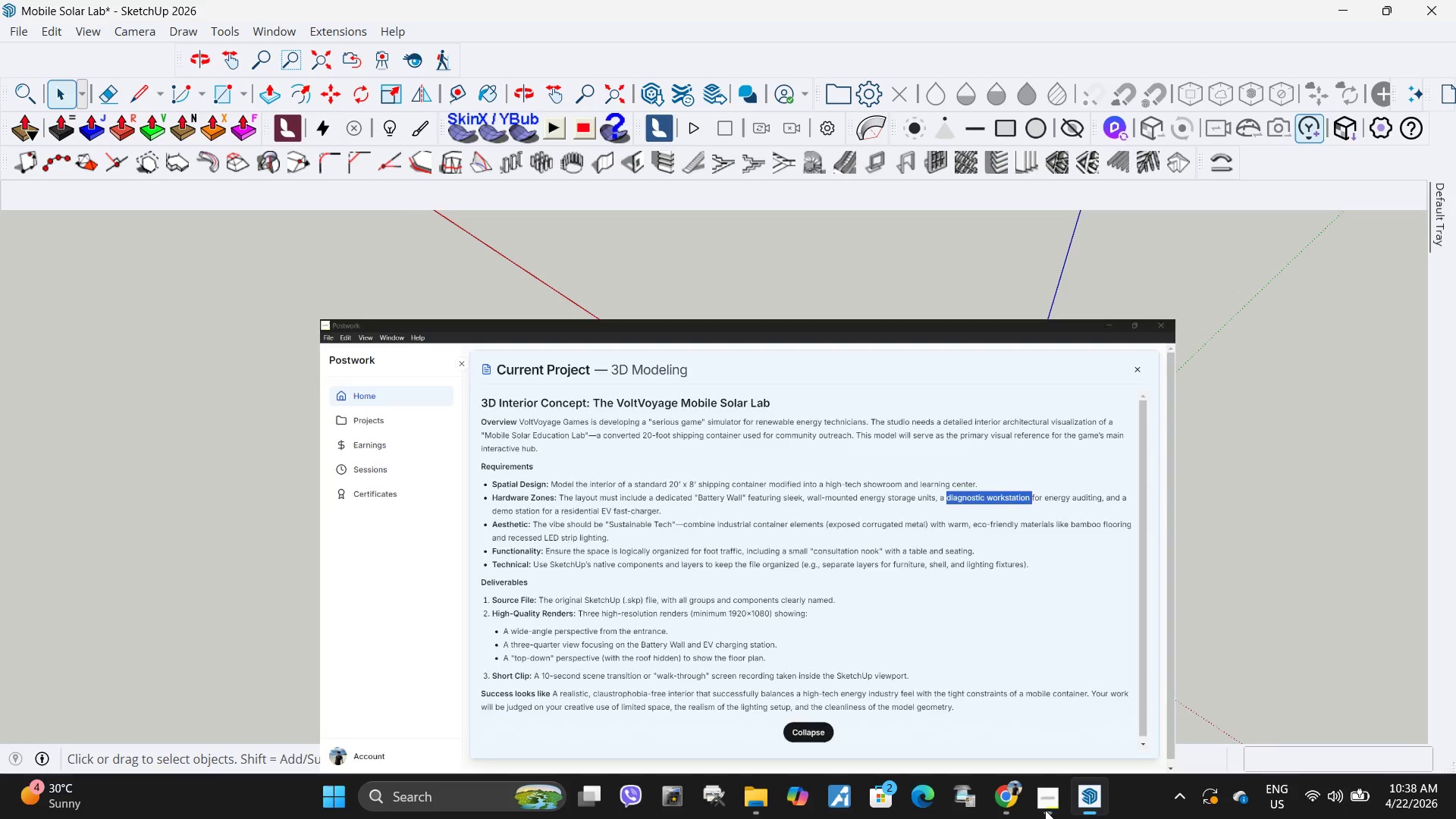 
scroll: coordinate [904, 450], scroll_direction: down, amount: 5.0
 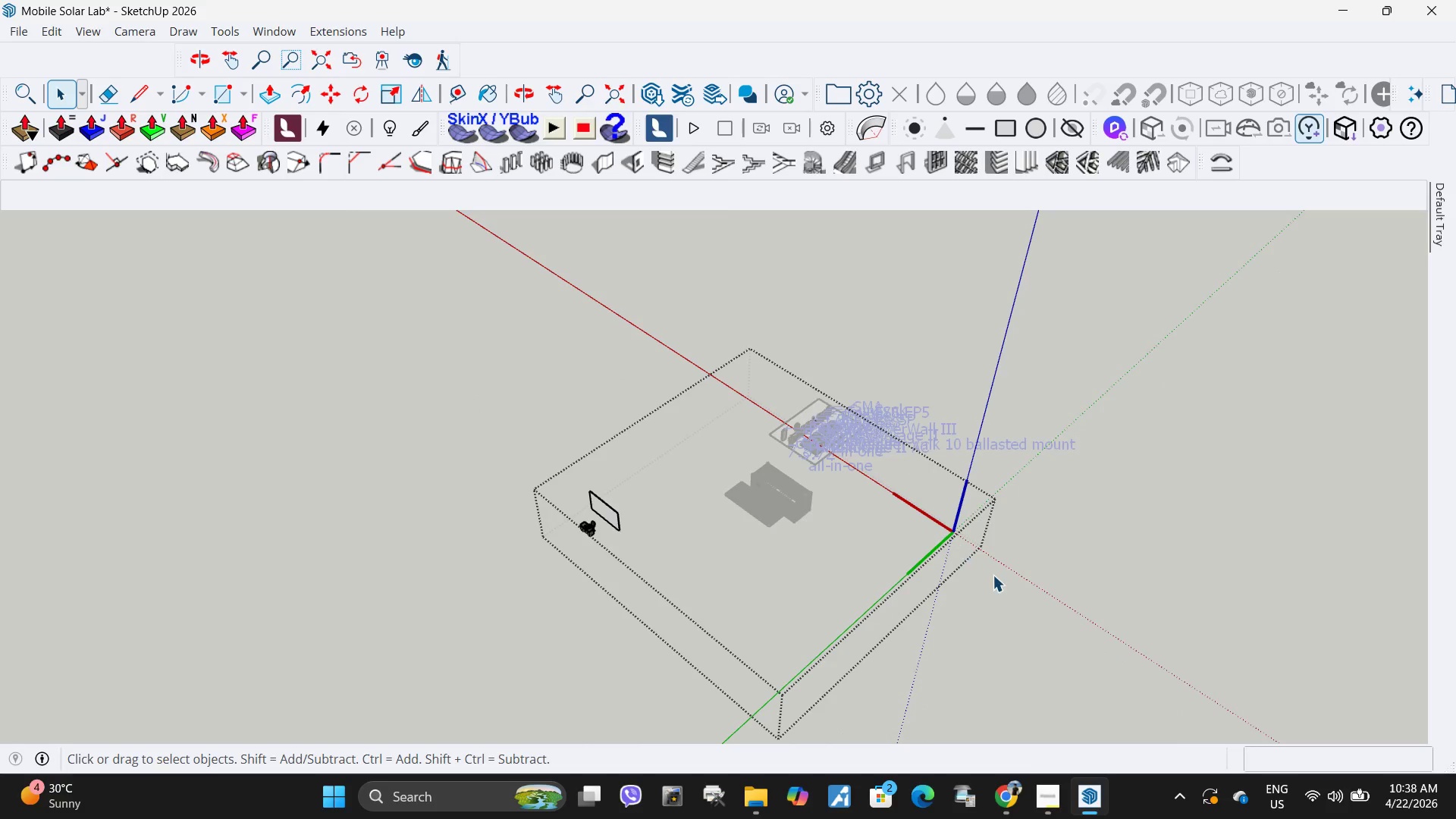 
double_click([521, 460])
 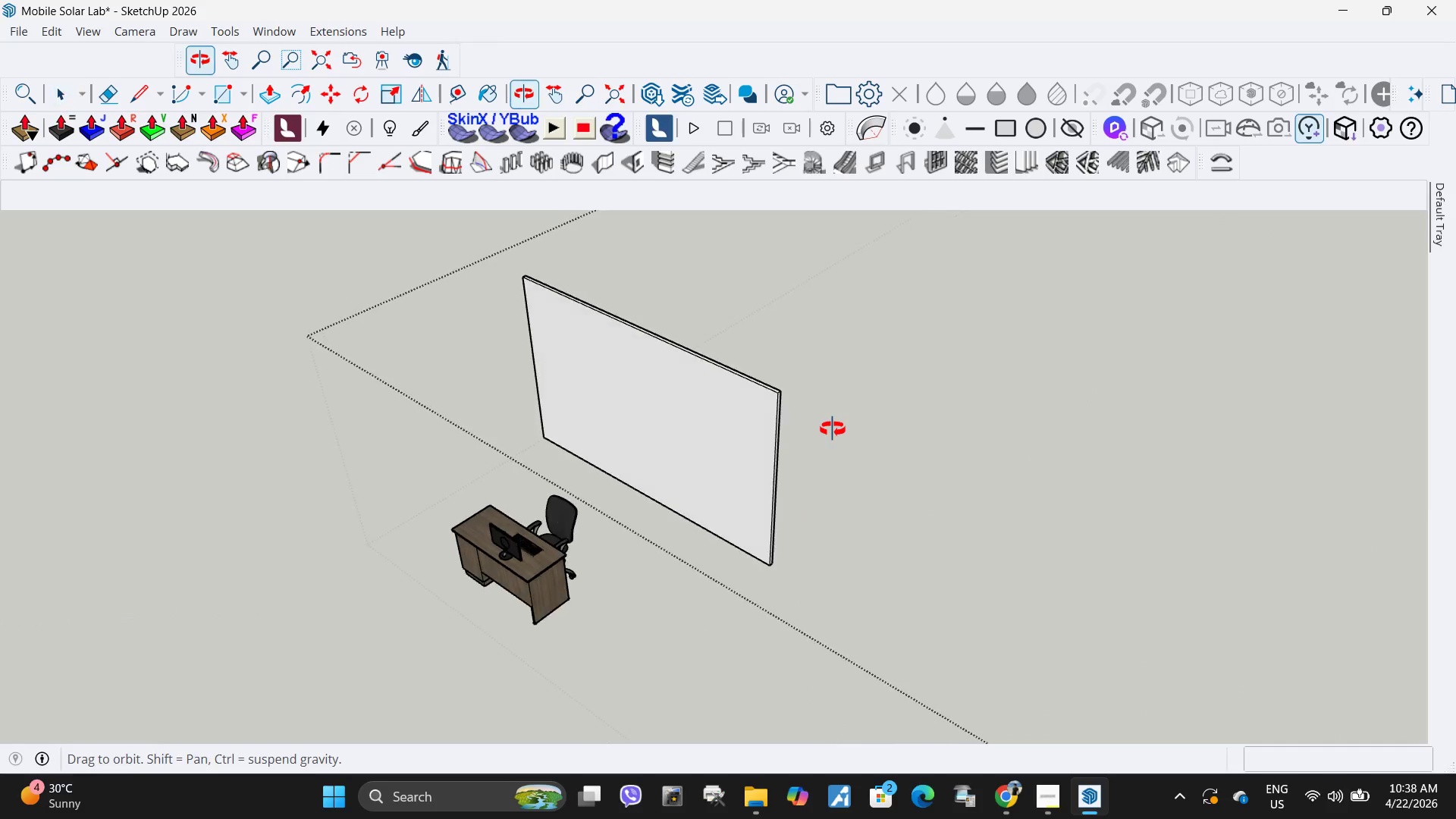 
scroll: coordinate [520, 460], scroll_direction: up, amount: 23.0
 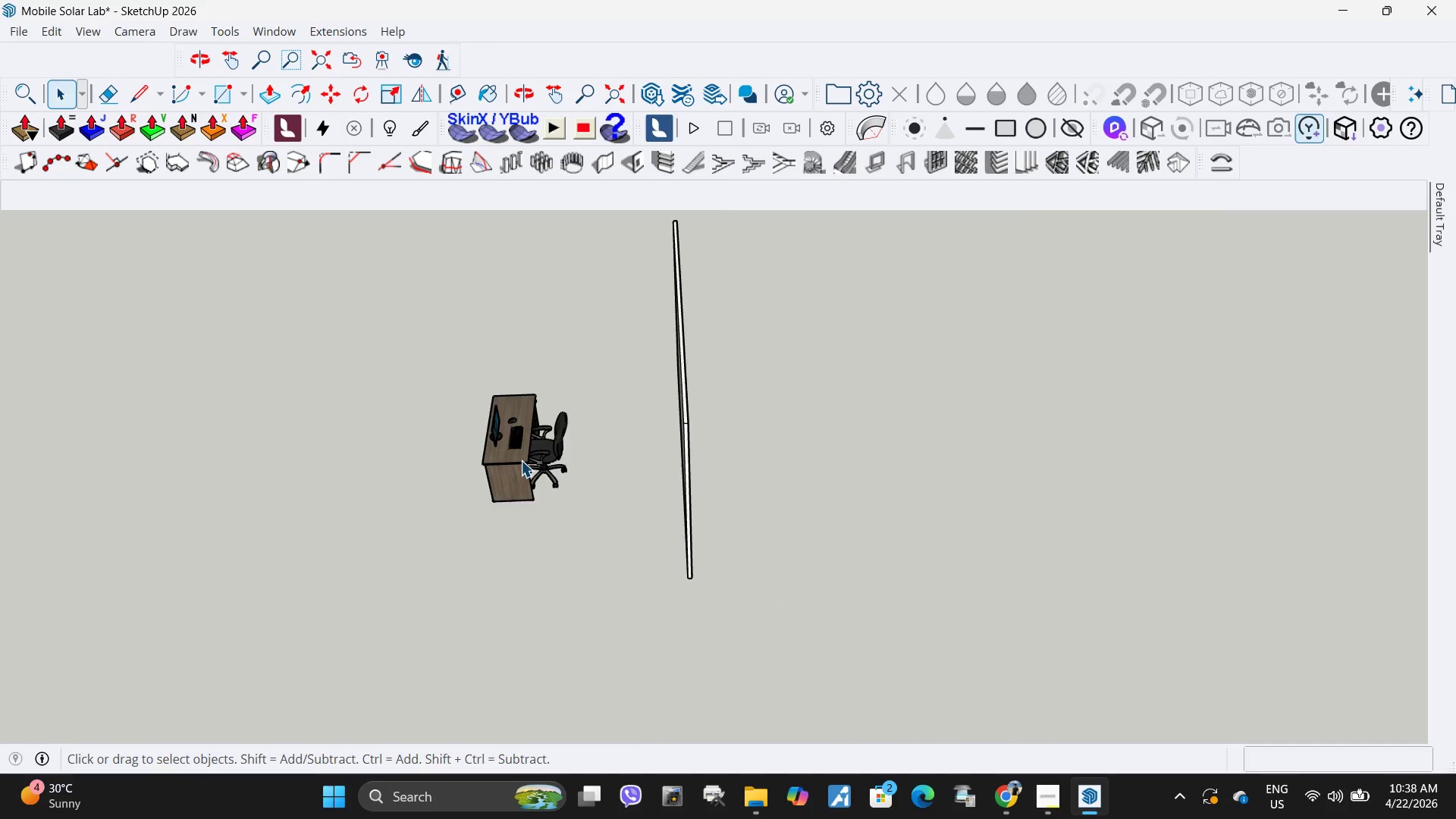 
scroll: coordinate [588, 507], scroll_direction: down, amount: 4.0
 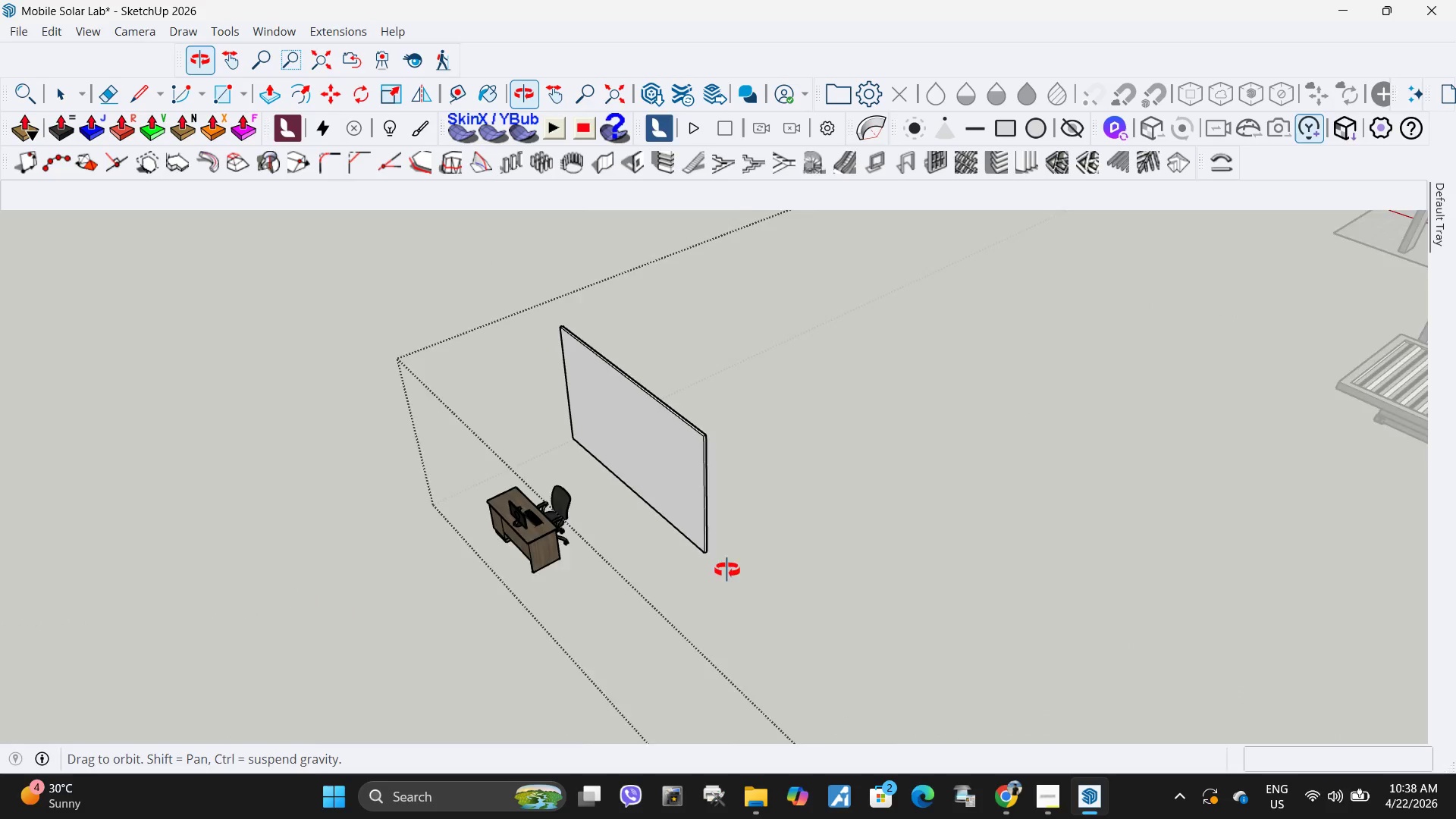 
left_click_drag(start_coordinate=[736, 589], to_coordinate=[552, 265])
 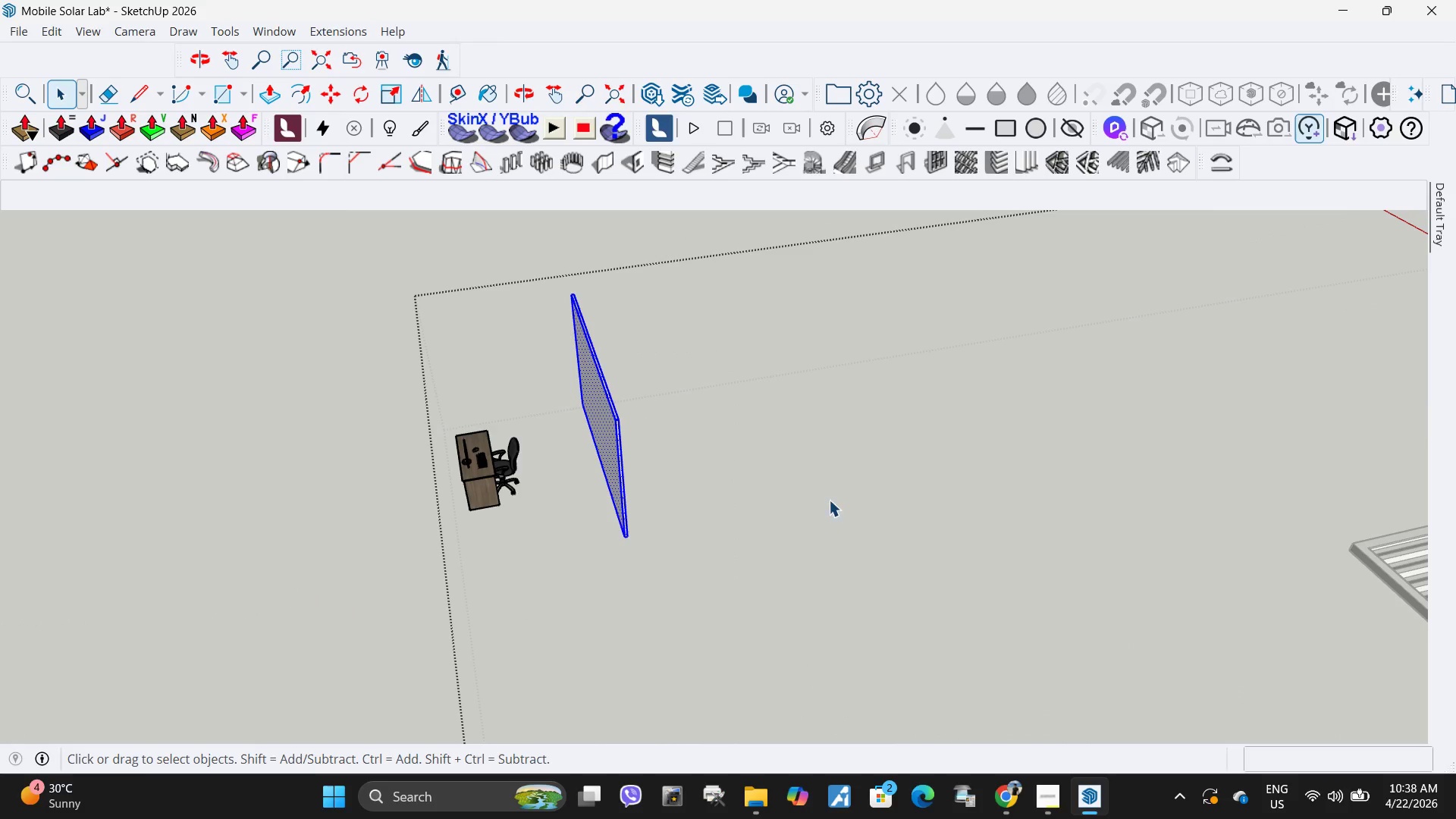 
key(Delete)
 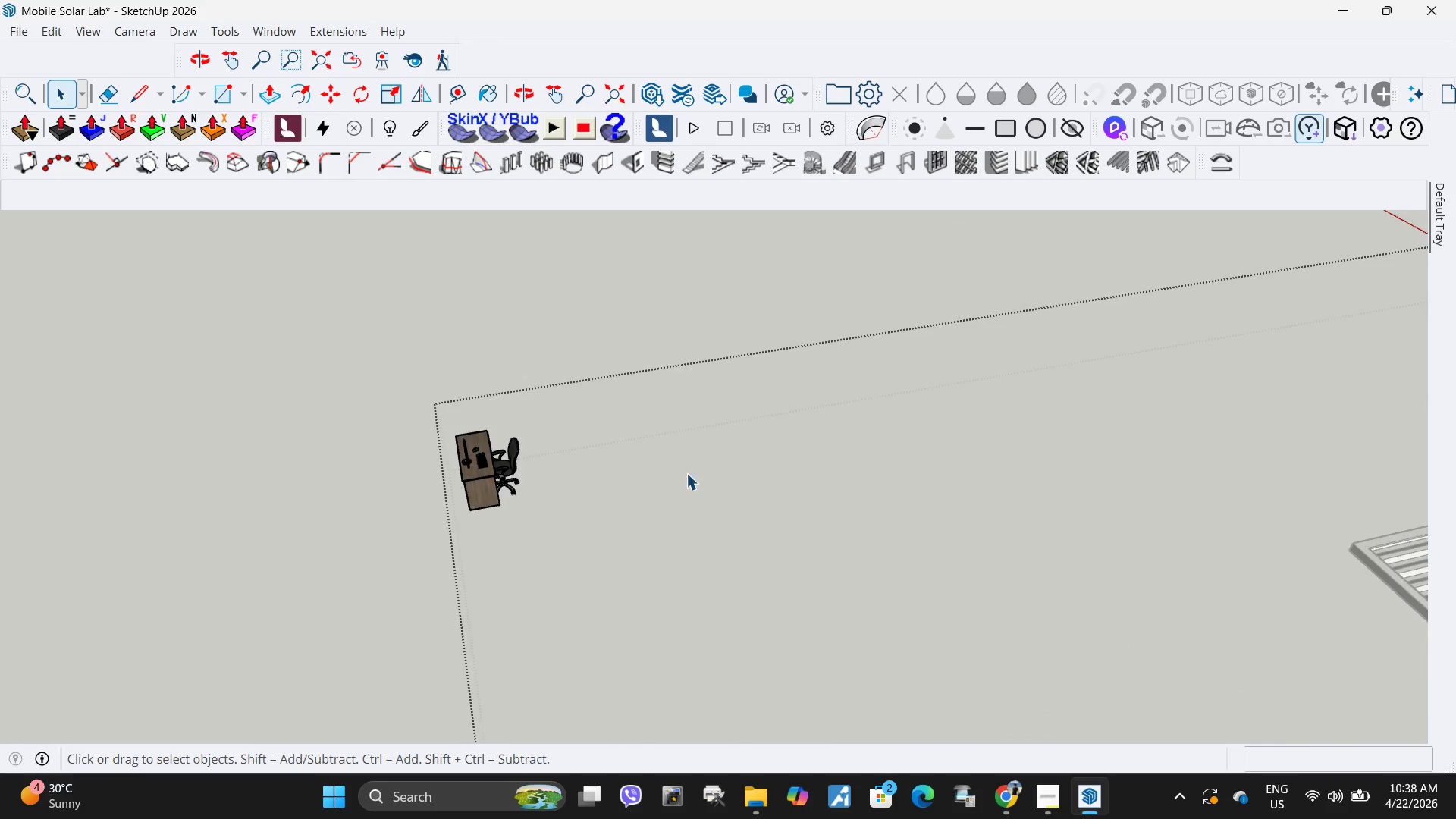 
key(Escape)
 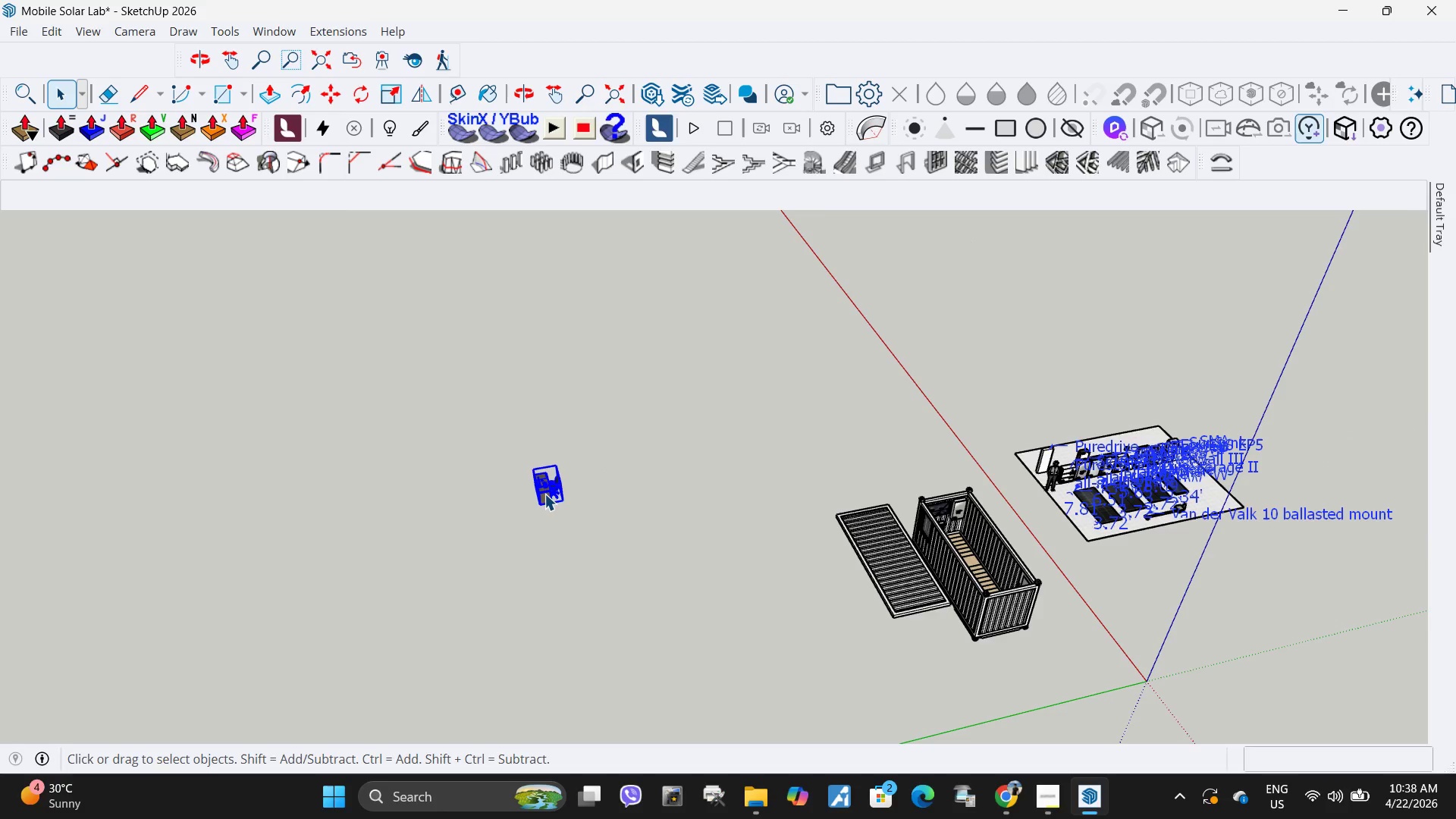 
scroll: coordinate [563, 506], scroll_direction: down, amount: 15.0
 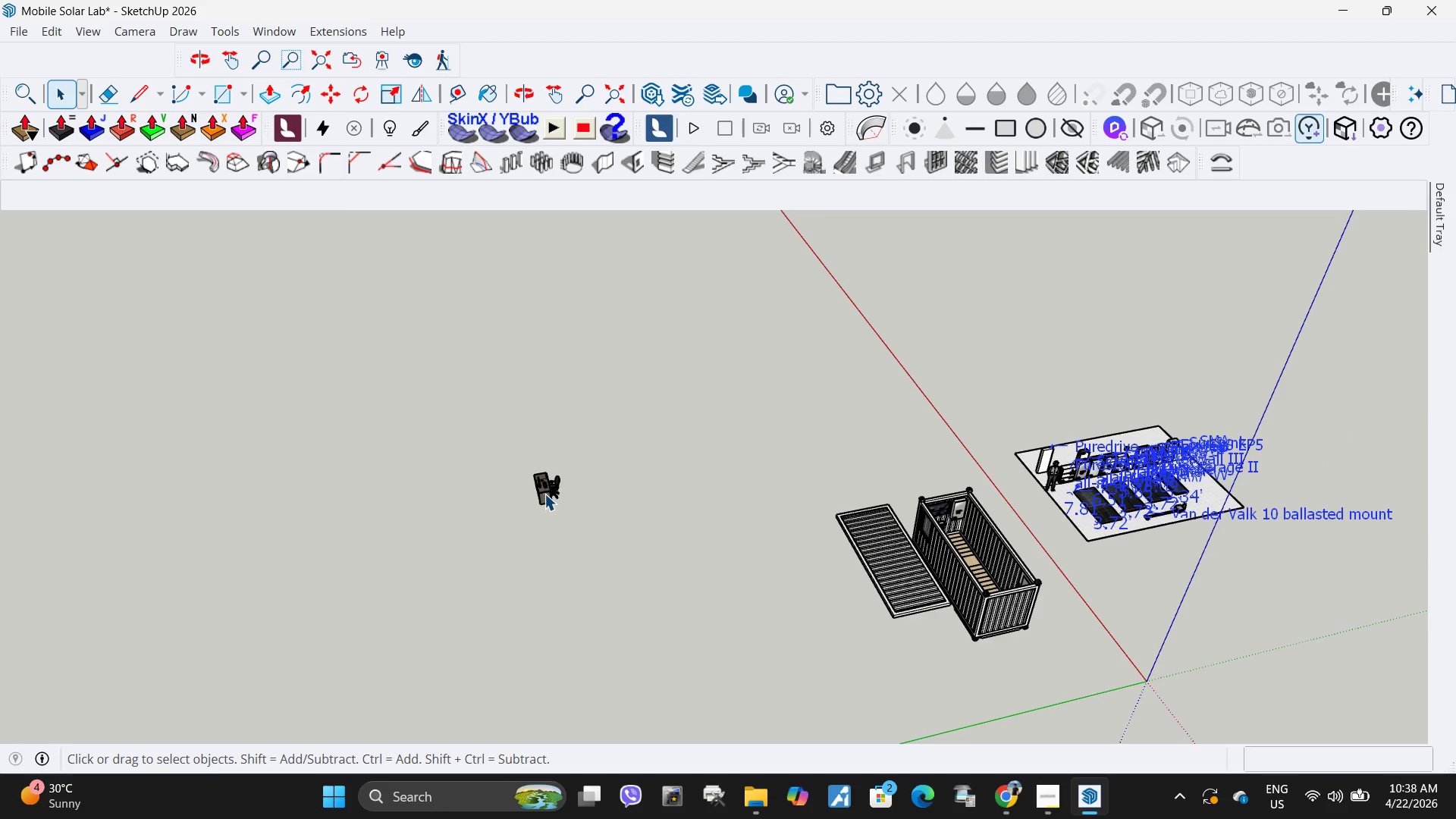 
left_click([546, 493])
 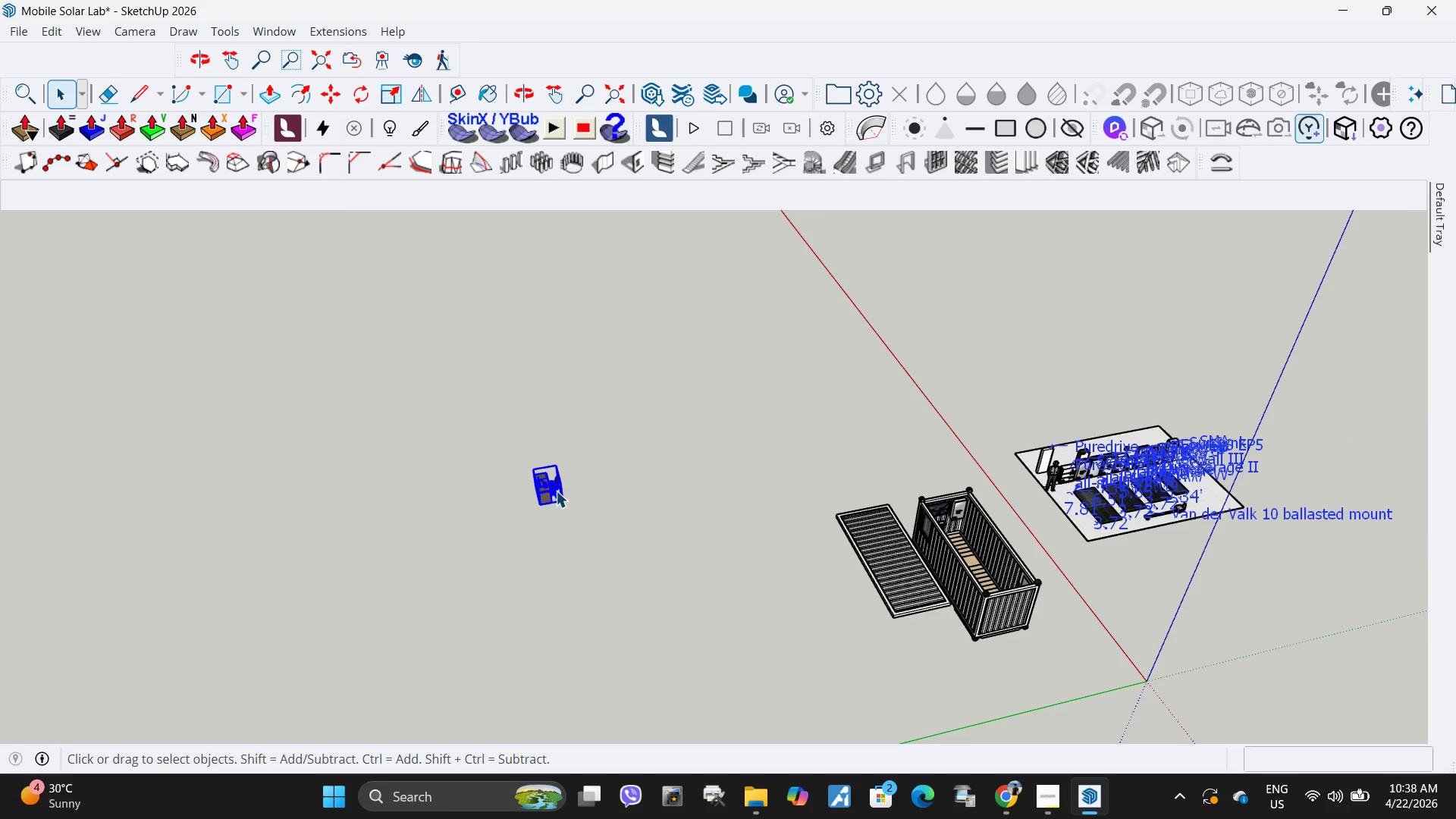 
key(M)
 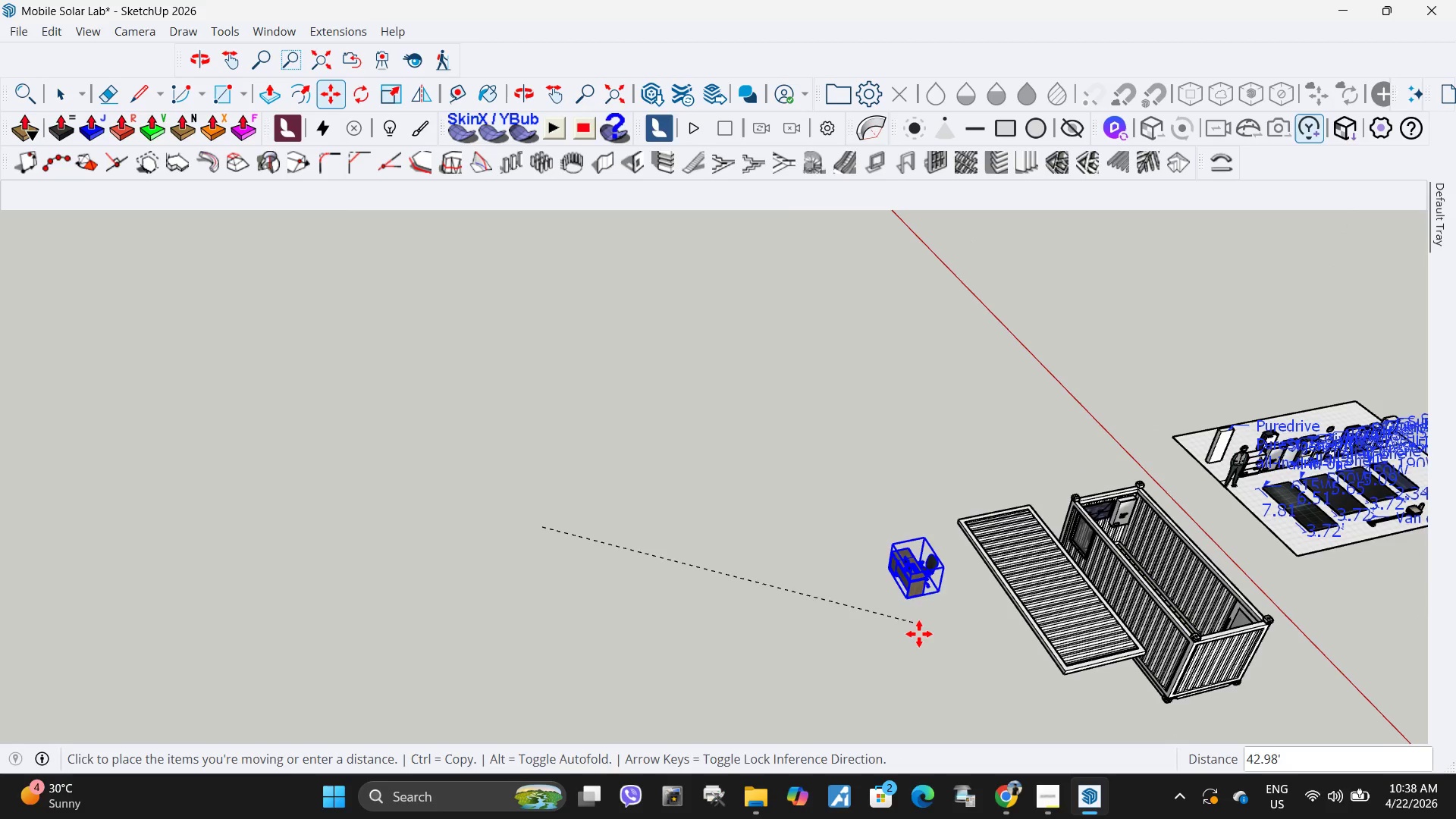 
scroll: coordinate [547, 503], scroll_direction: up, amount: 3.0
 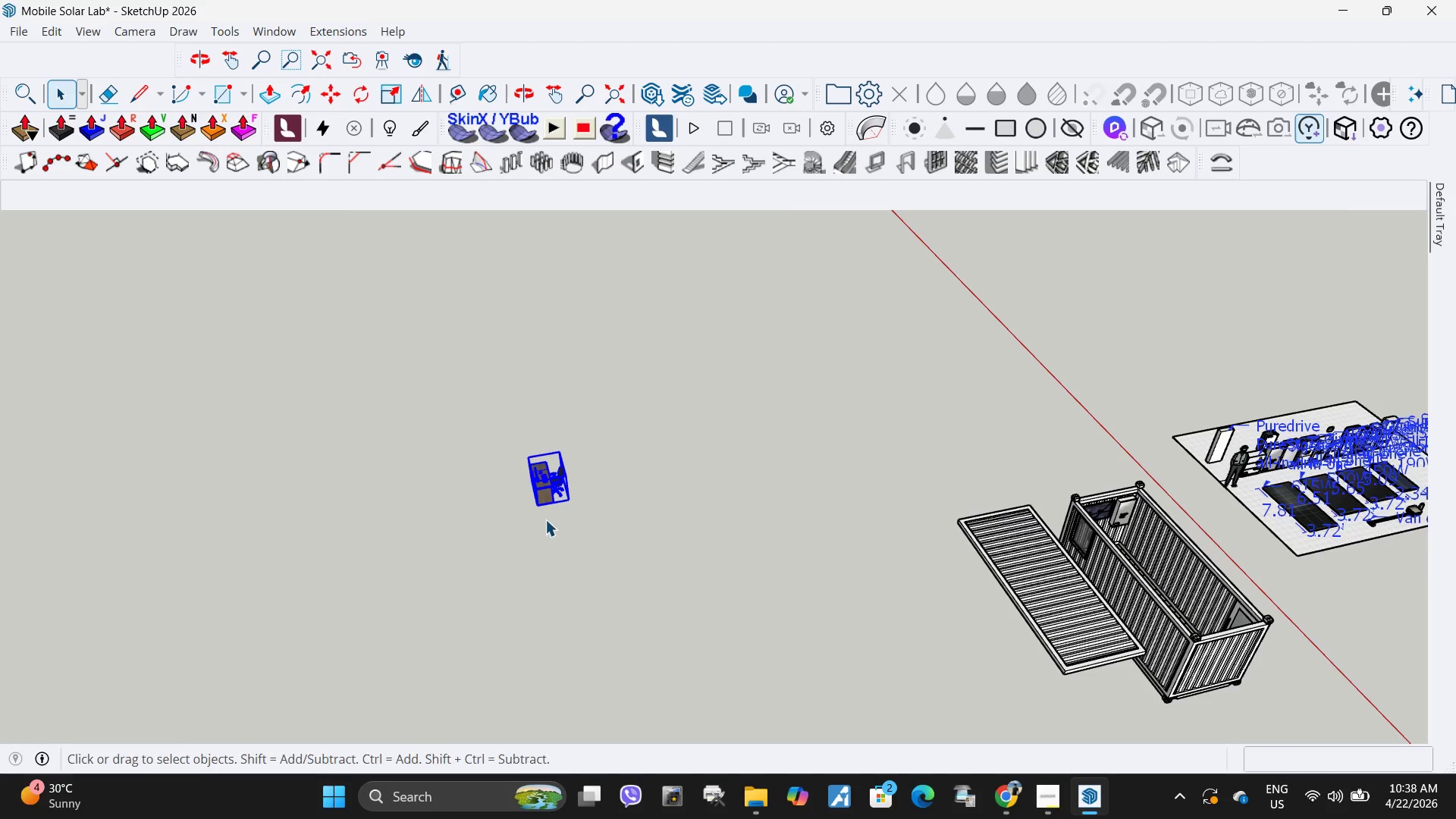 
left_click([913, 651])
 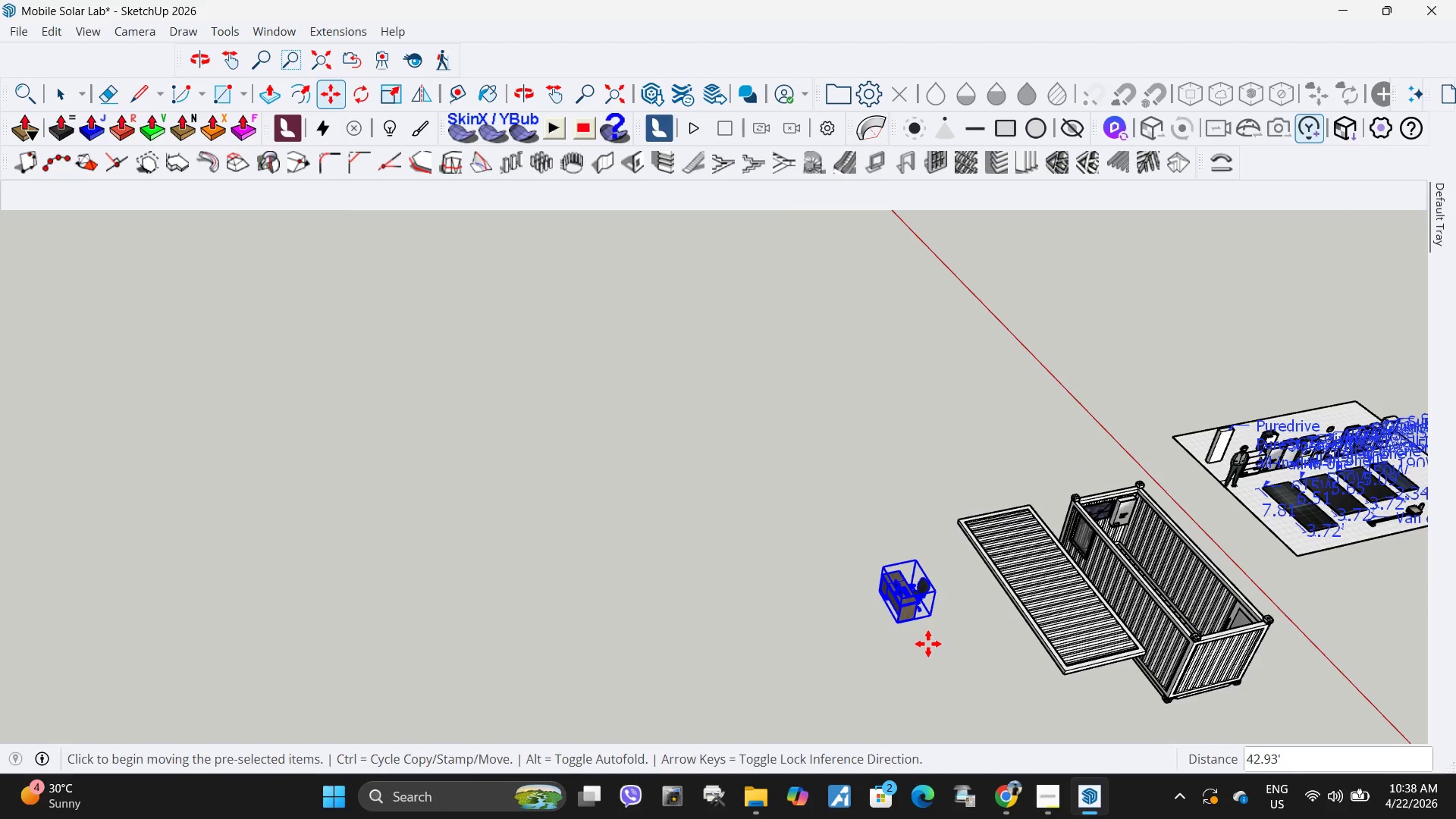 
key(Q)
 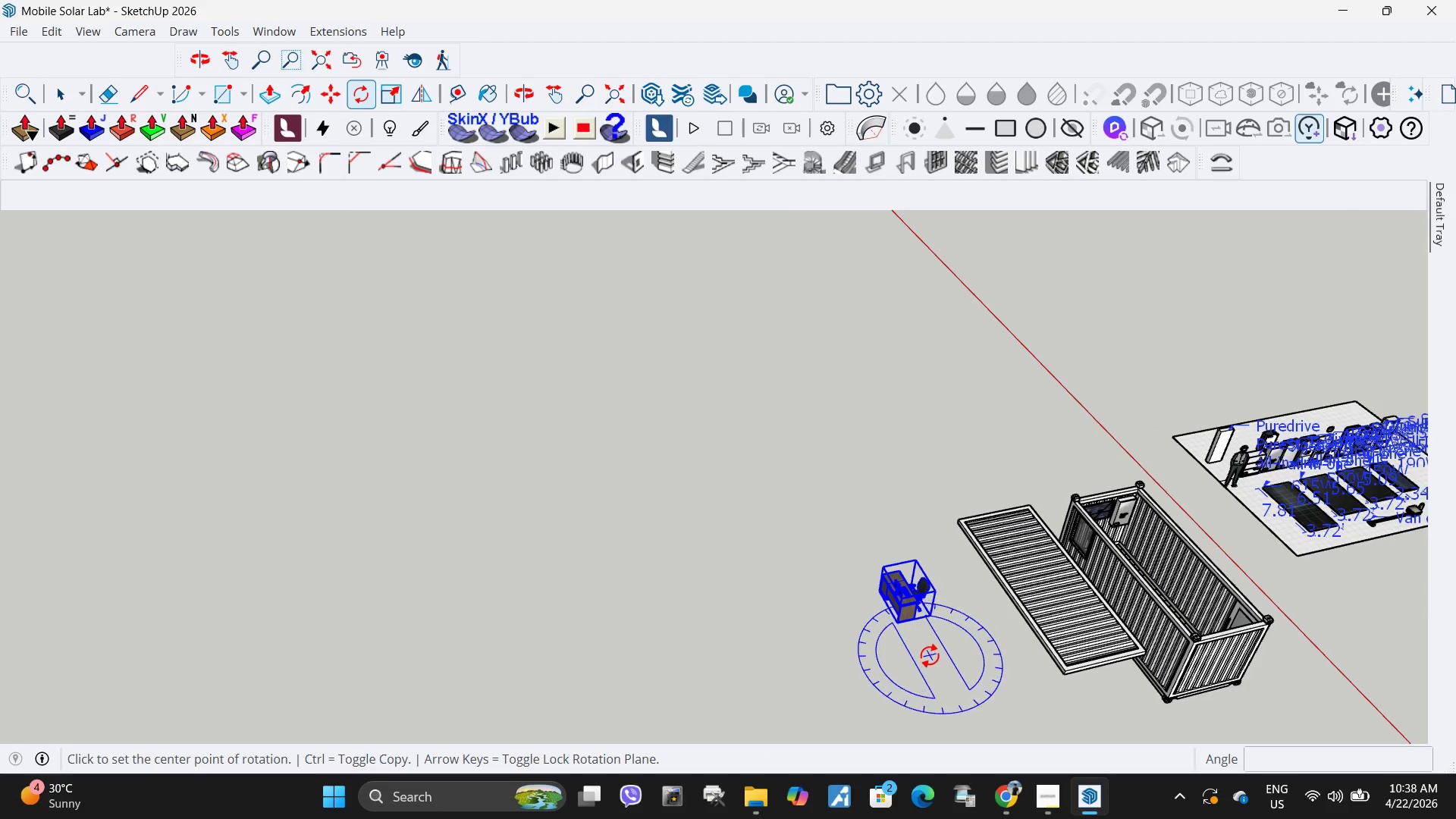 
left_click([930, 655])
 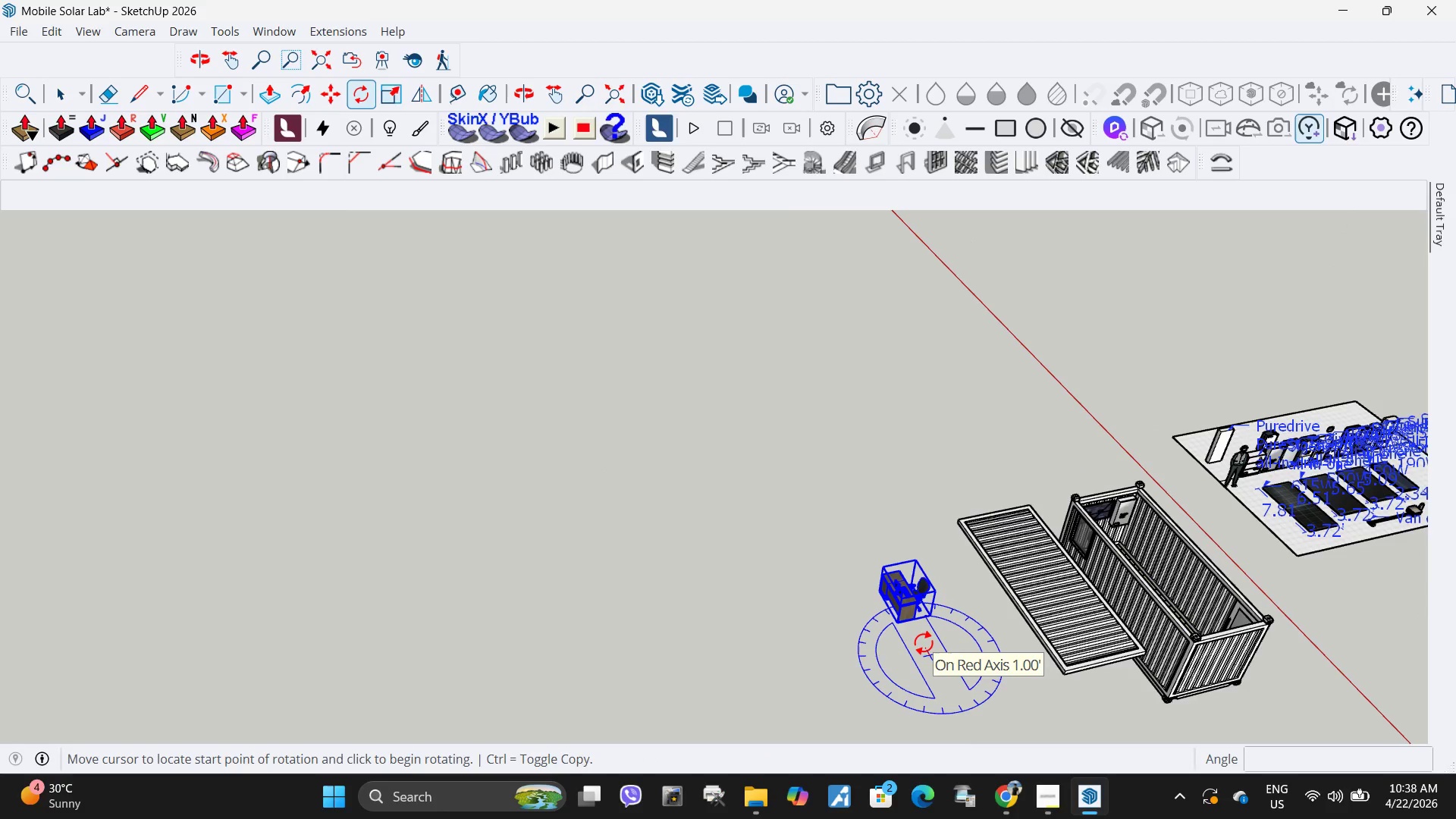 
left_click([924, 642])
 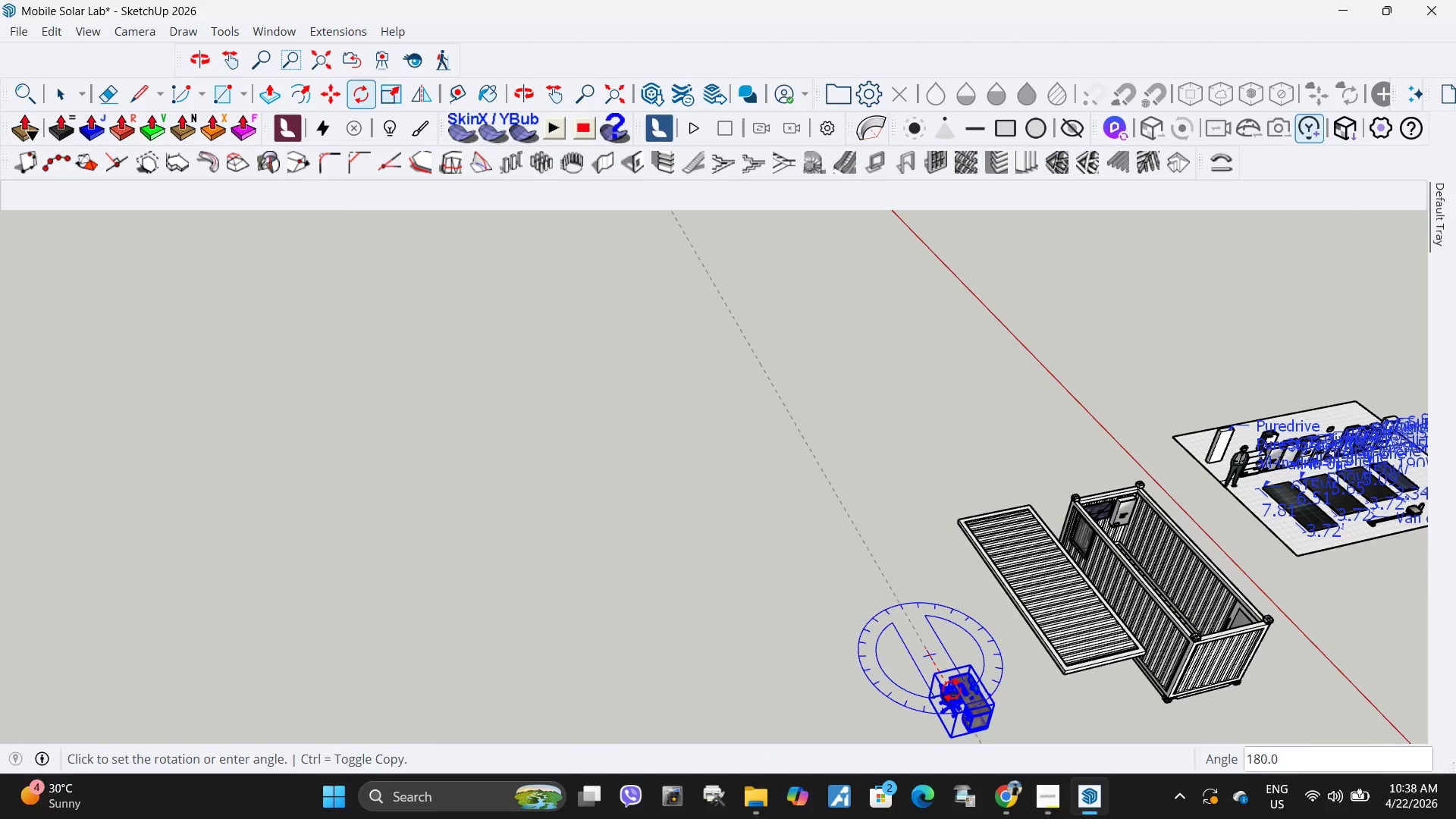 
scroll: coordinate [911, 689], scroll_direction: up, amount: 4.0
 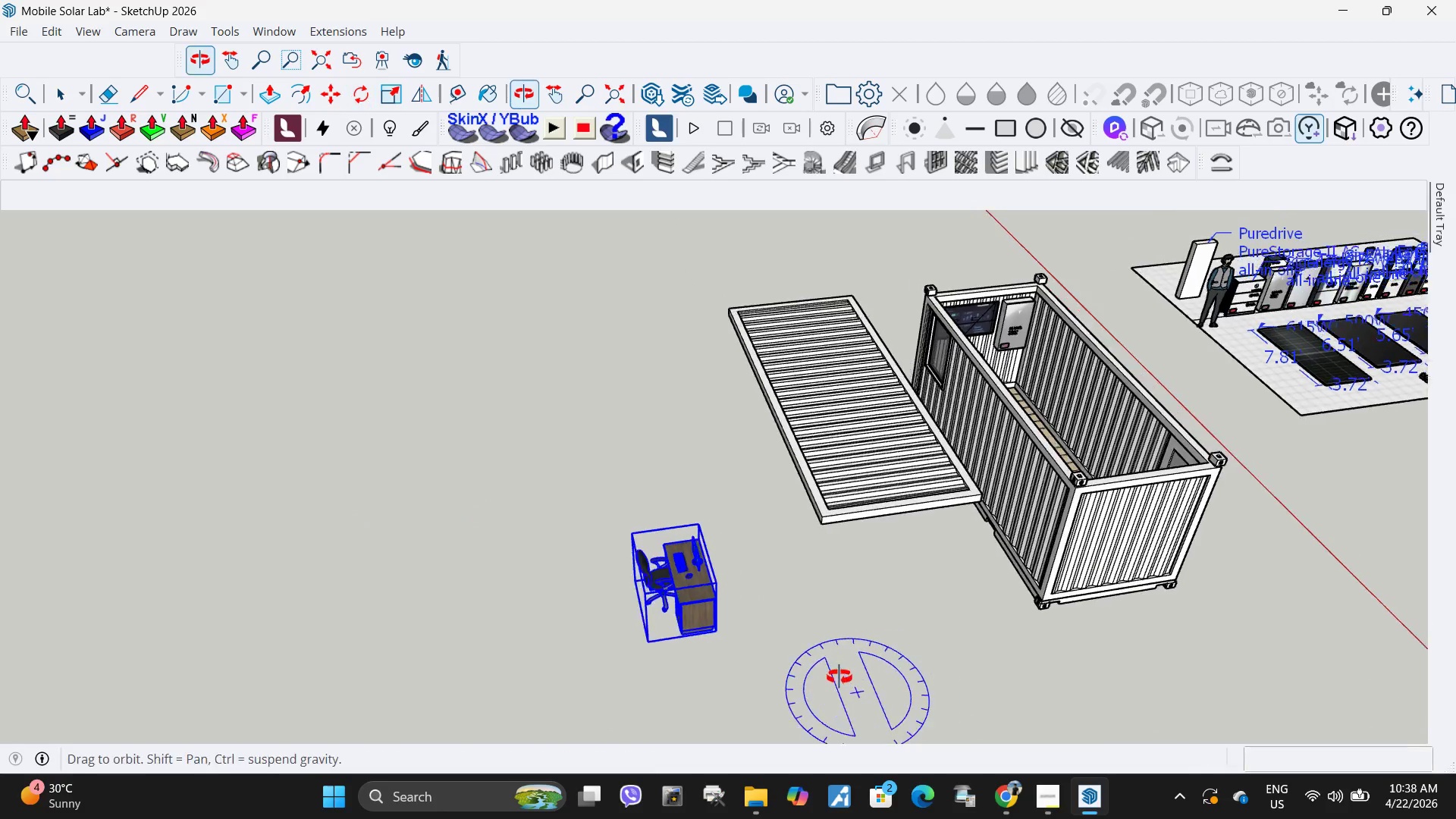 
mouse_move([762, 645])
 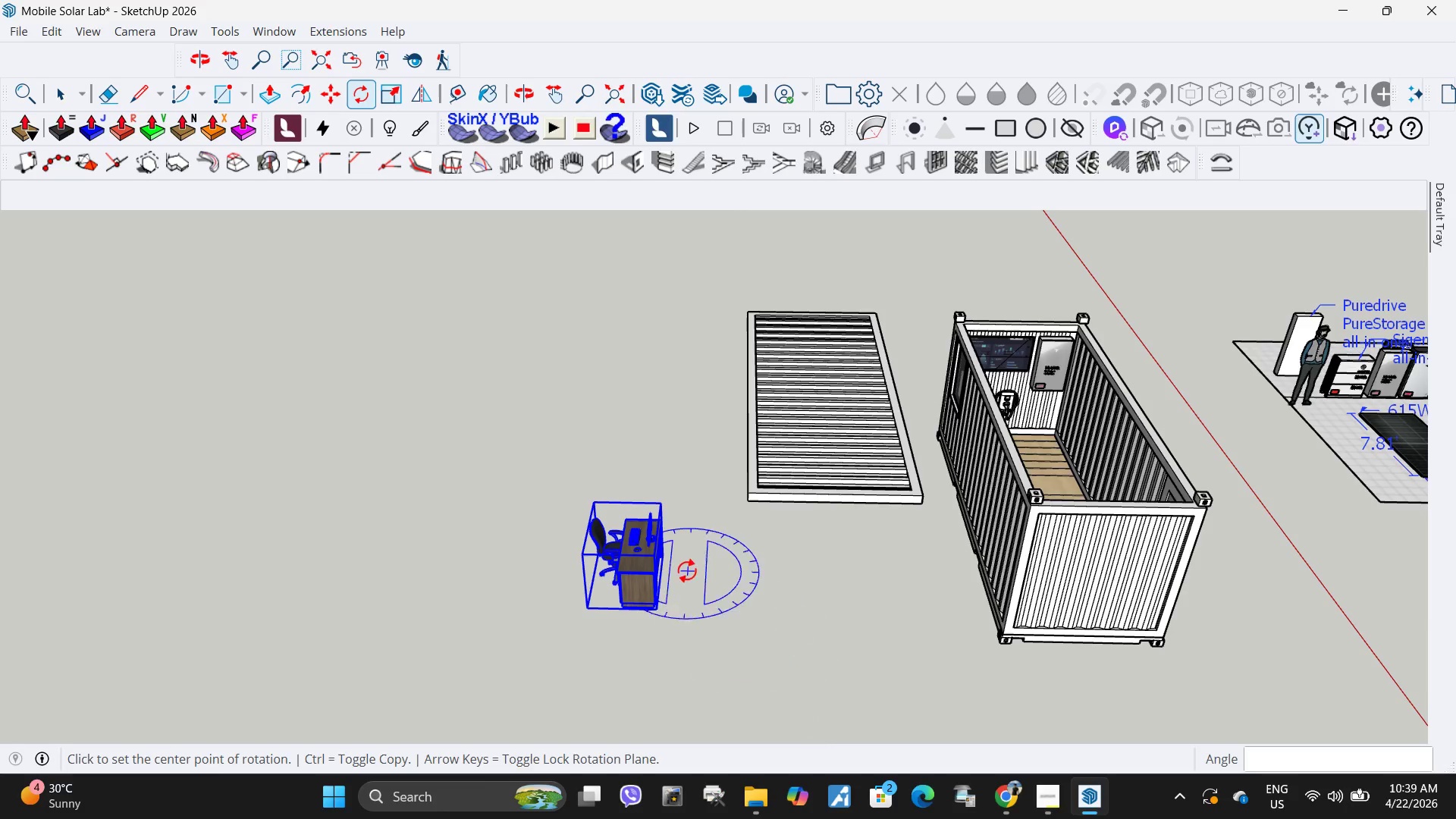 
scroll: coordinate [547, 582], scroll_direction: up, amount: 9.0
 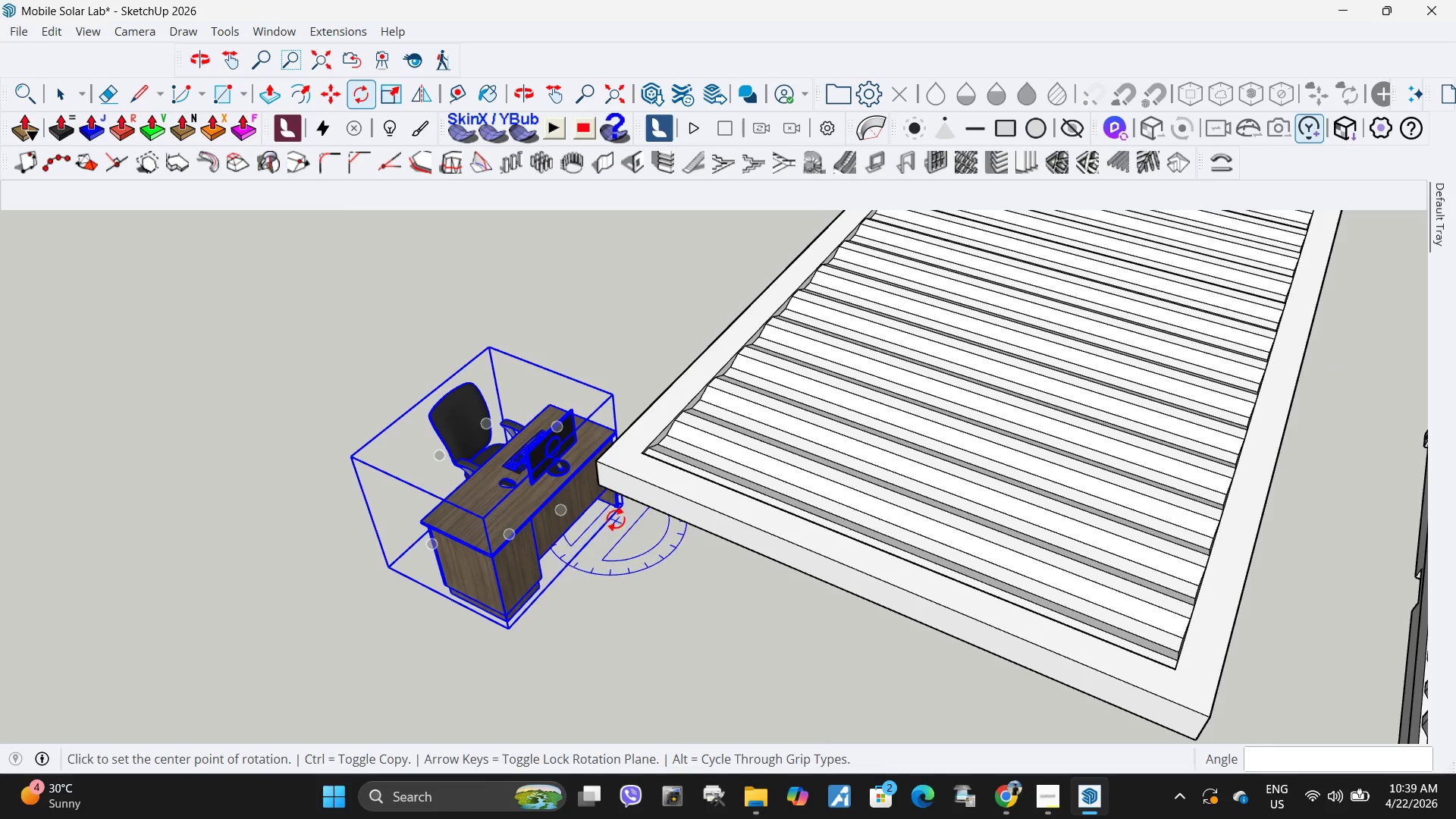 
key(M)
 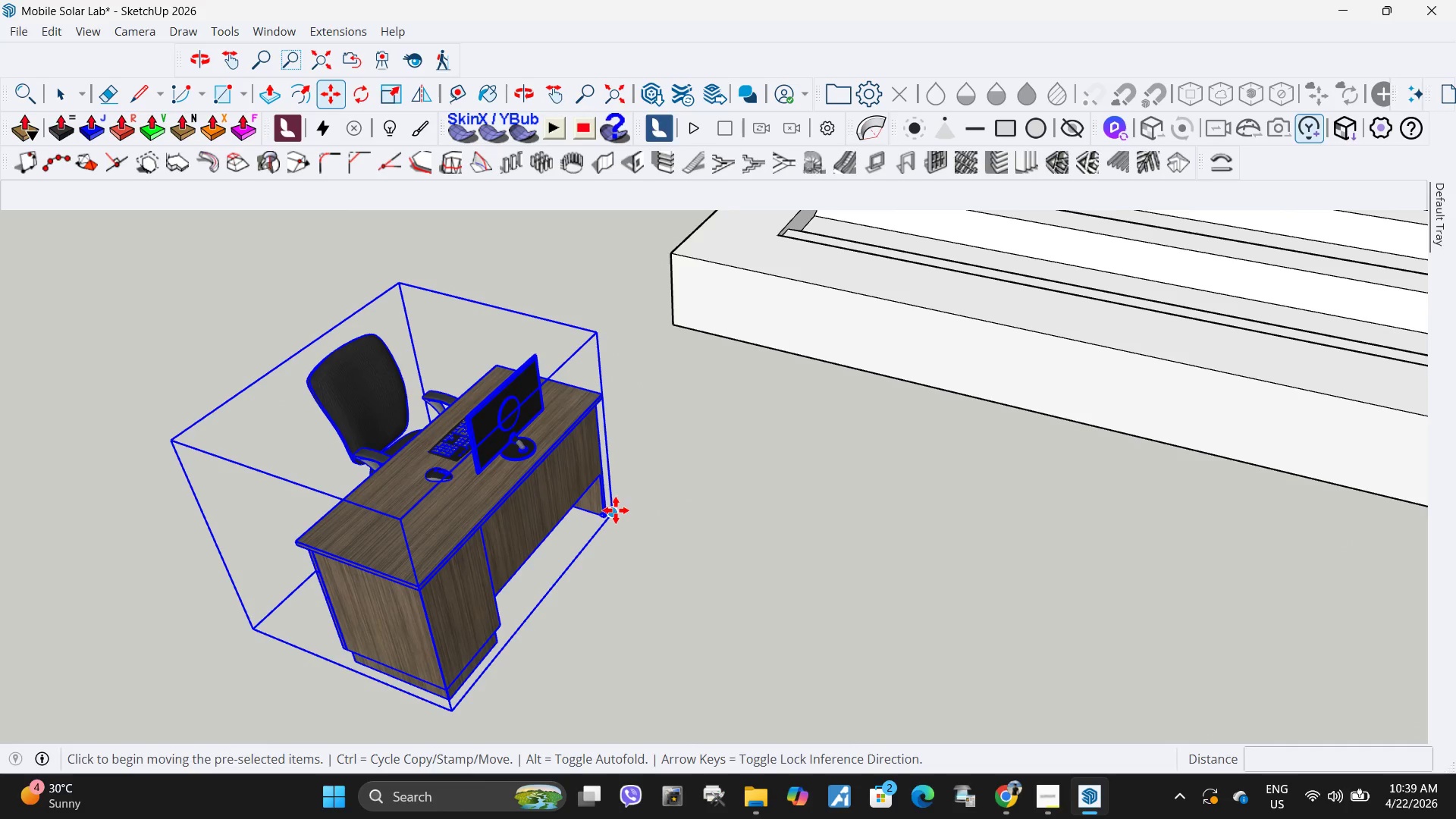 
scroll: coordinate [616, 549], scroll_direction: up, amount: 4.0
 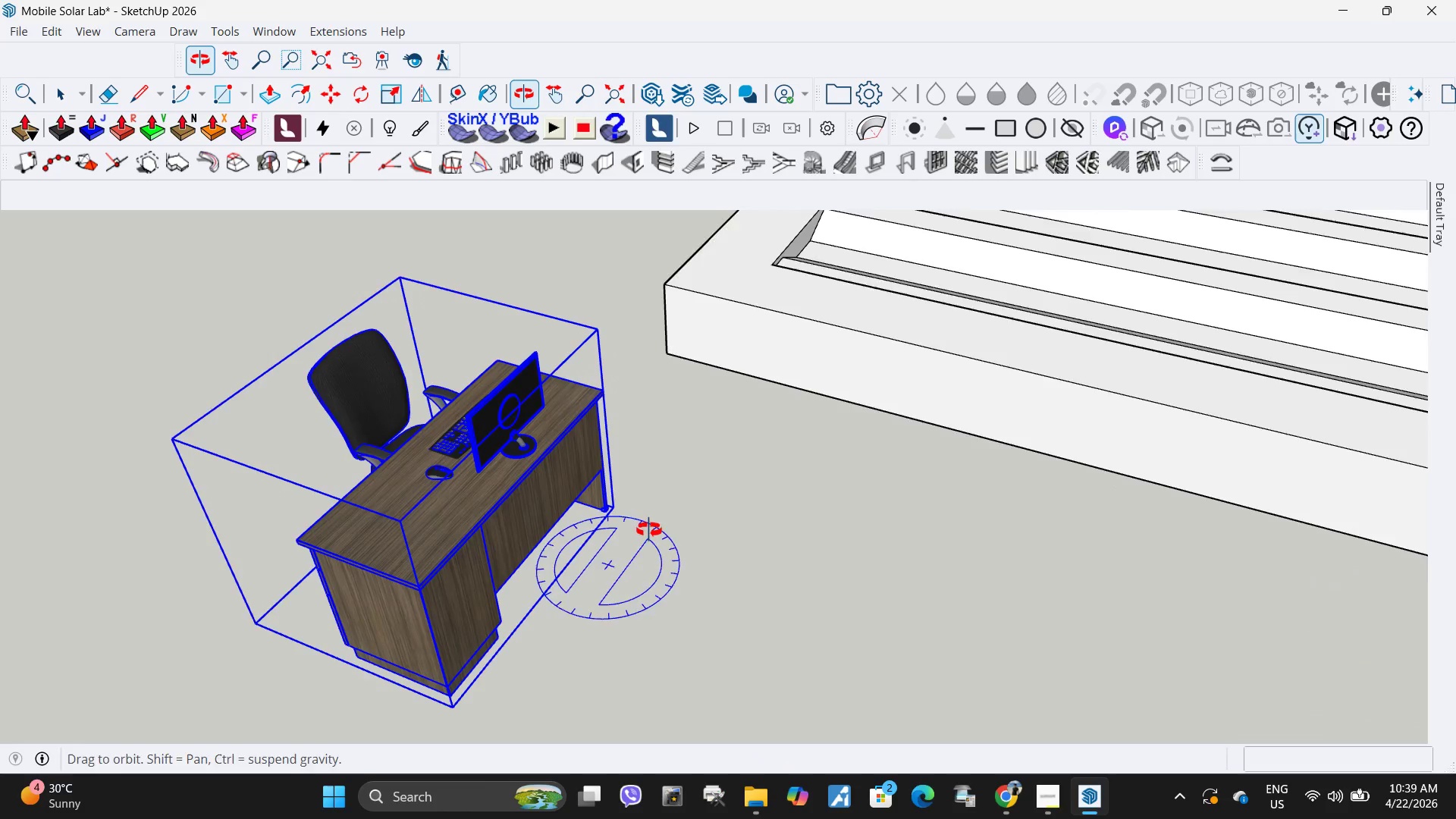 
left_click([616, 510])
 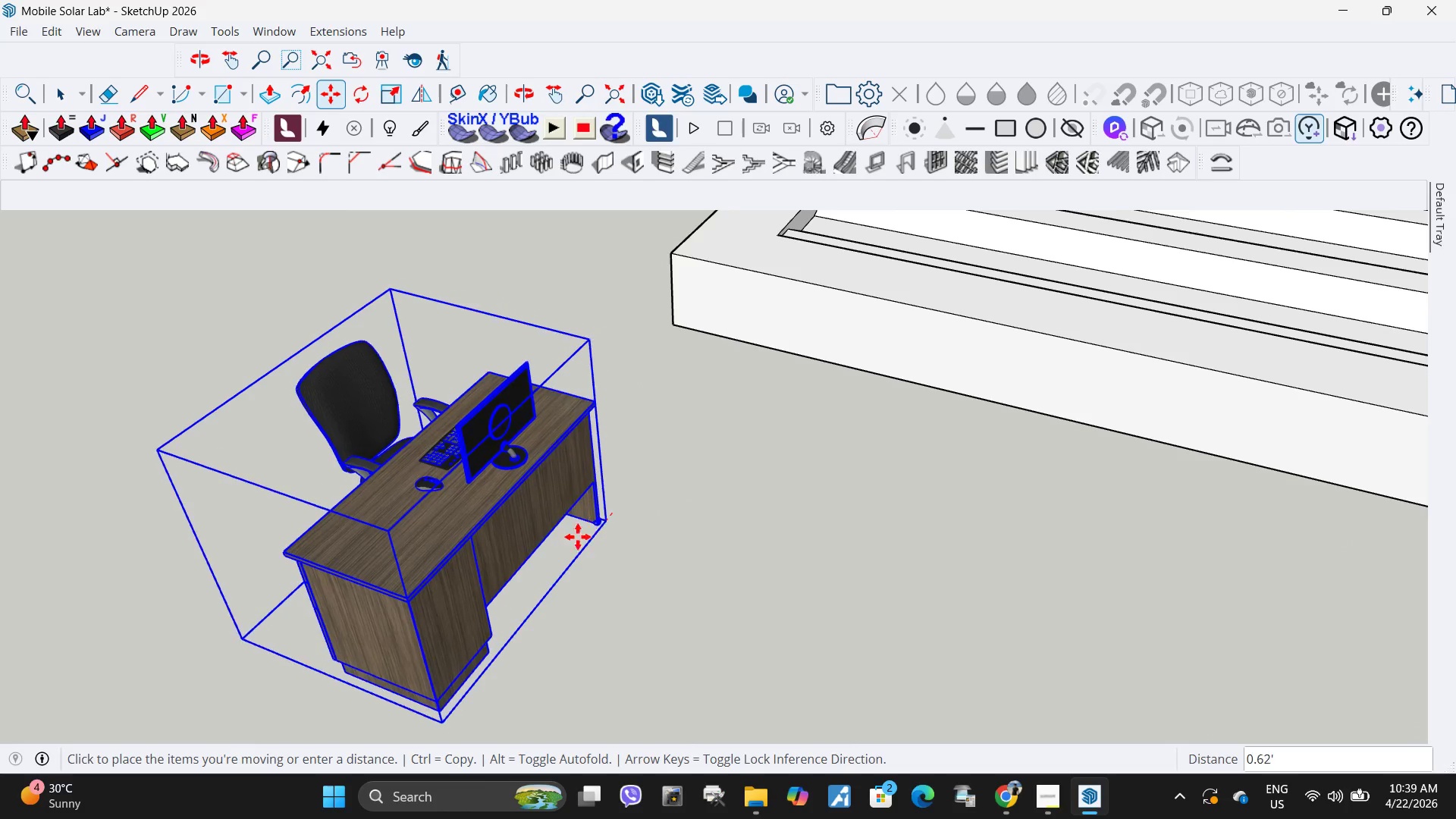 
scroll: coordinate [968, 553], scroll_direction: down, amount: 4.0
 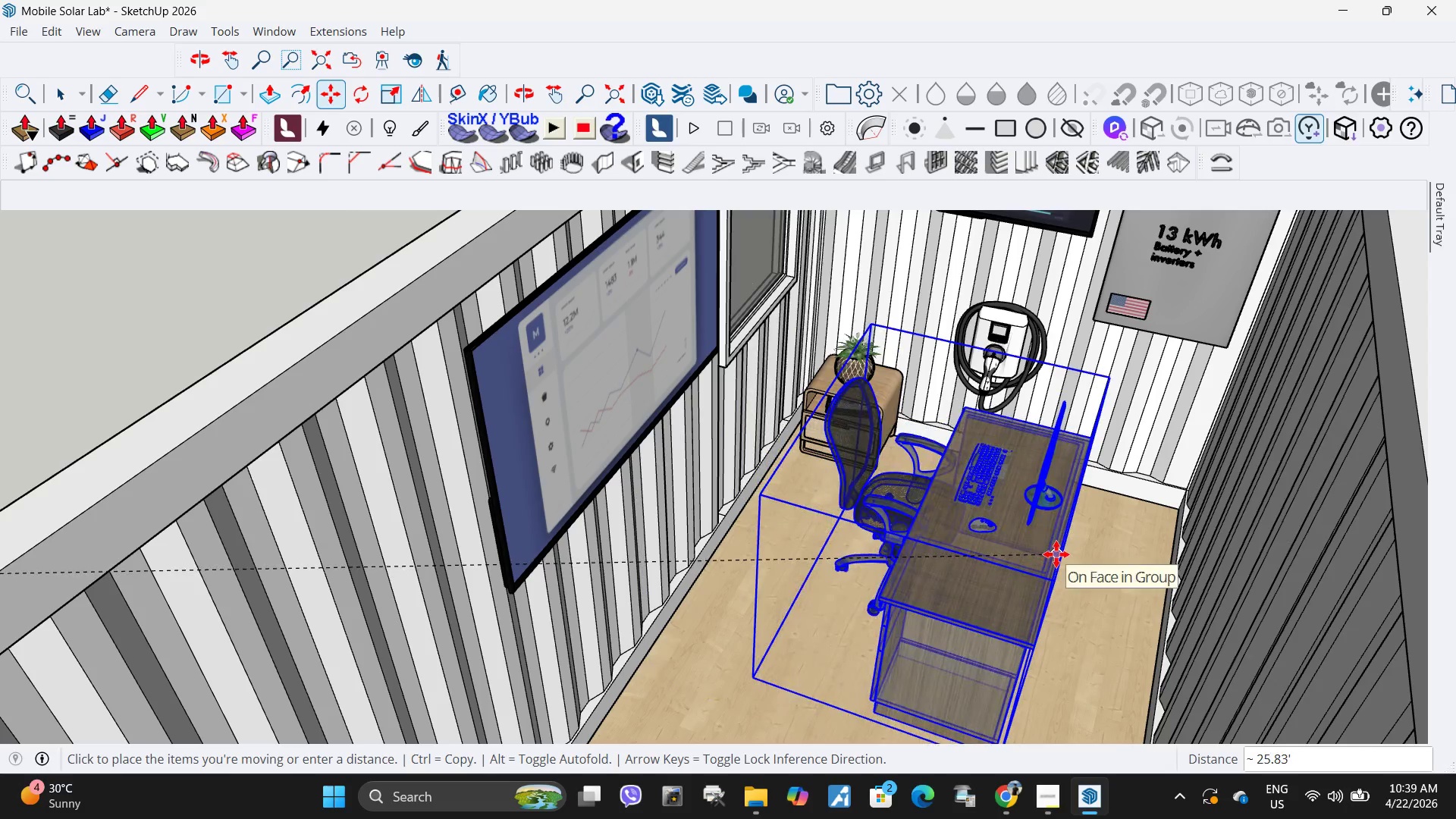 
left_click([1056, 554])
 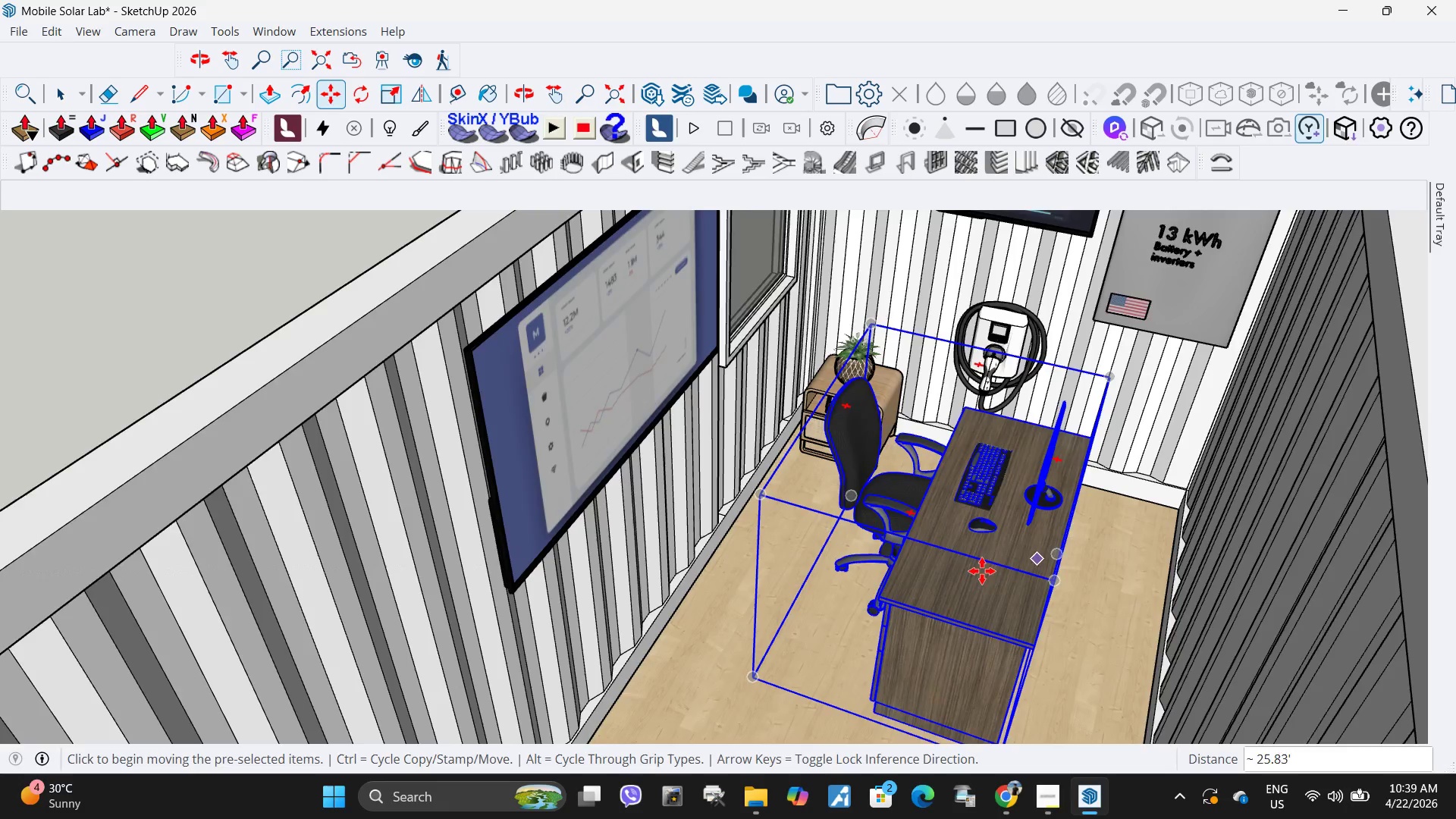 
scroll: coordinate [961, 578], scroll_direction: down, amount: 3.0
 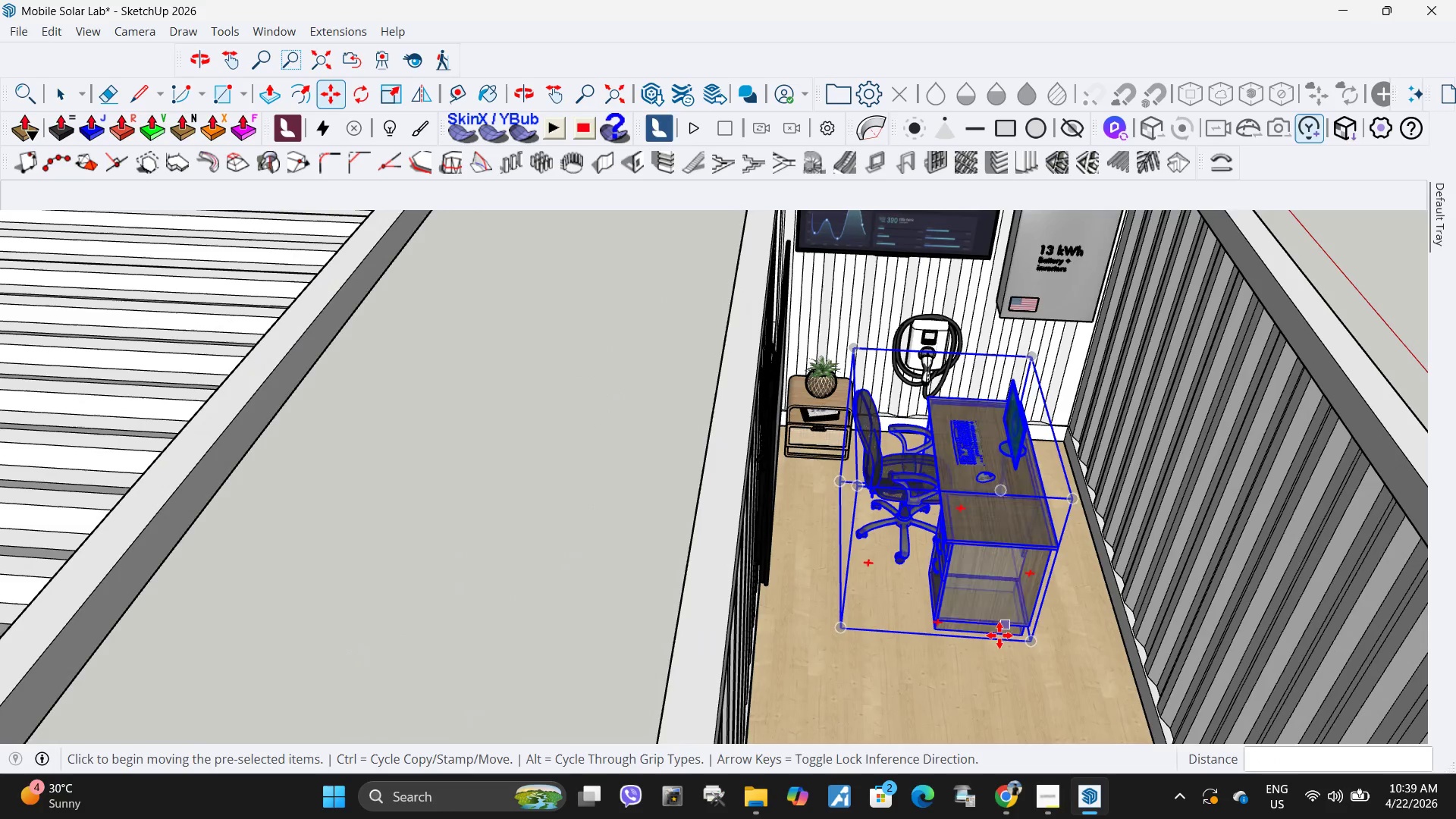 
left_click([970, 665])
 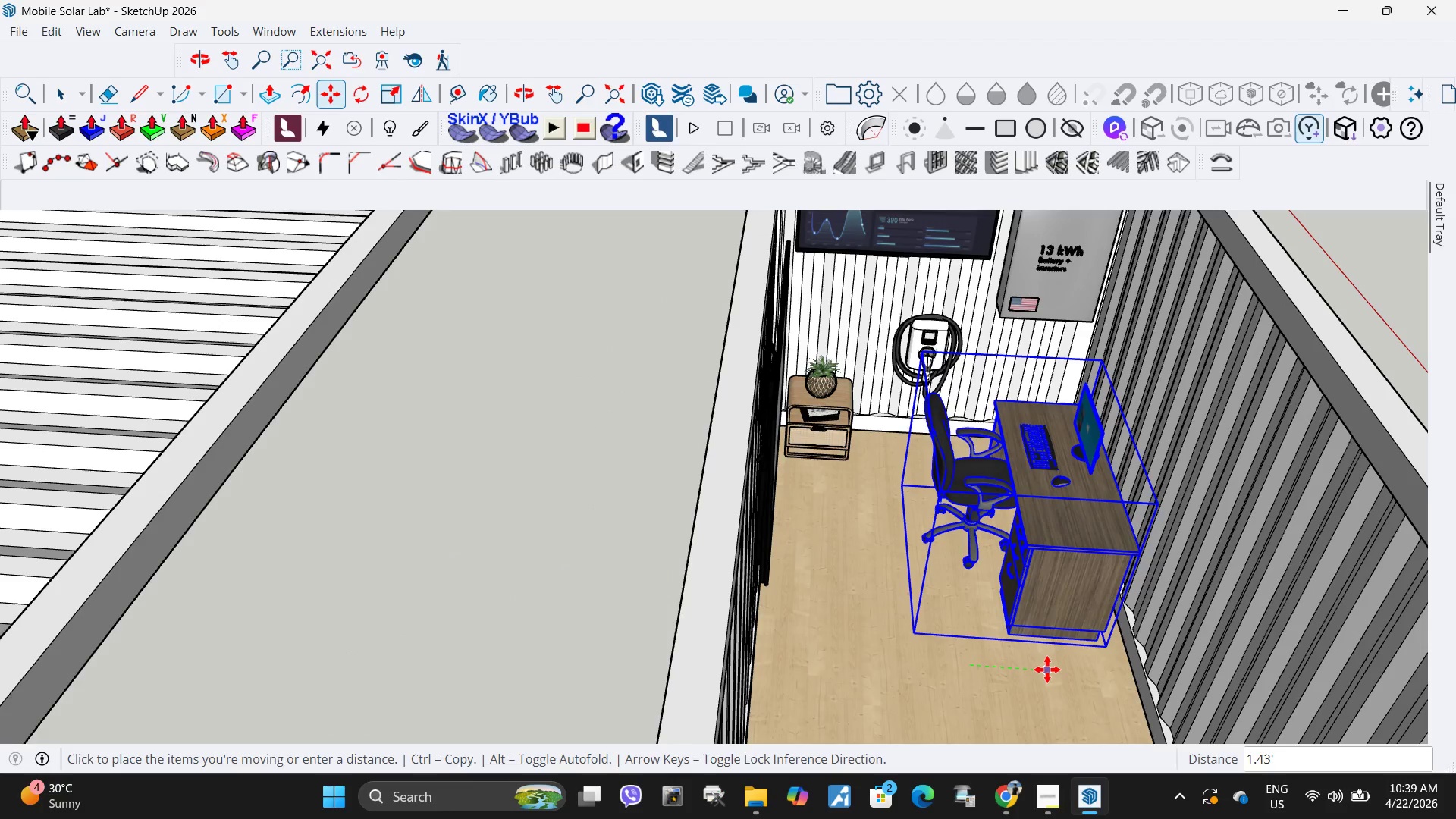 
left_click([1047, 670])
 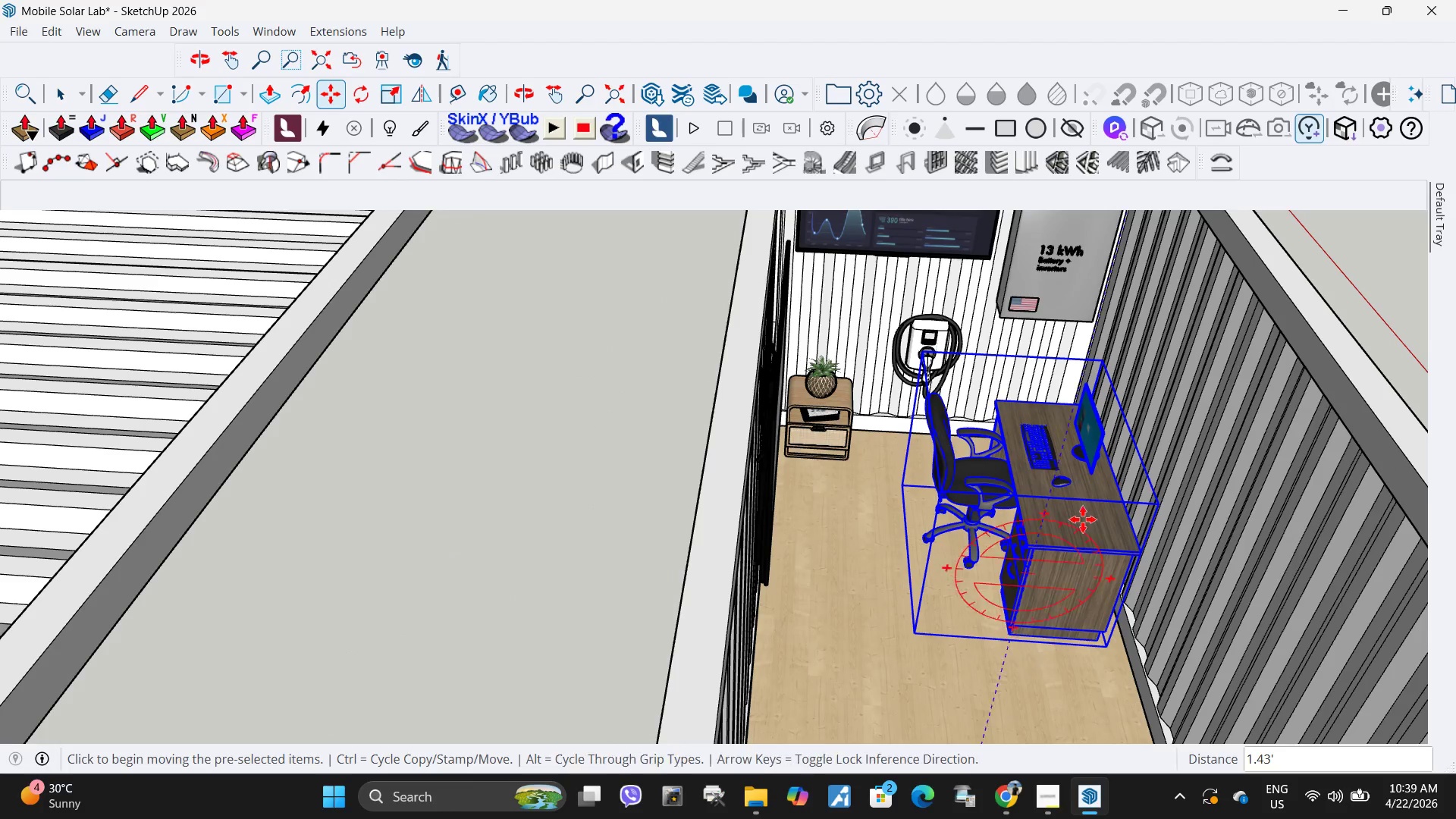 
scroll: coordinate [1221, 593], scroll_direction: up, amount: 13.0
 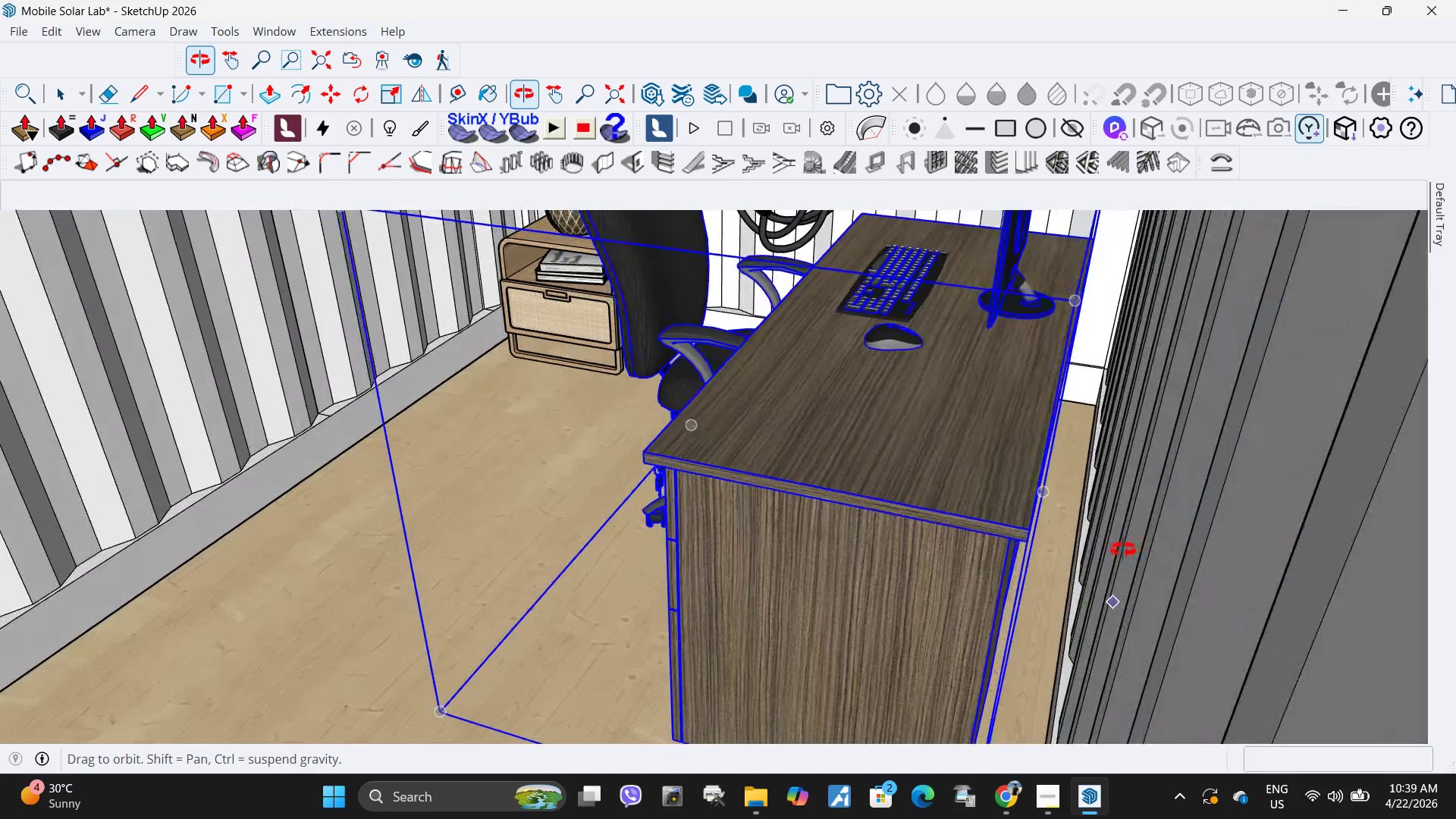 
left_click_drag(start_coordinate=[983, 447], to_coordinate=[978, 447])
 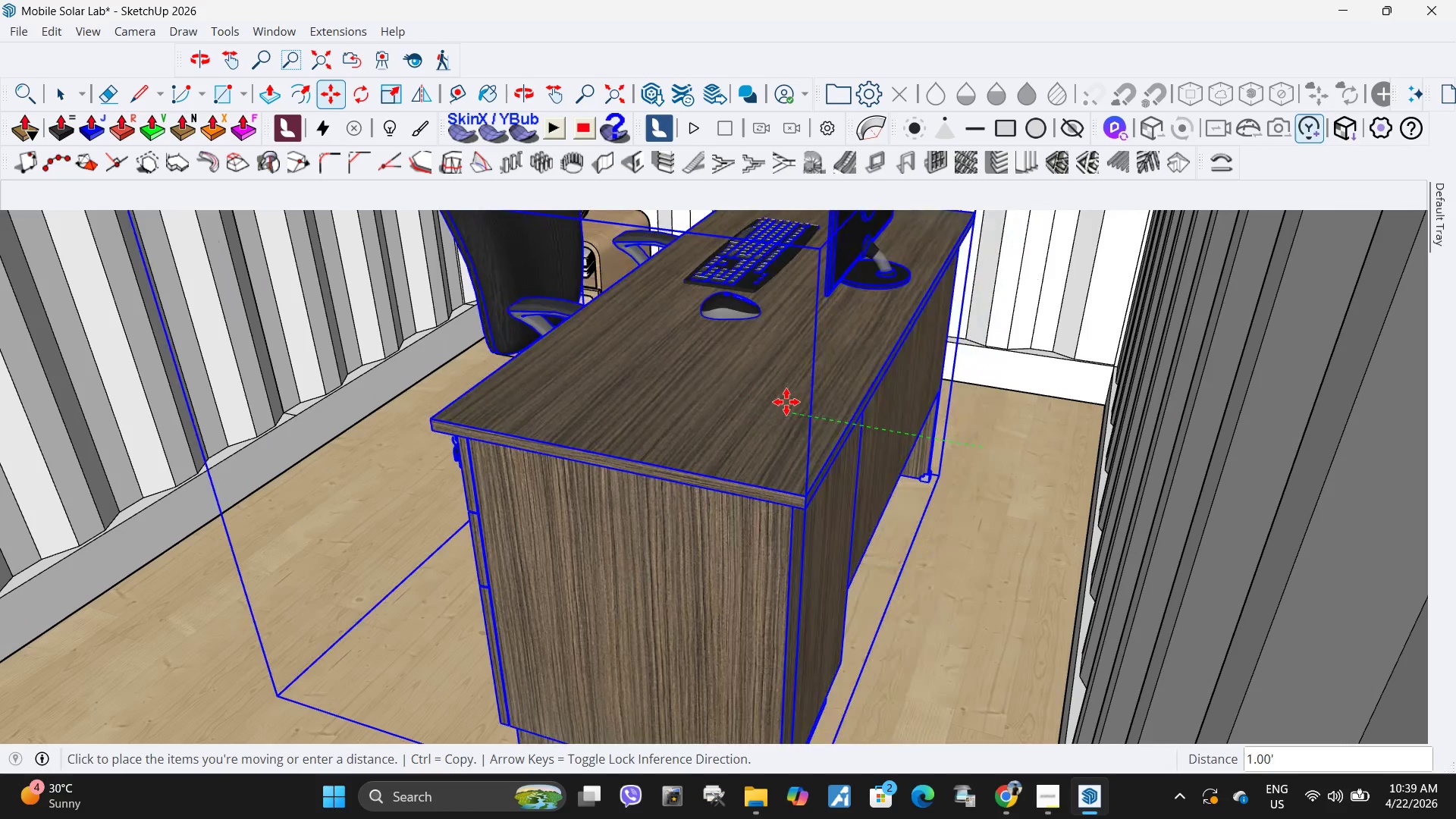 
scroll: coordinate [931, 419], scroll_direction: up, amount: 1.0
 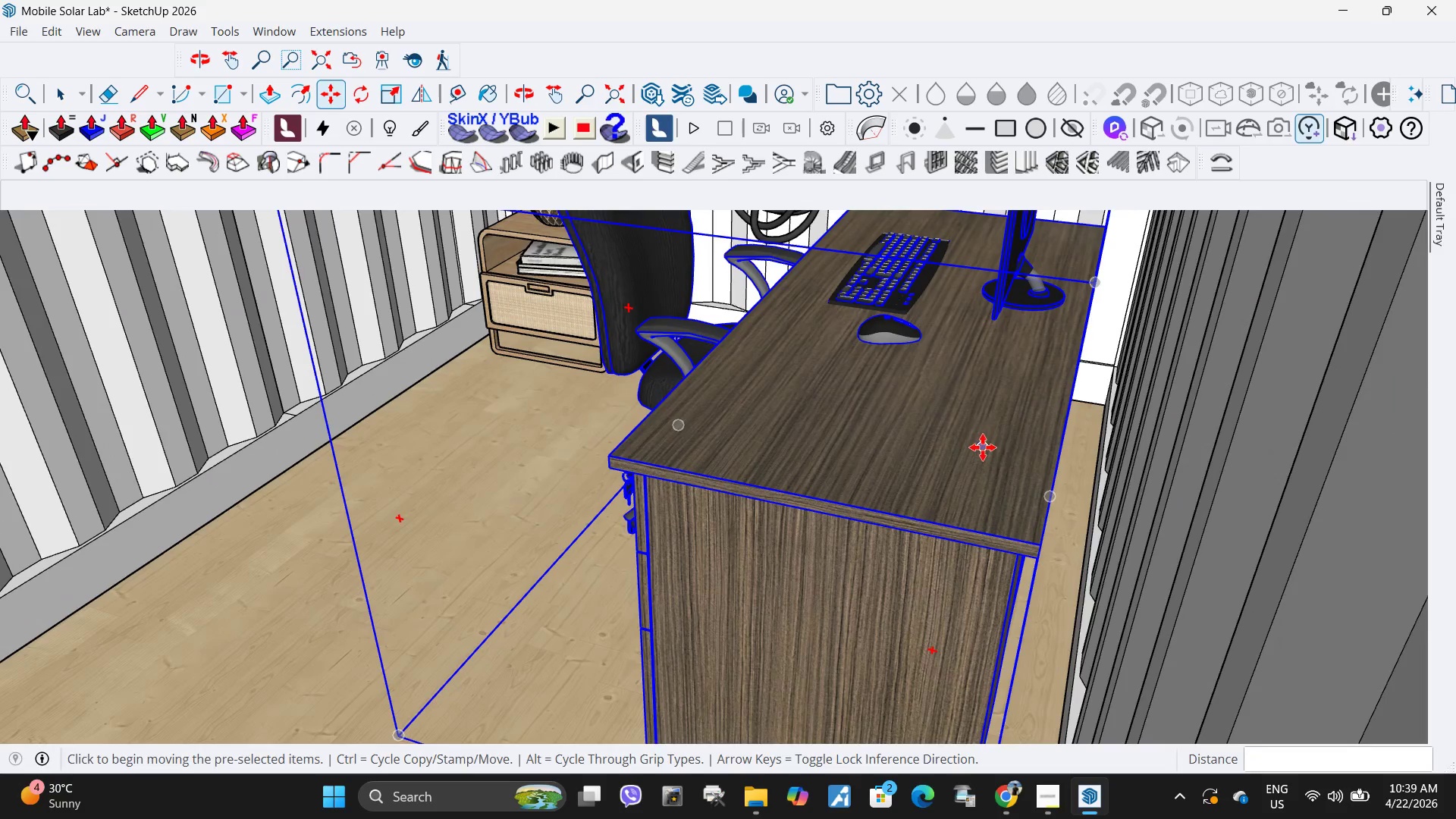 
left_click([786, 402])
 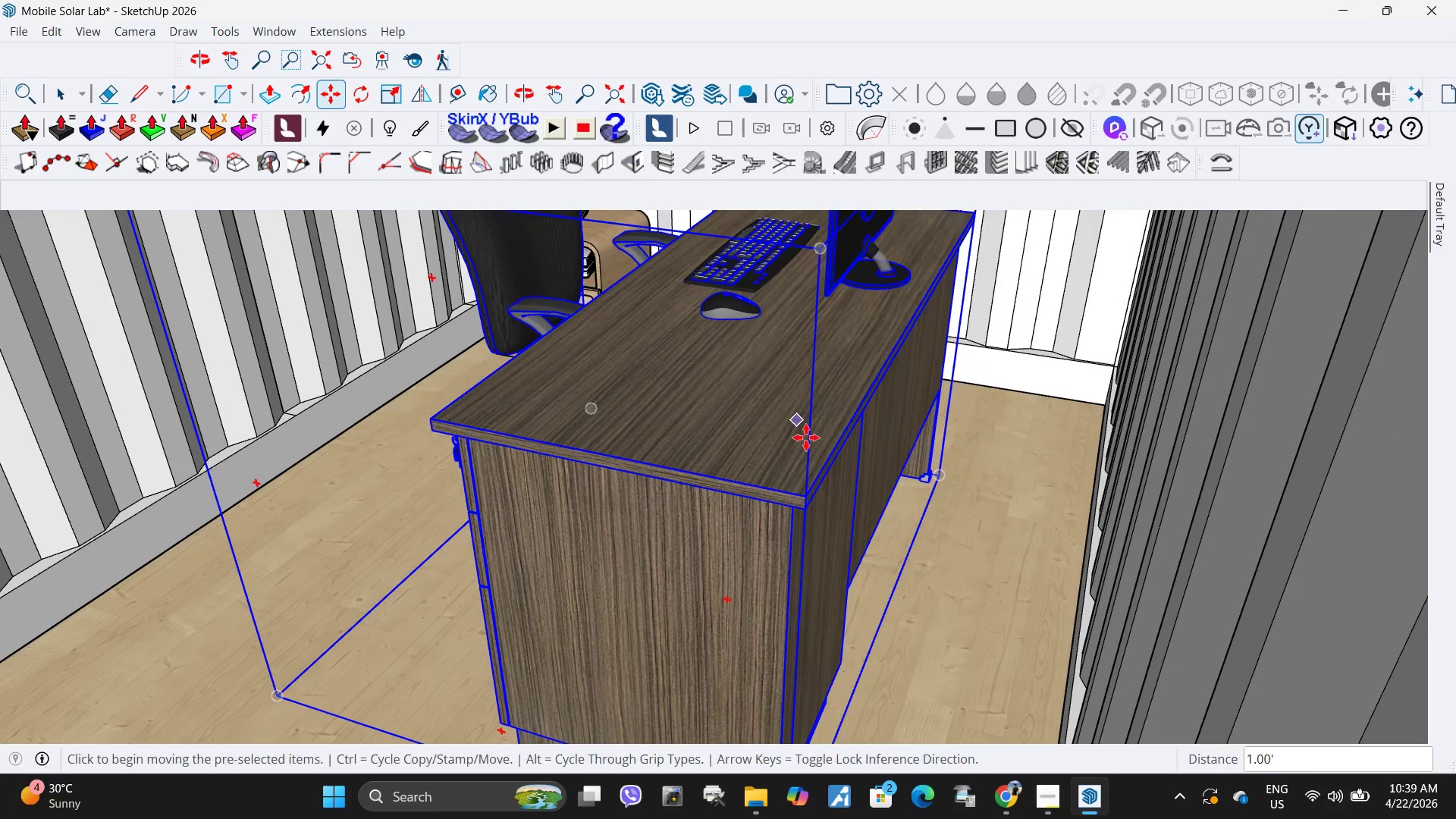 
scroll: coordinate [822, 530], scroll_direction: down, amount: 2.0
 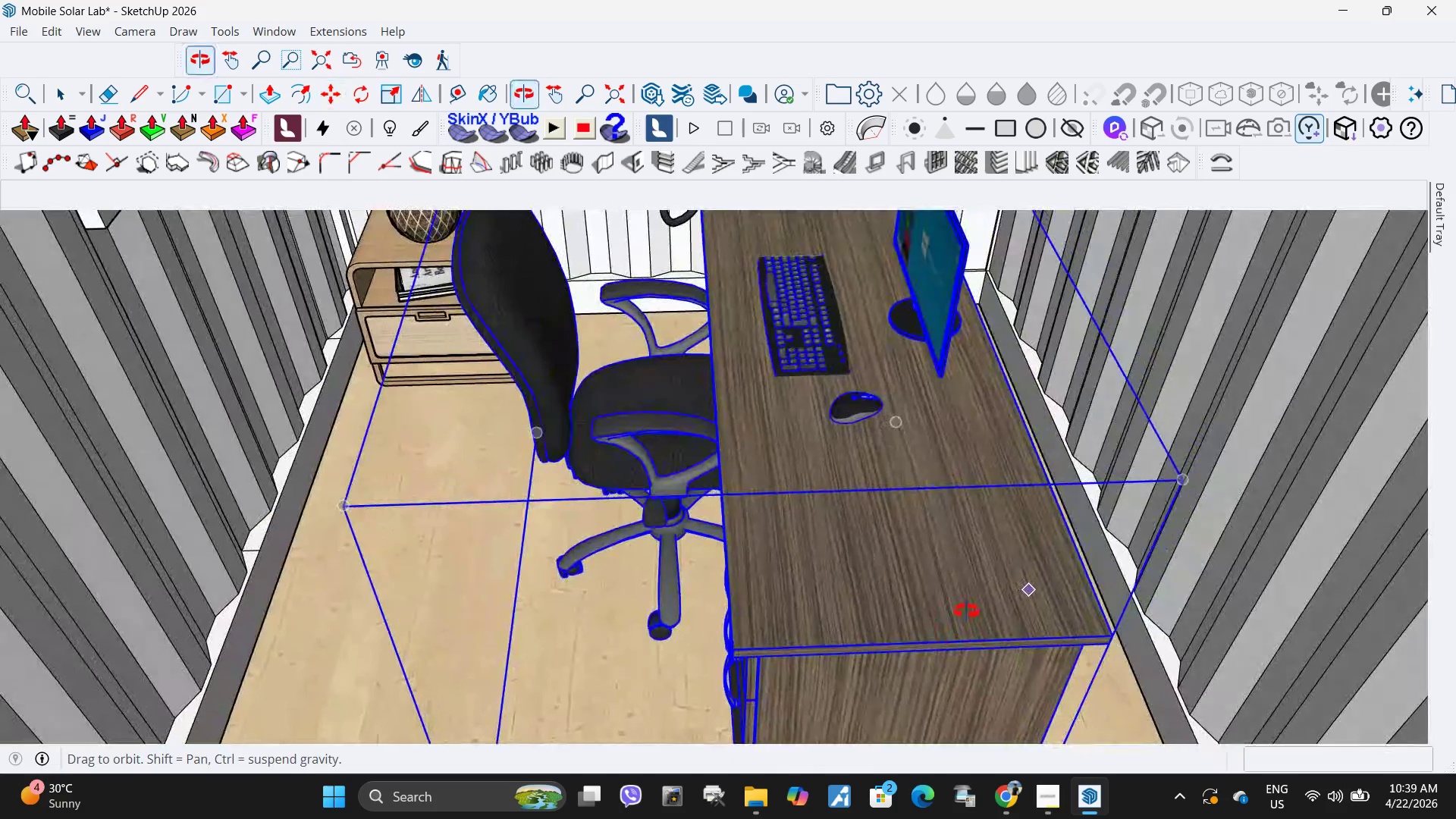 
key(Space)
 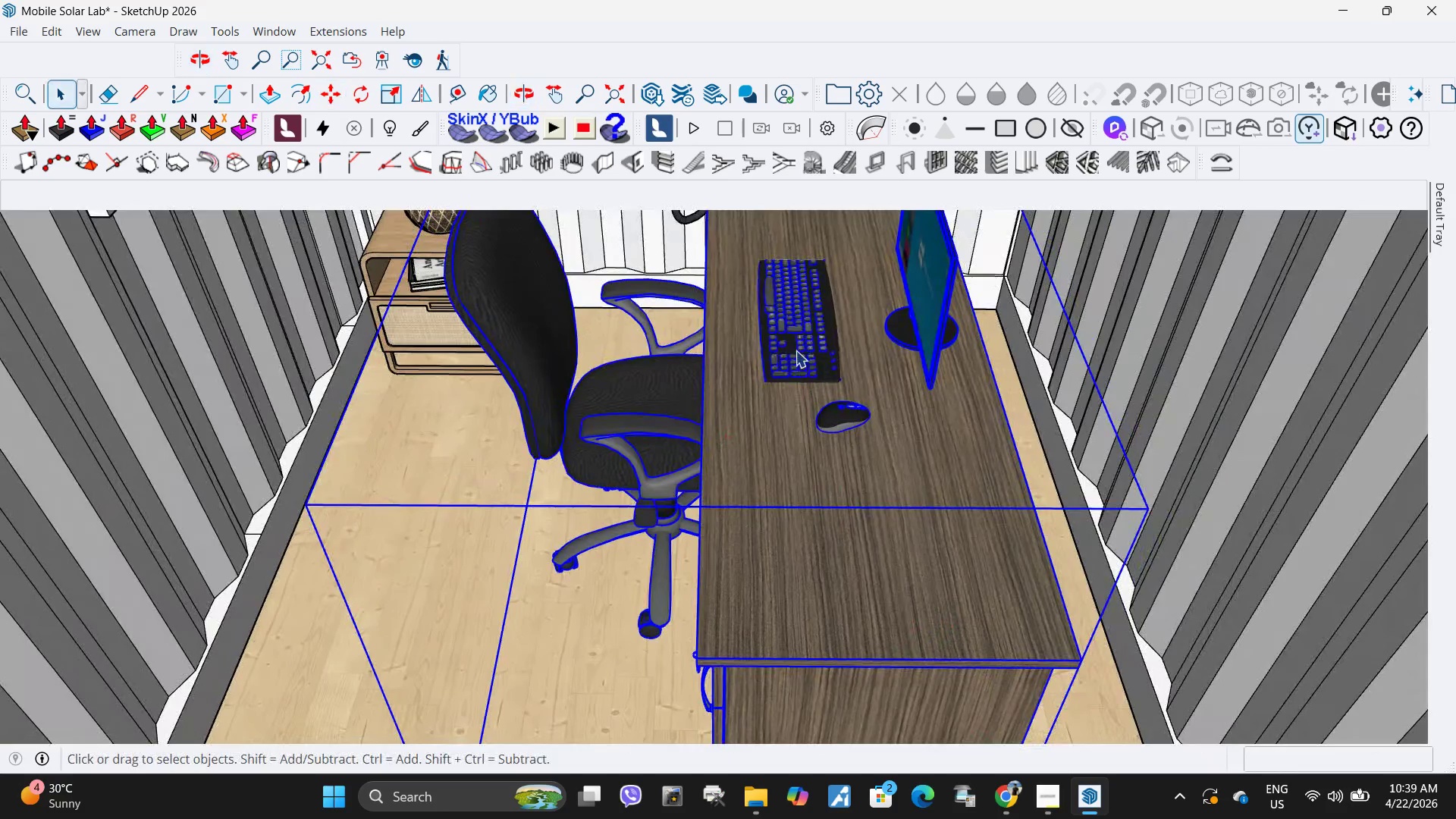 
left_click([800, 347])
 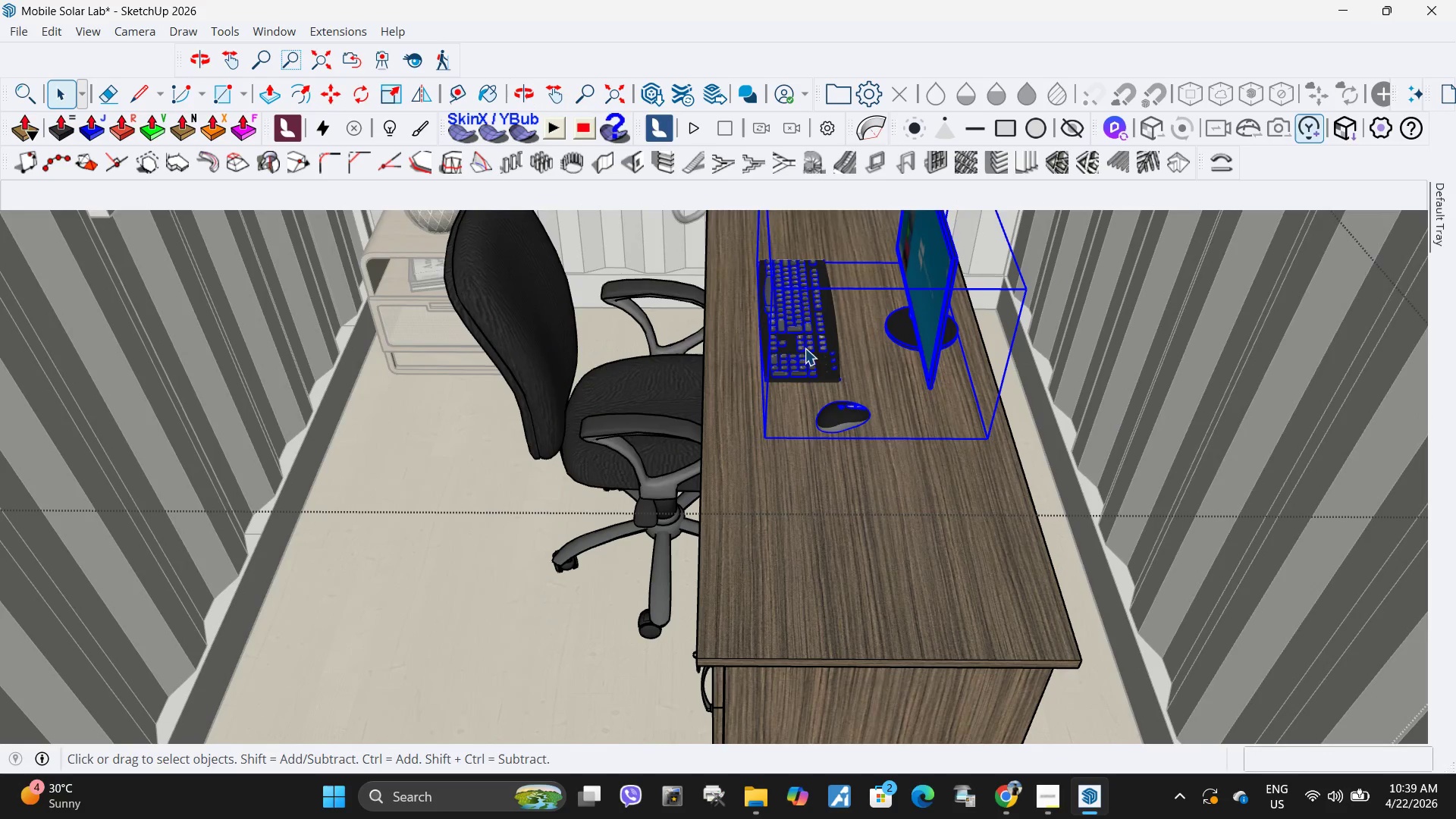 
key(Delete)
 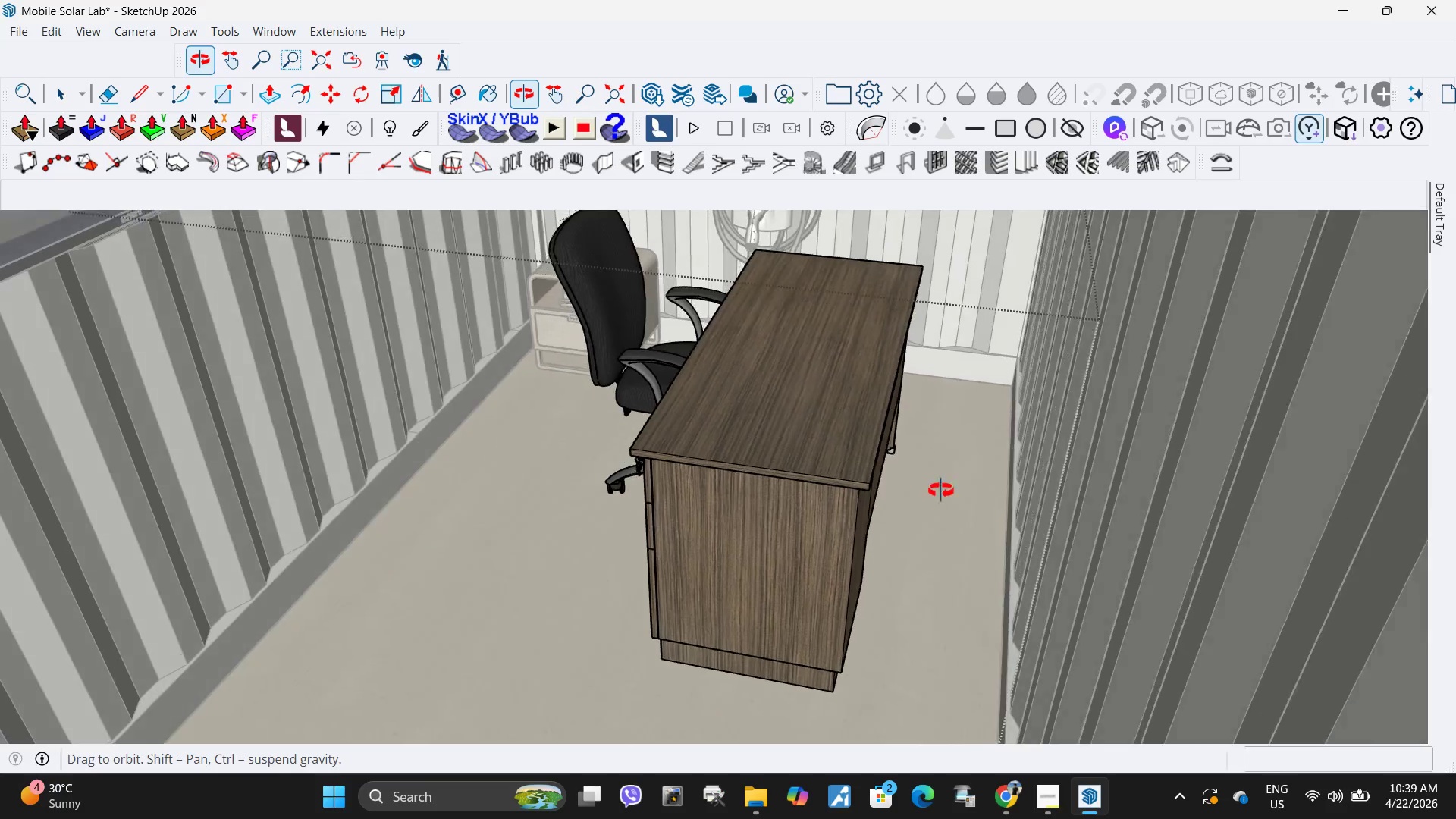 
scroll: coordinate [800, 366], scroll_direction: down, amount: 4.0
 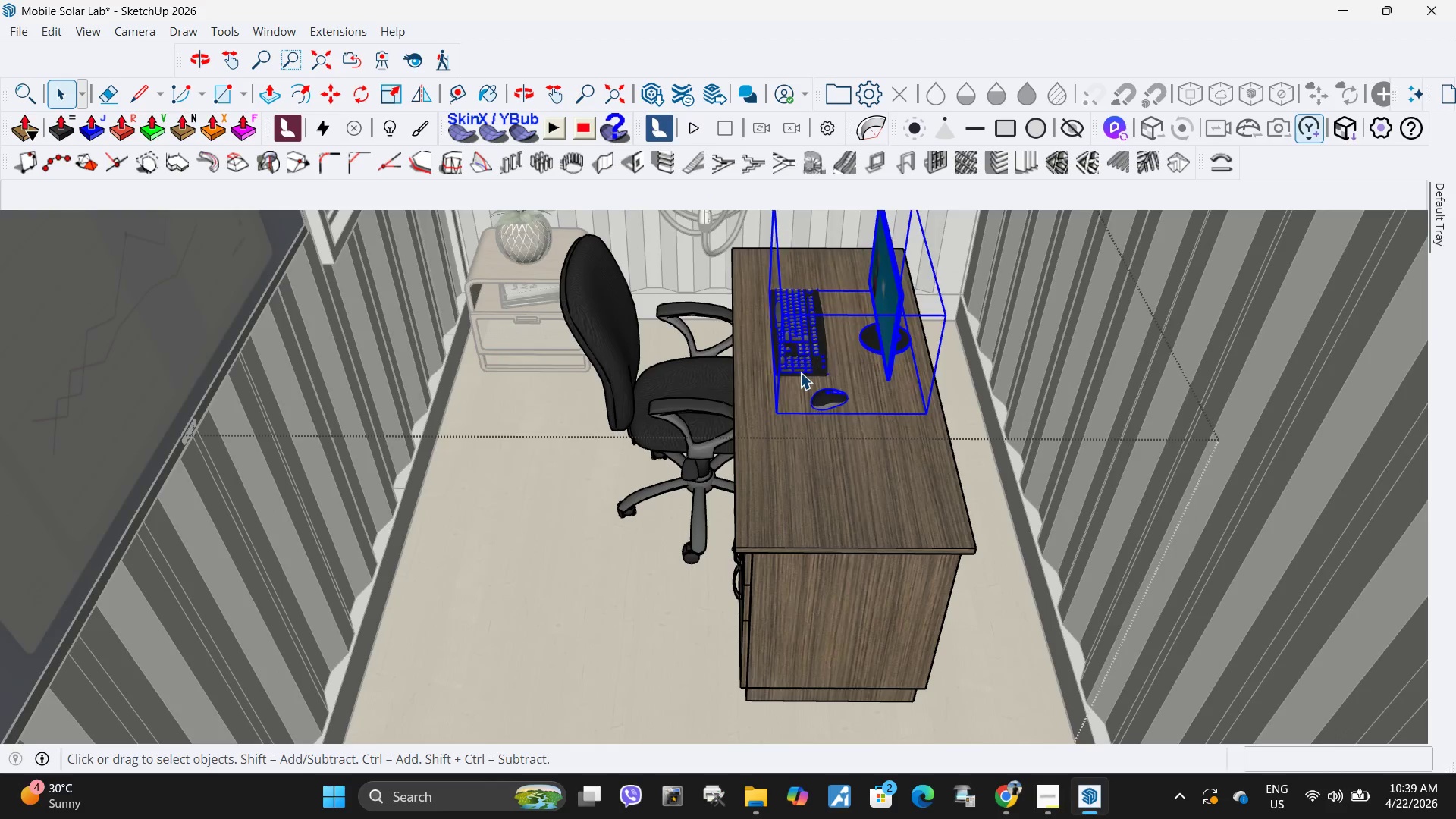 
key(Control+Z)
 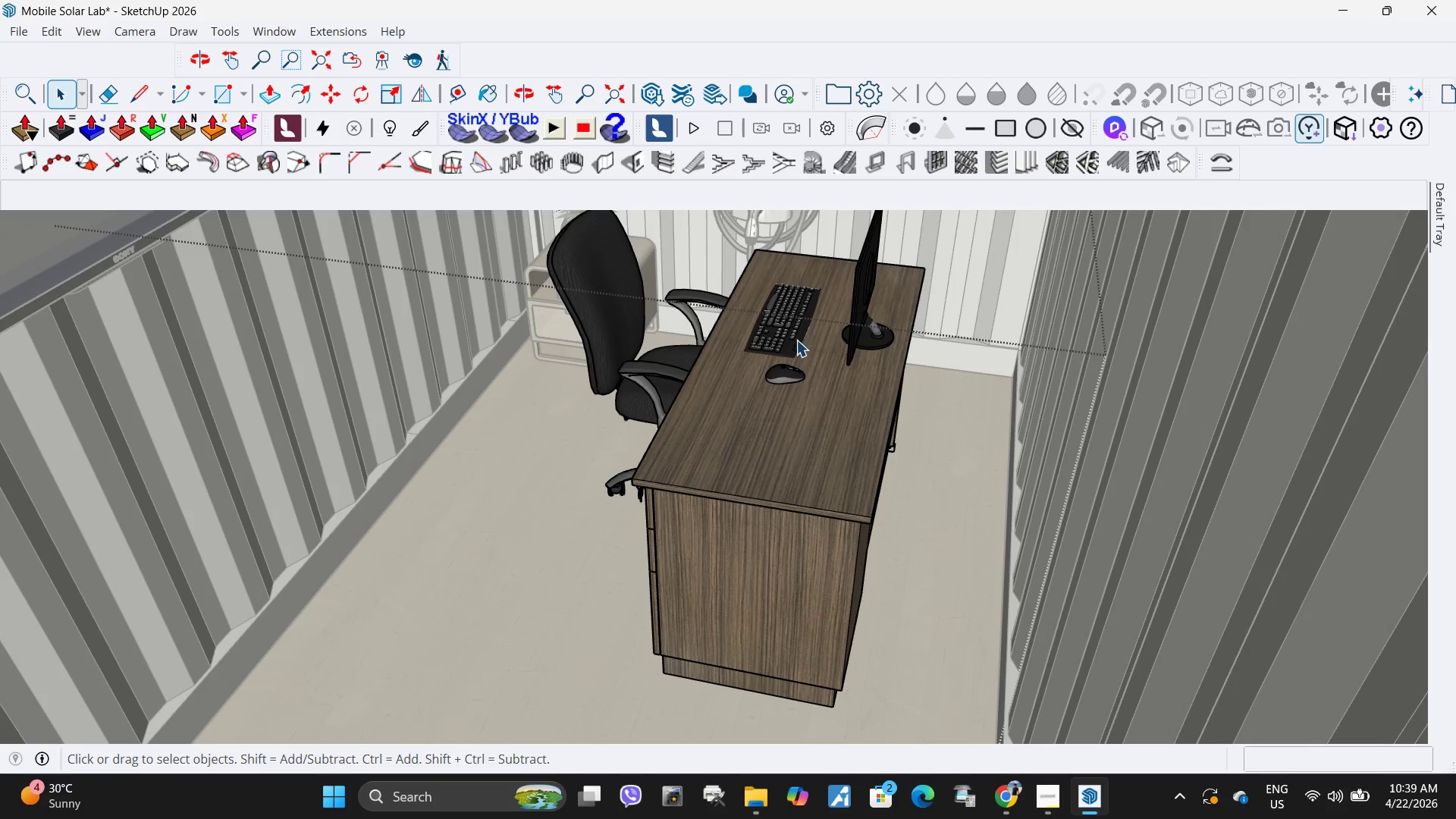 
double_click([796, 340])
 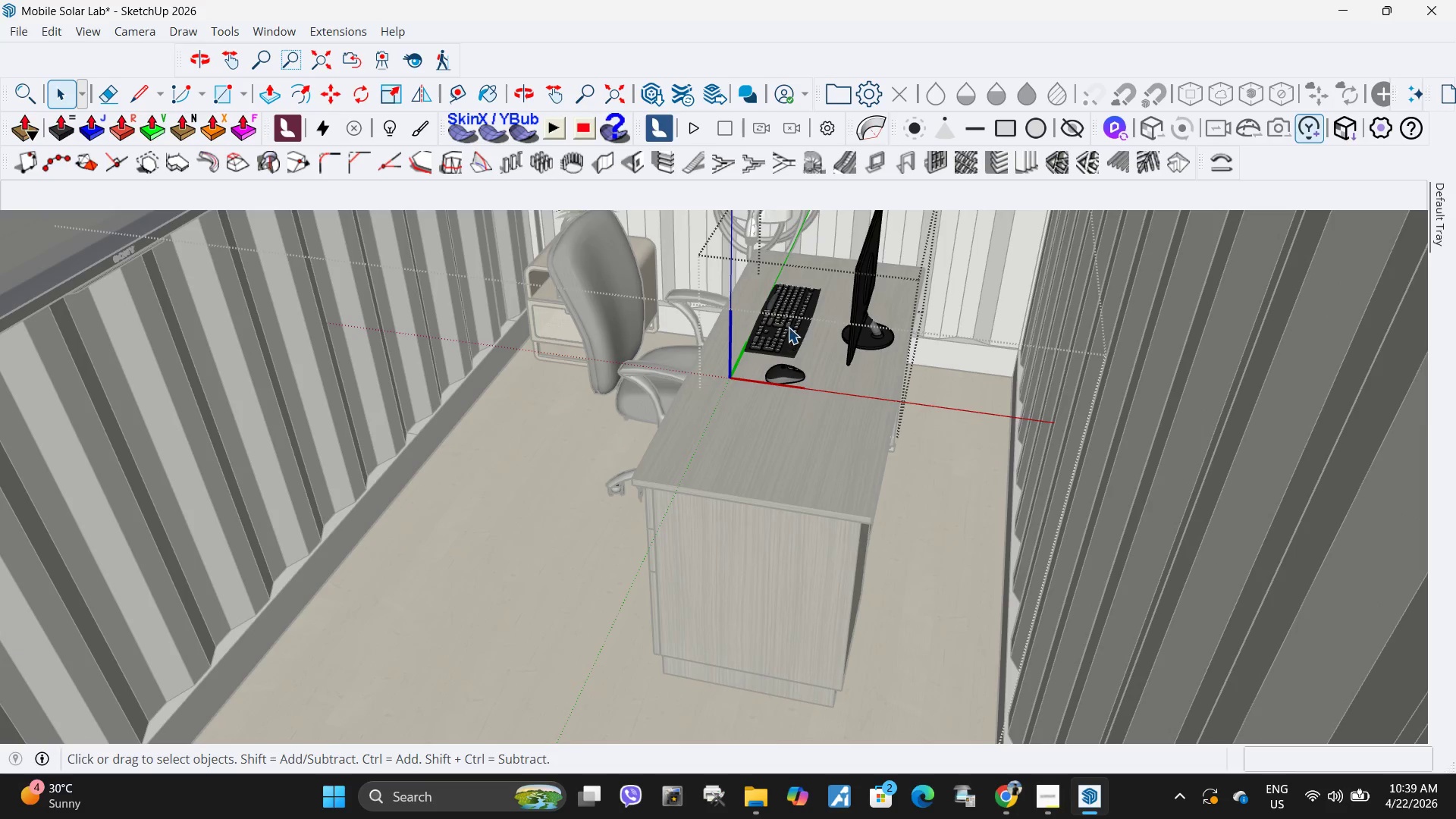 
triple_click([788, 327])
 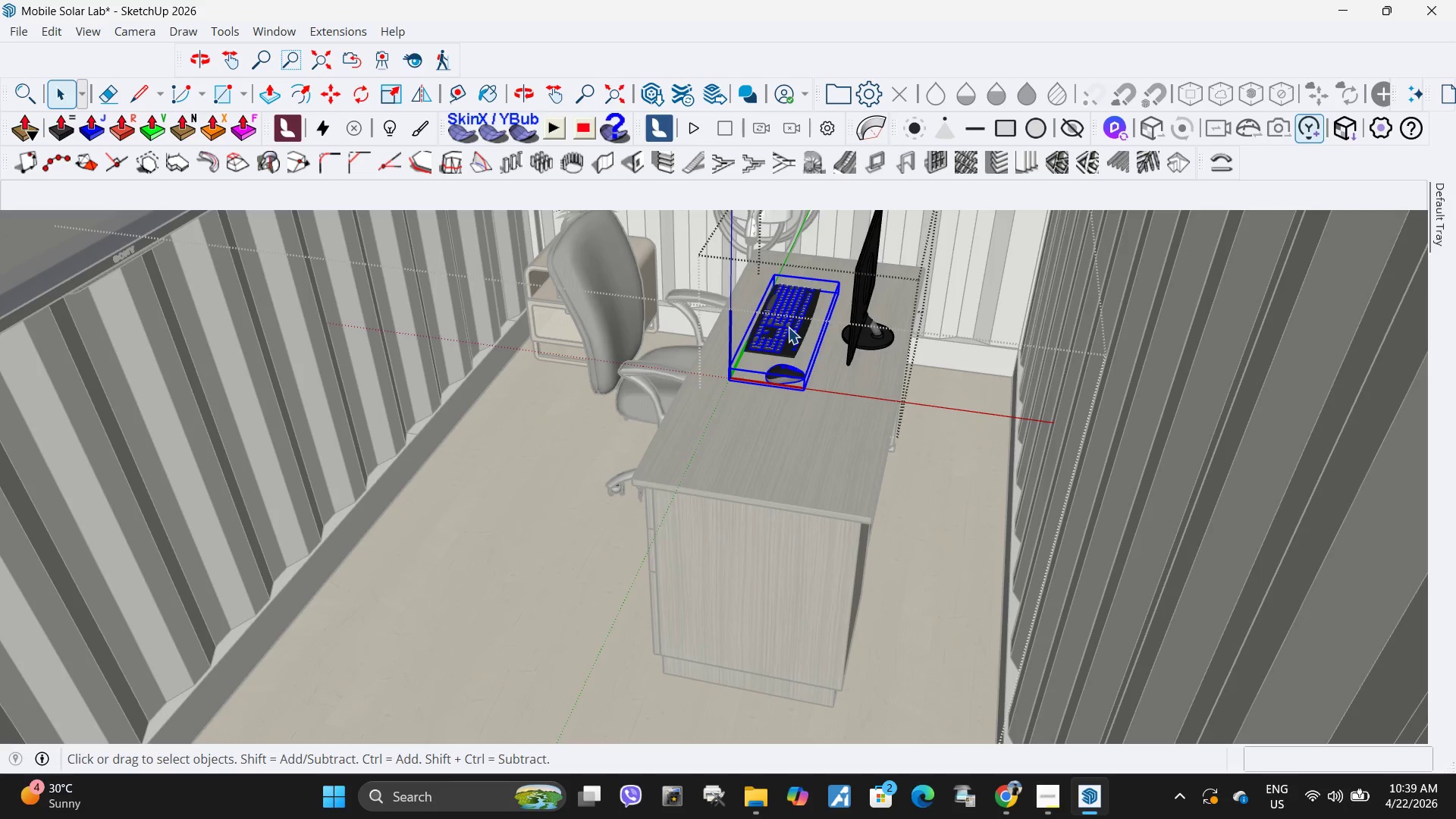 
double_click([788, 327])
 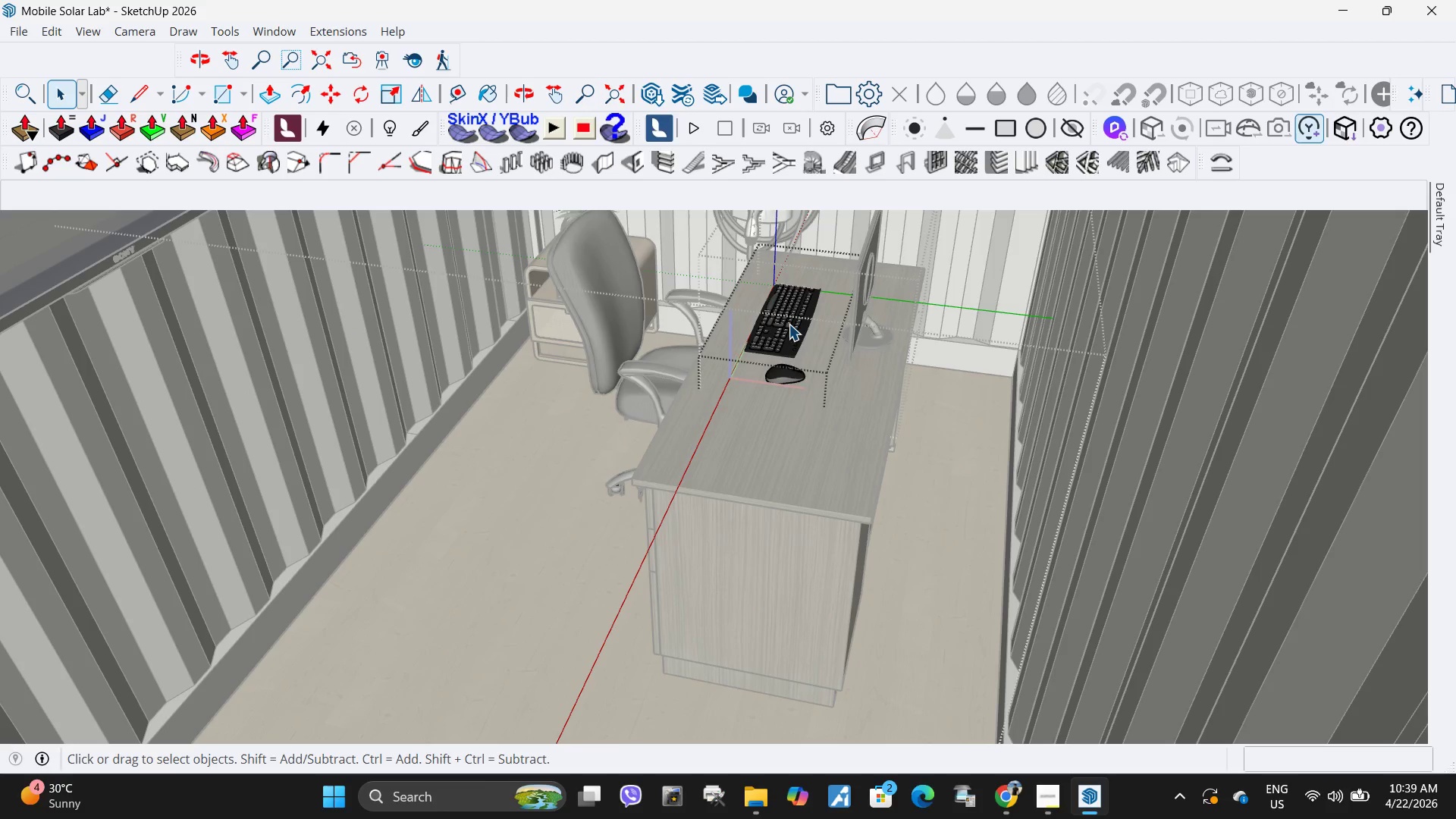 
triple_click([789, 324])
 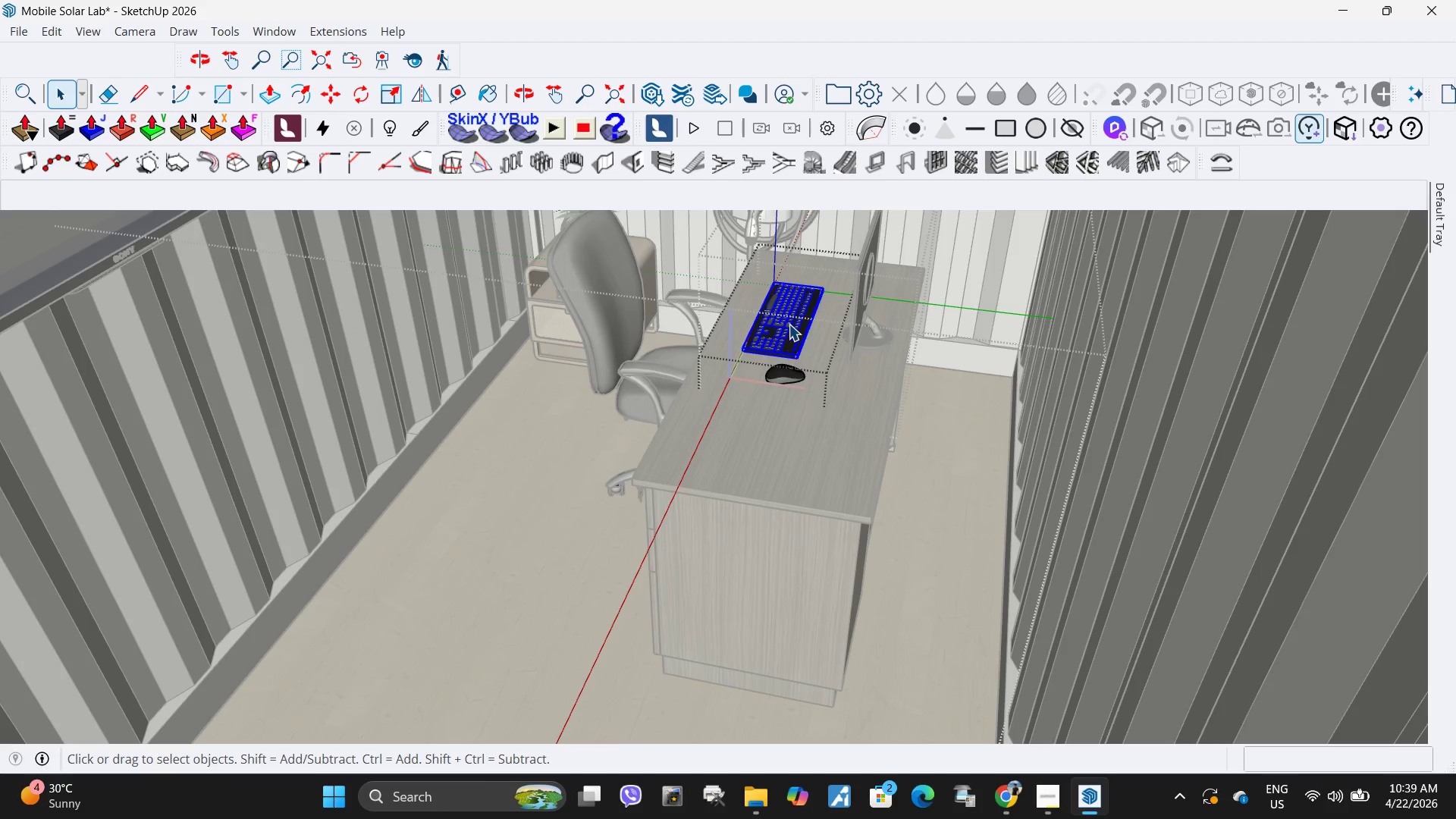 
key(Delete)
 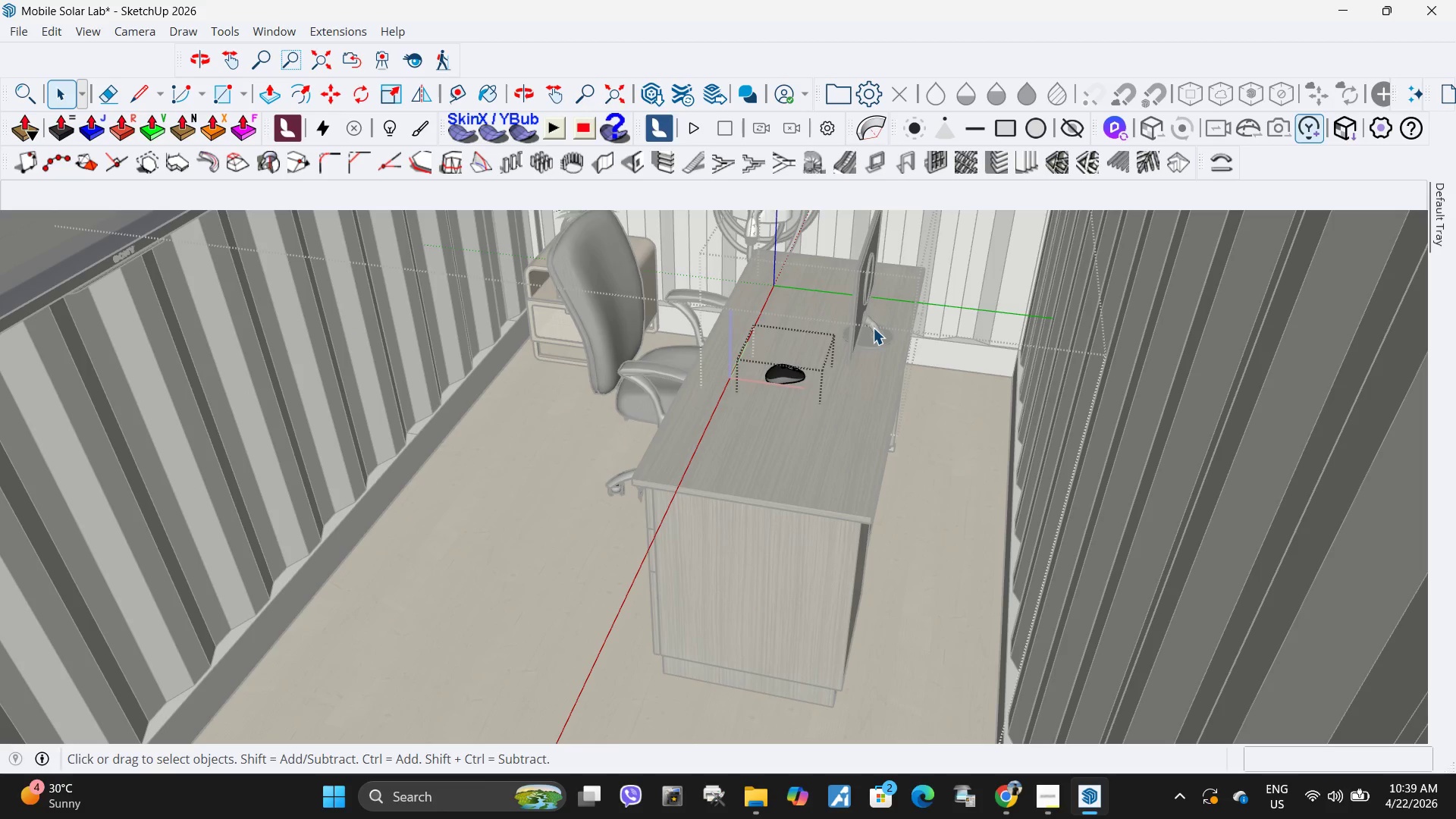 
key(Escape)
 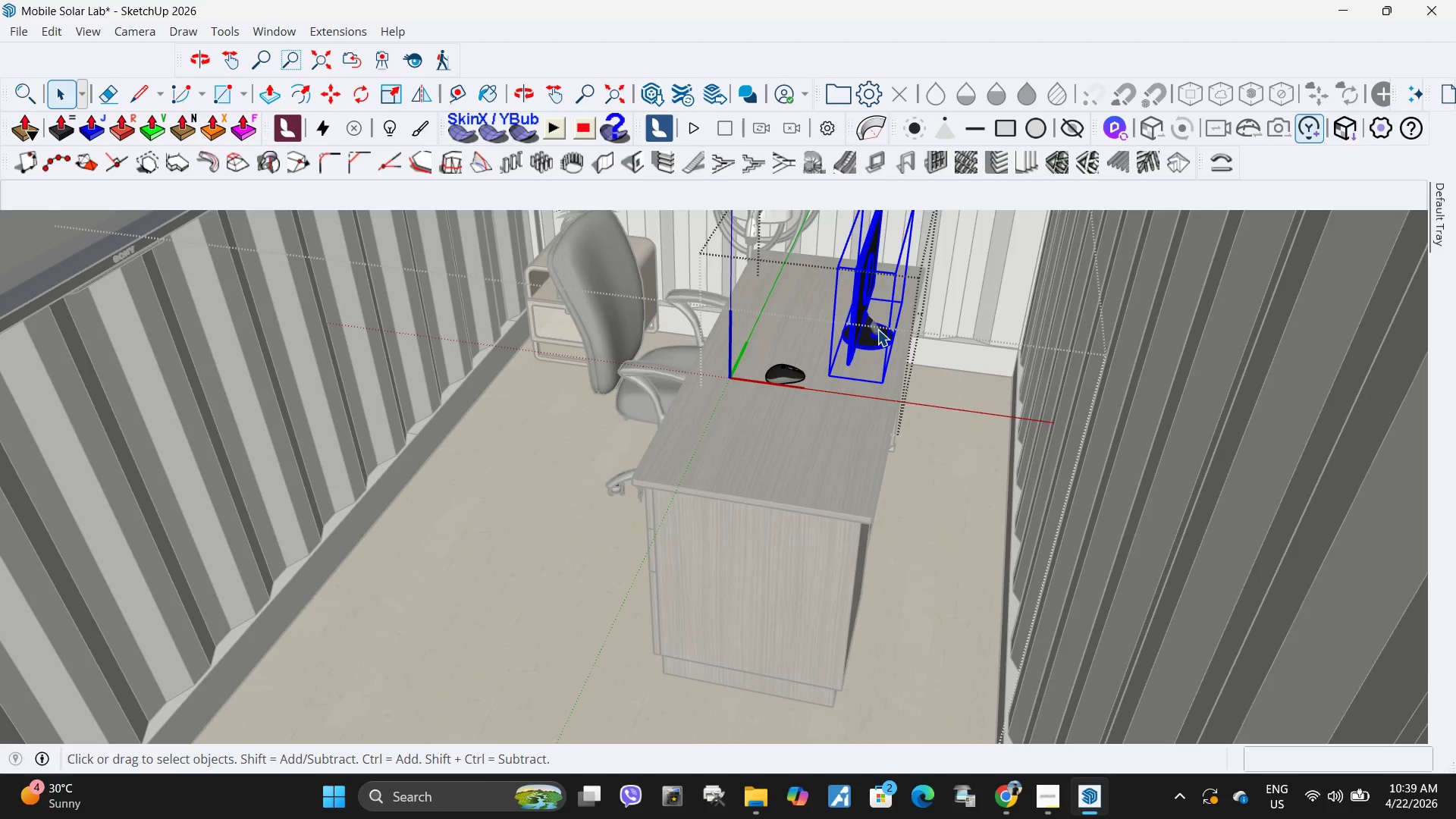 
key(Delete)
 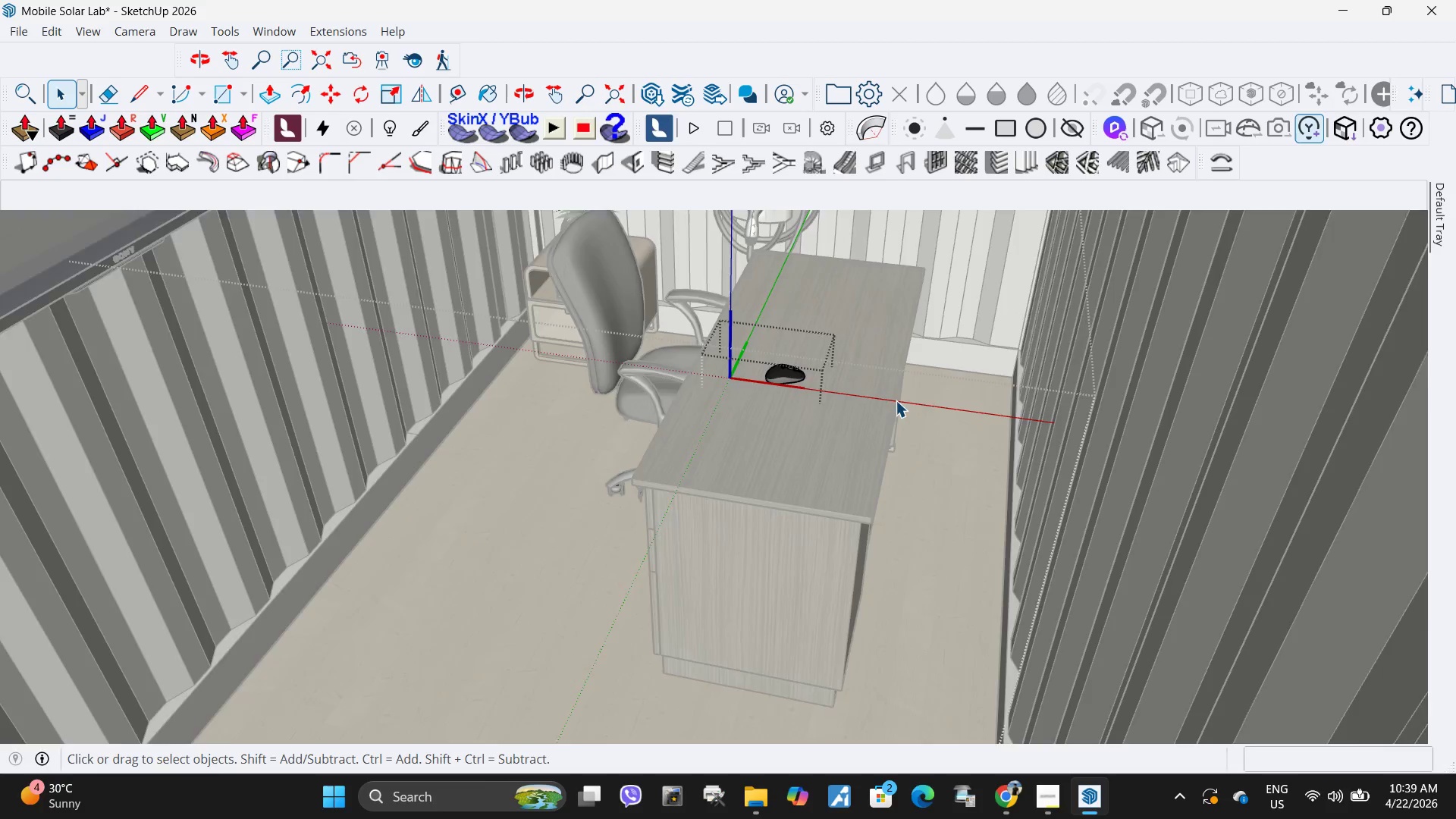 
key(Escape)
 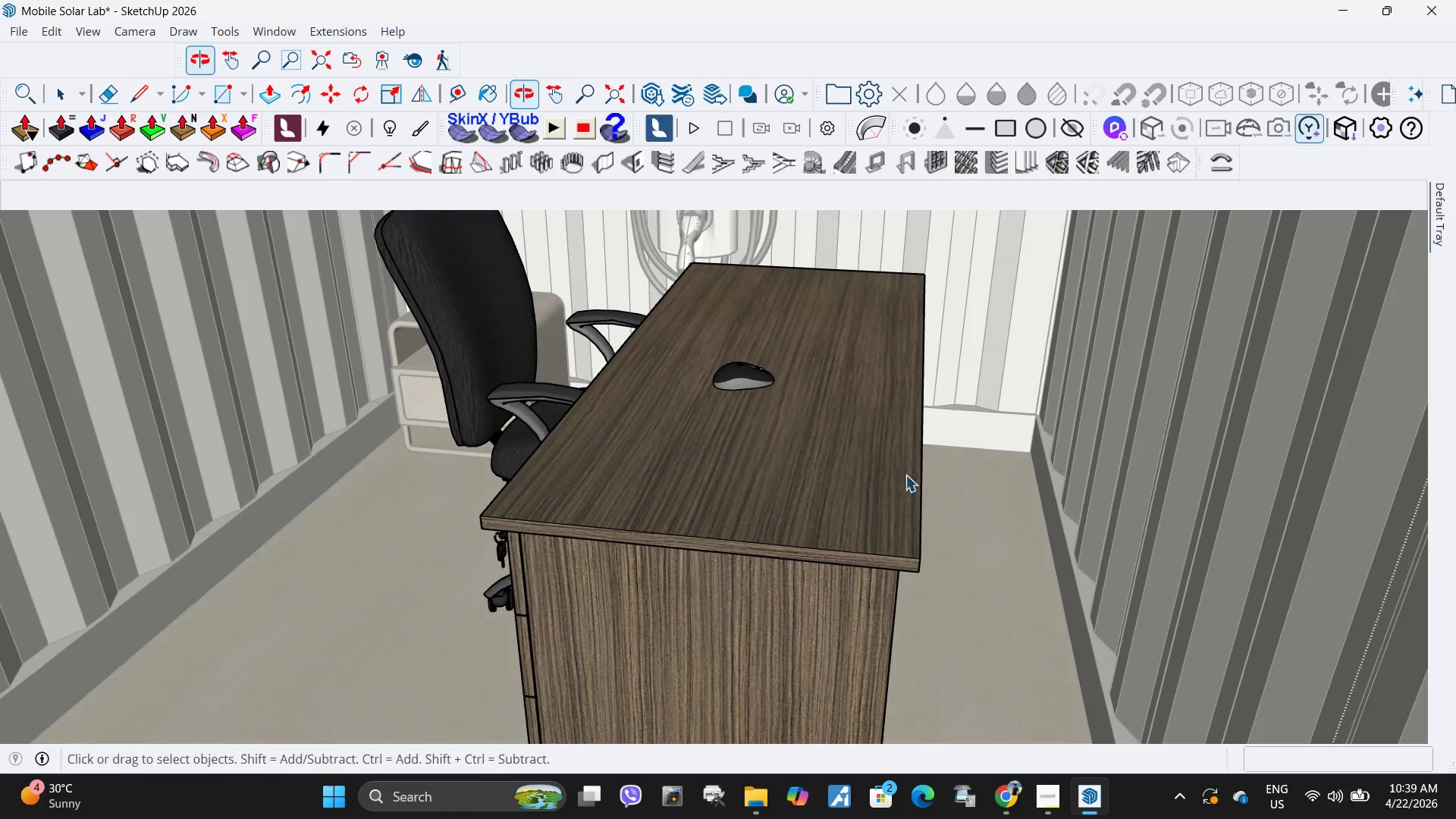 
scroll: coordinate [872, 488], scroll_direction: up, amount: 5.0
 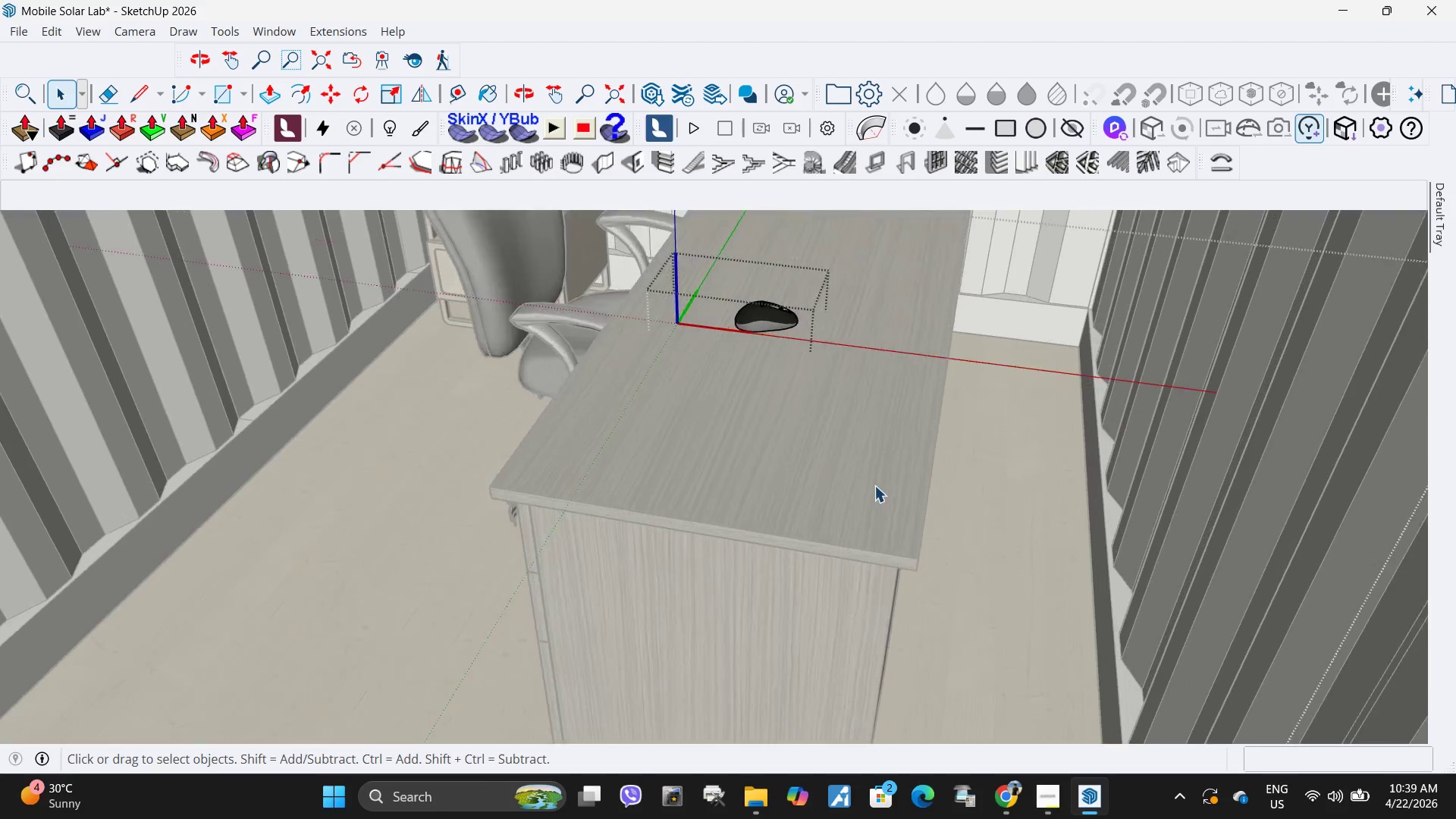 
scroll: coordinate [904, 468], scroll_direction: down, amount: 5.0
 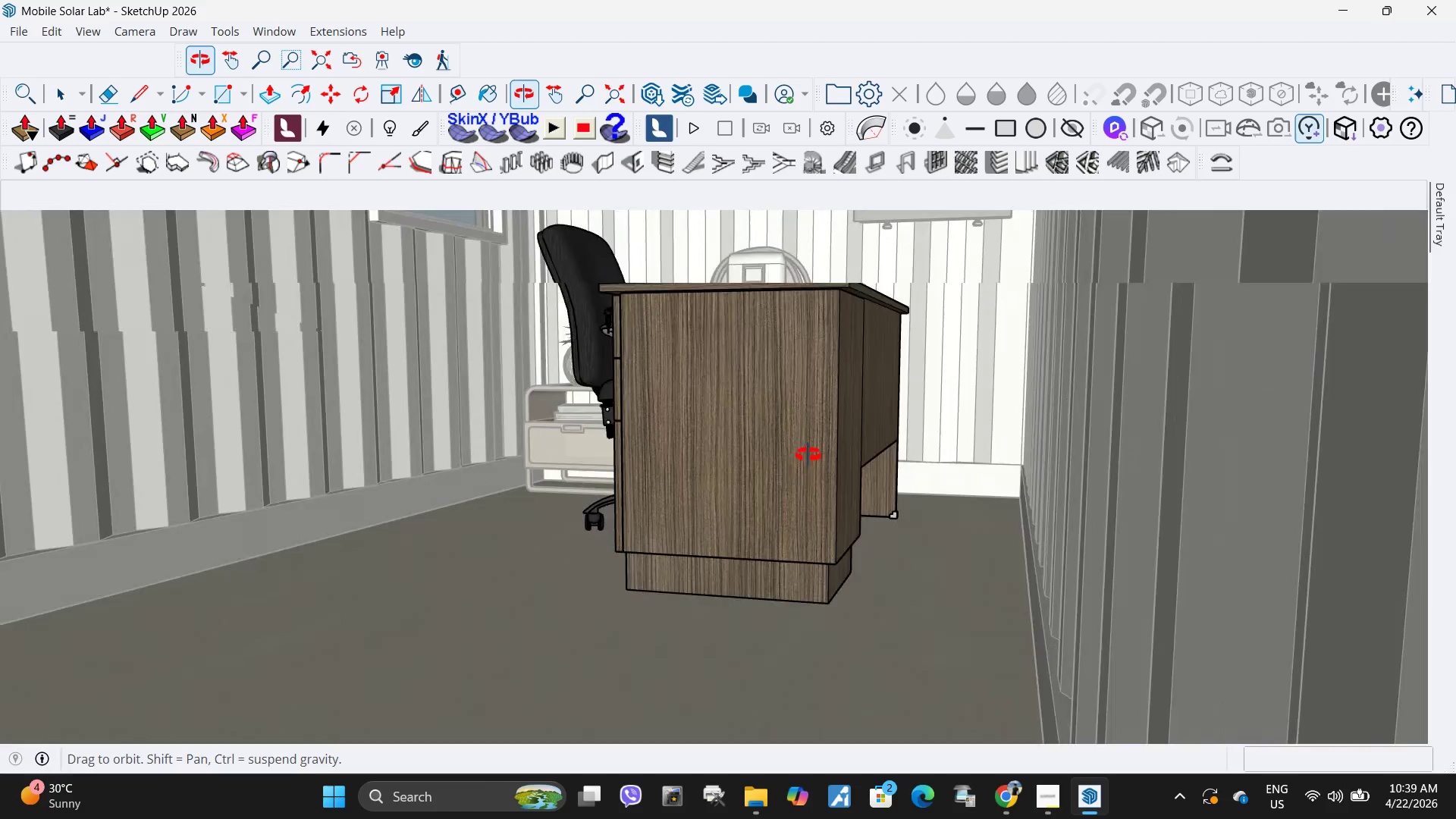 
double_click([827, 457])
 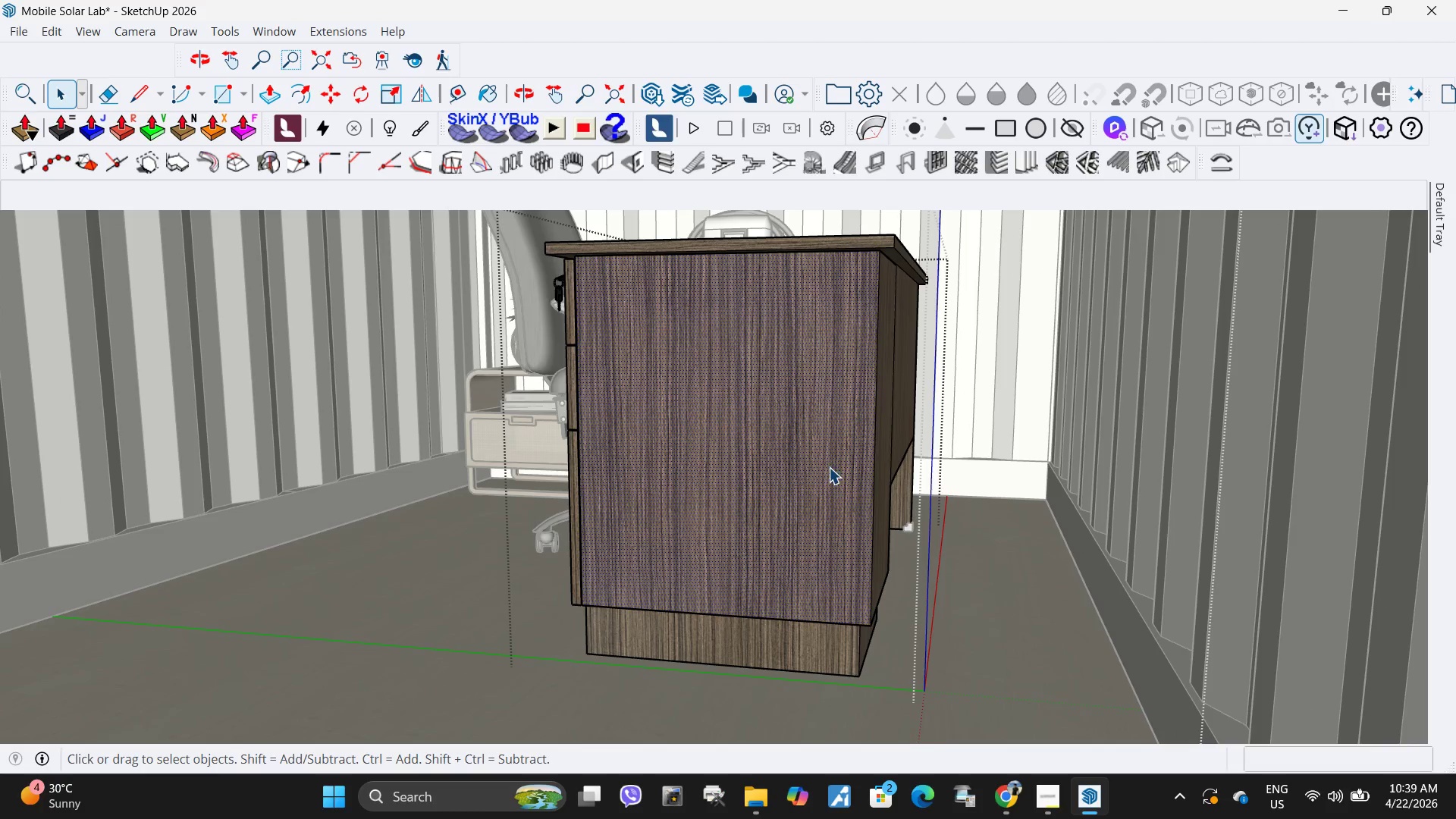 
scroll: coordinate [825, 457], scroll_direction: up, amount: 3.0
 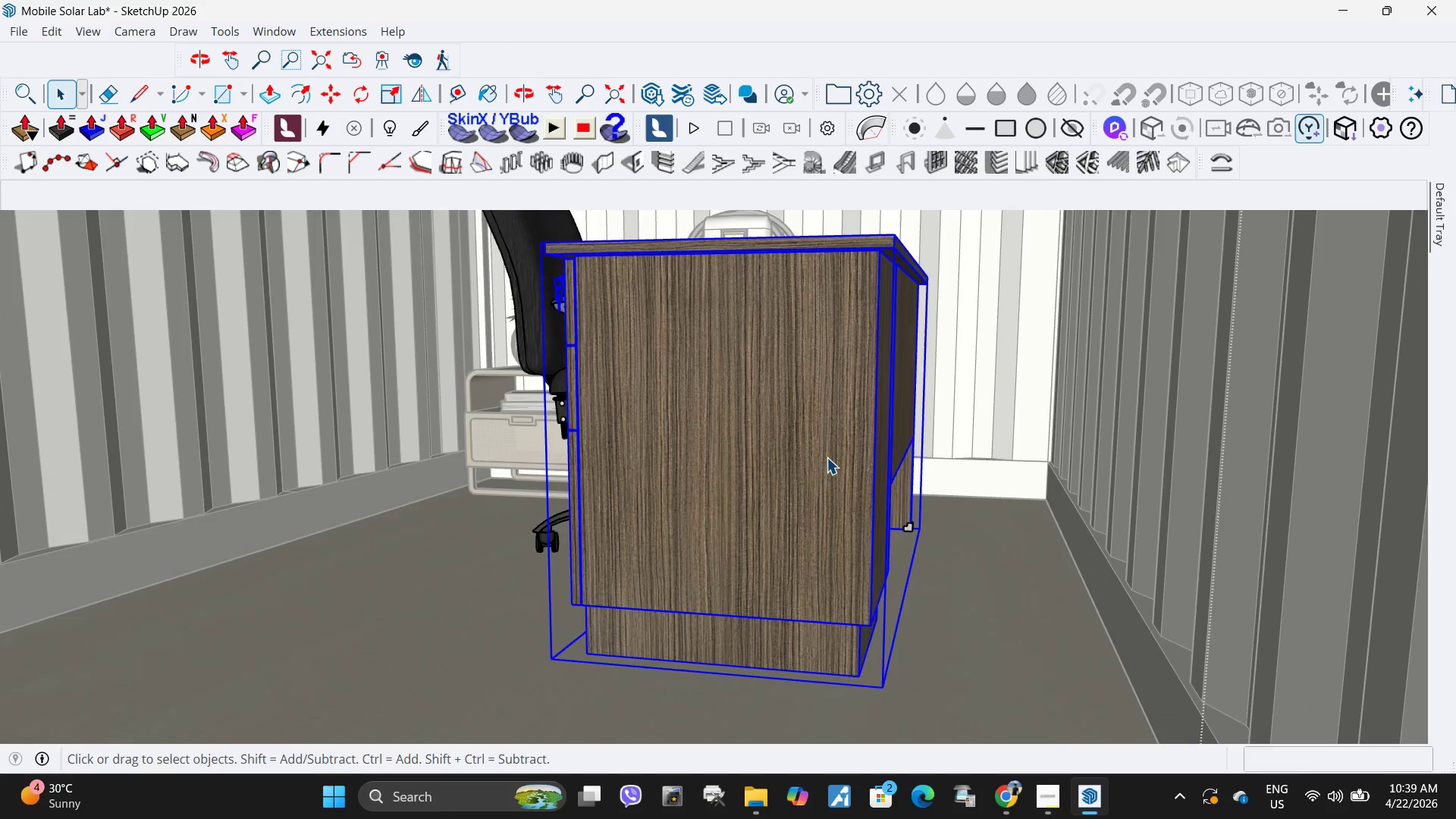 
left_click([862, 660])
 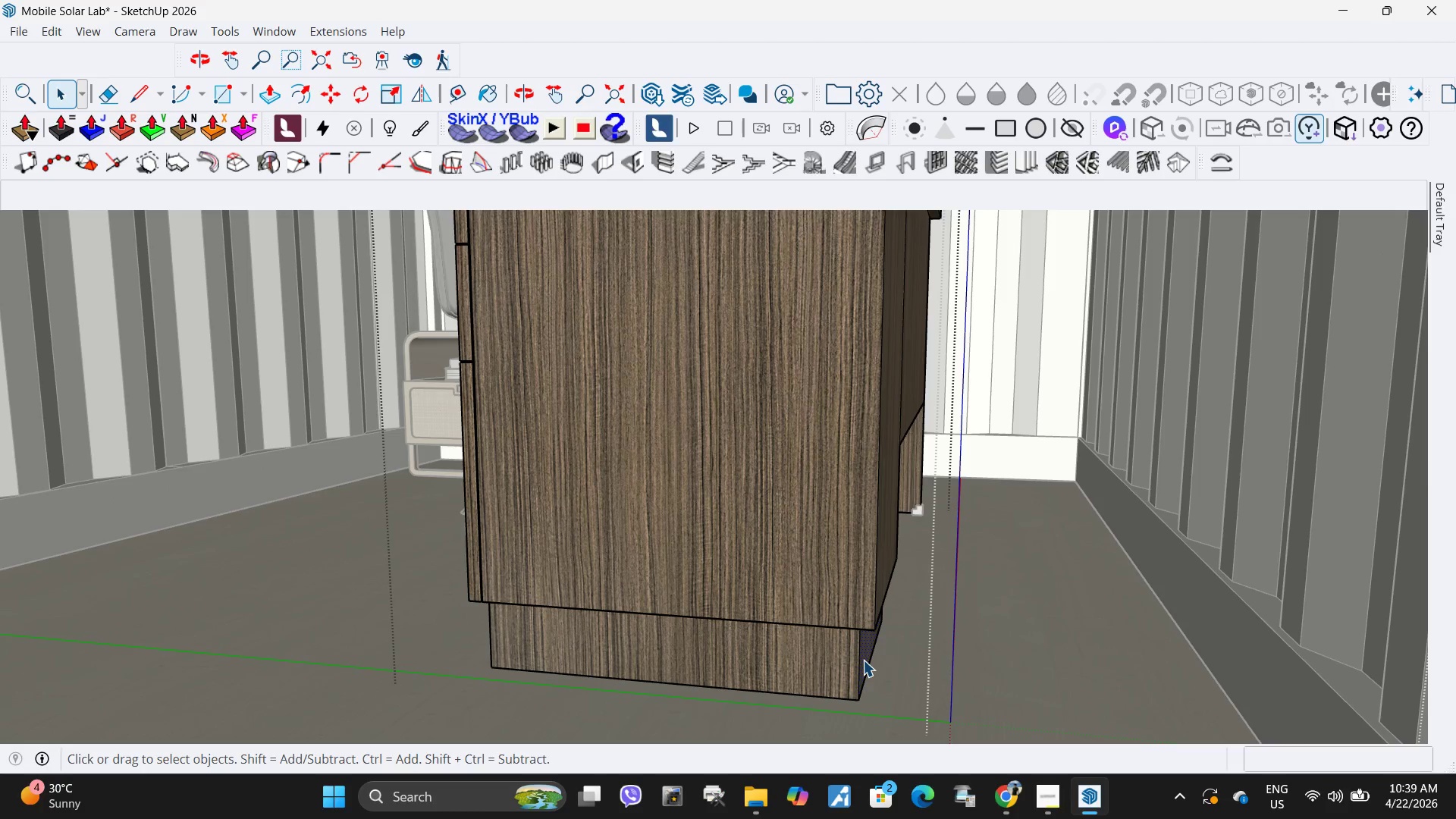 
scroll: coordinate [869, 664], scroll_direction: up, amount: 3.0
 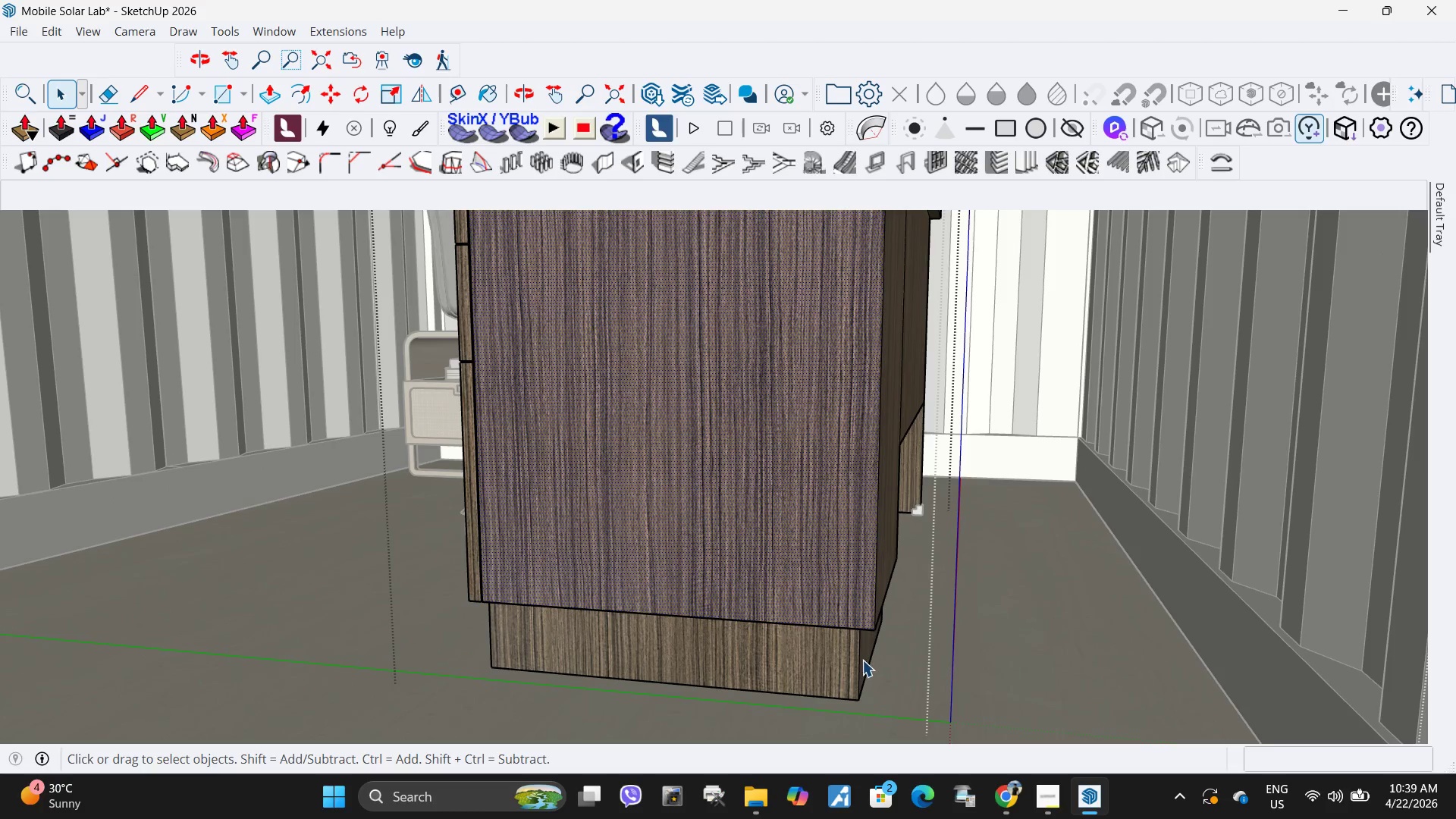 
key(P)
 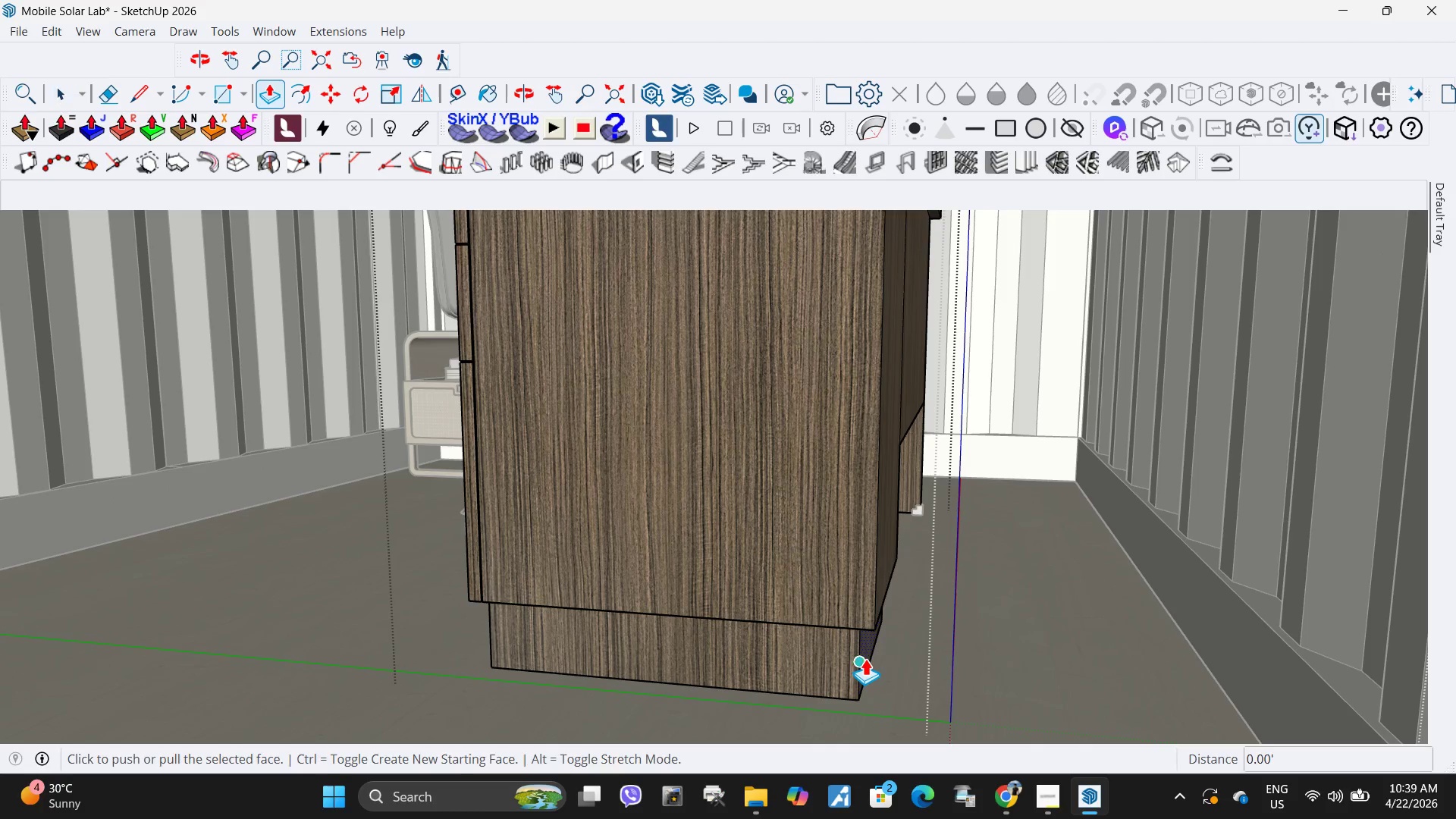 
left_click([865, 658])
 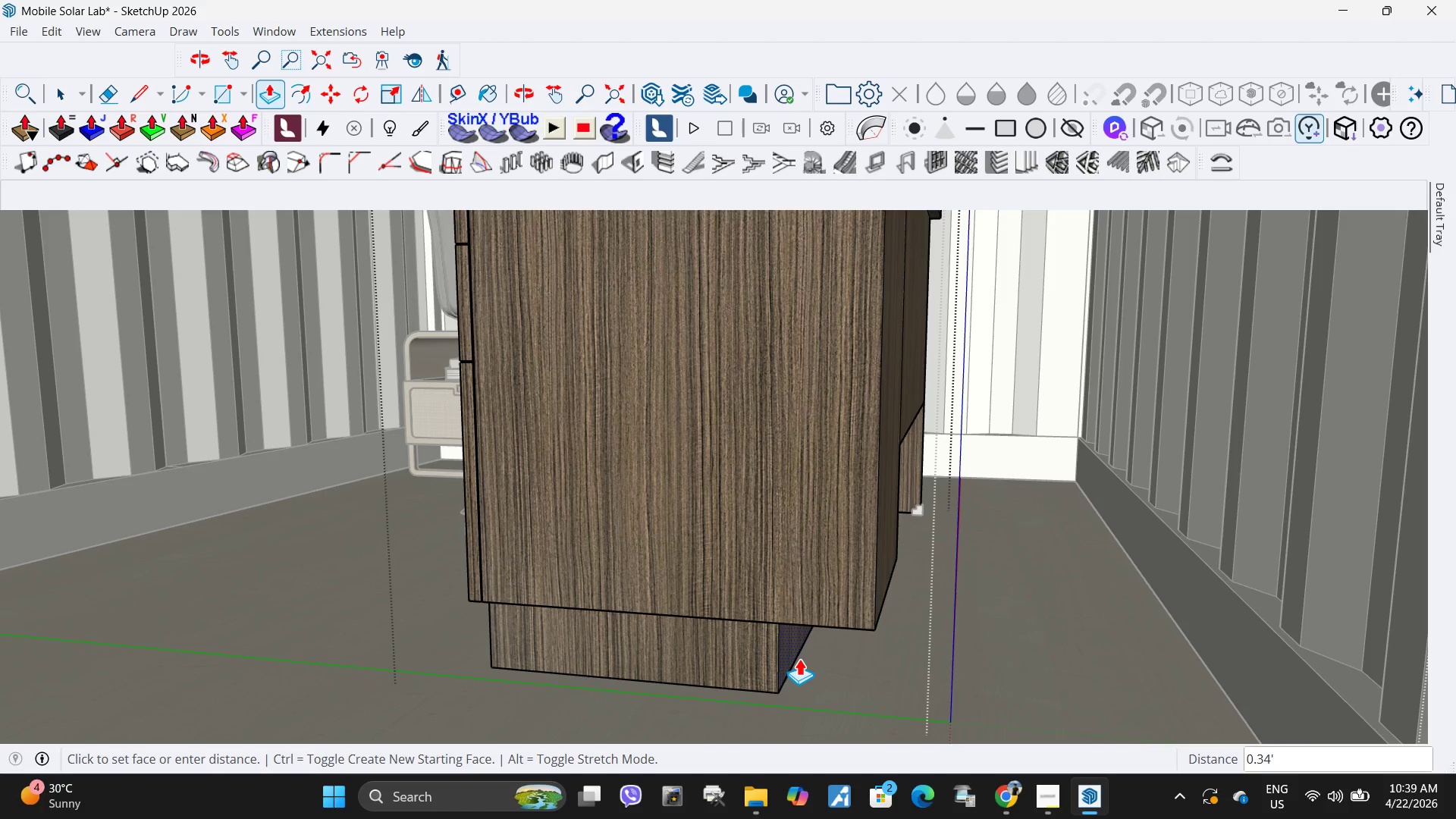 
key(NumpadDecimal)
 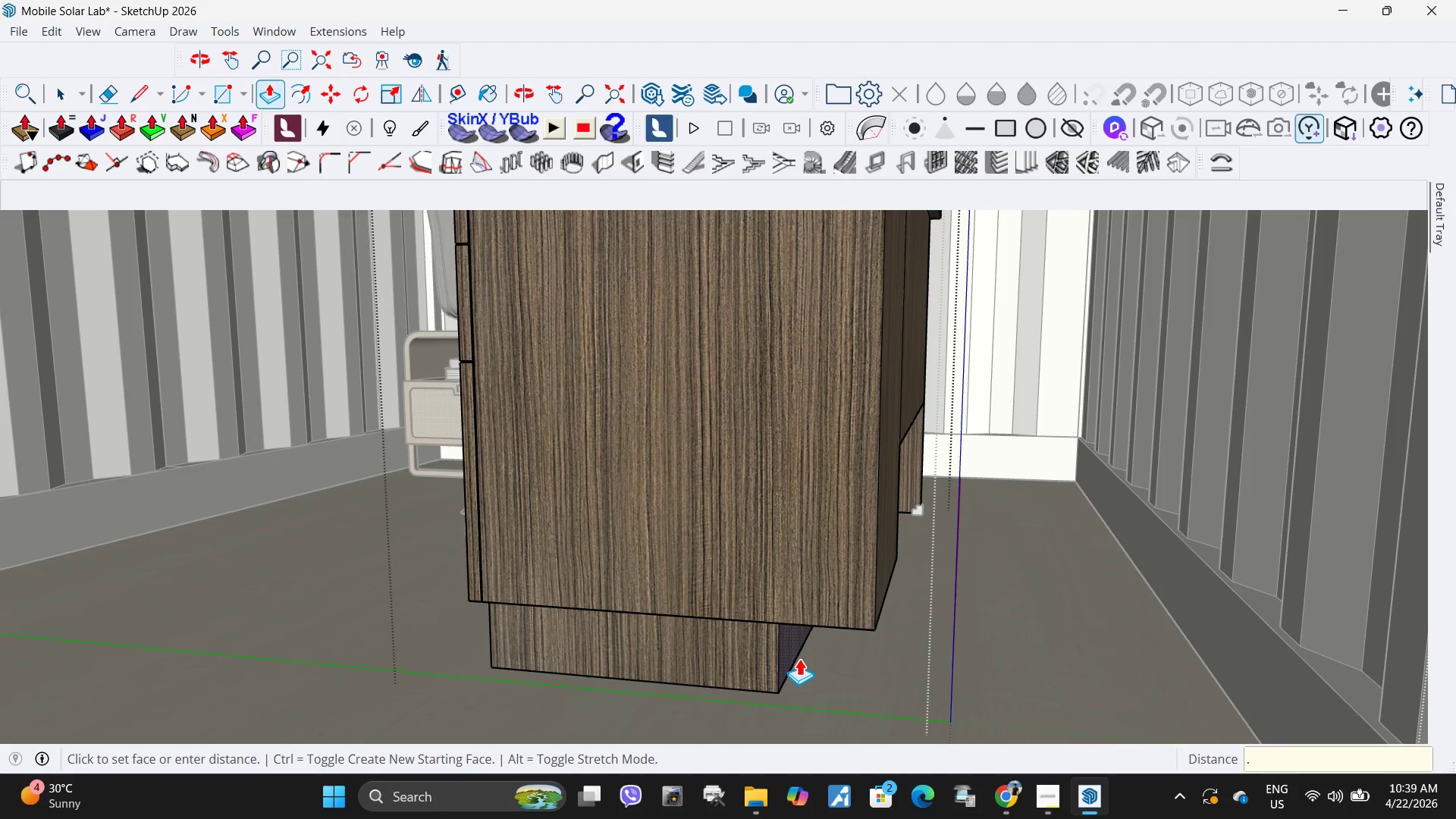 
key(Numpad2)
 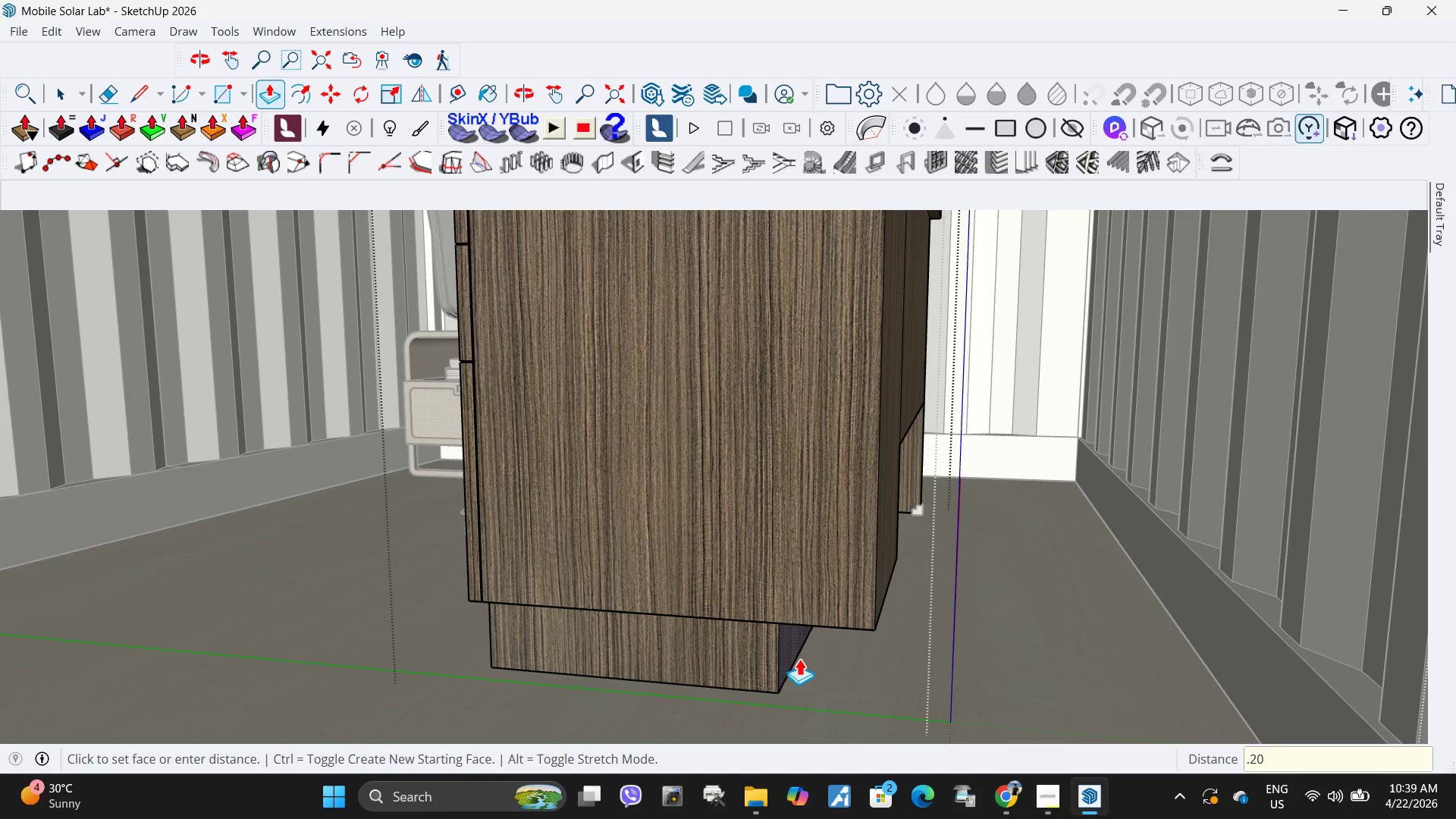 
key(Numpad0)
 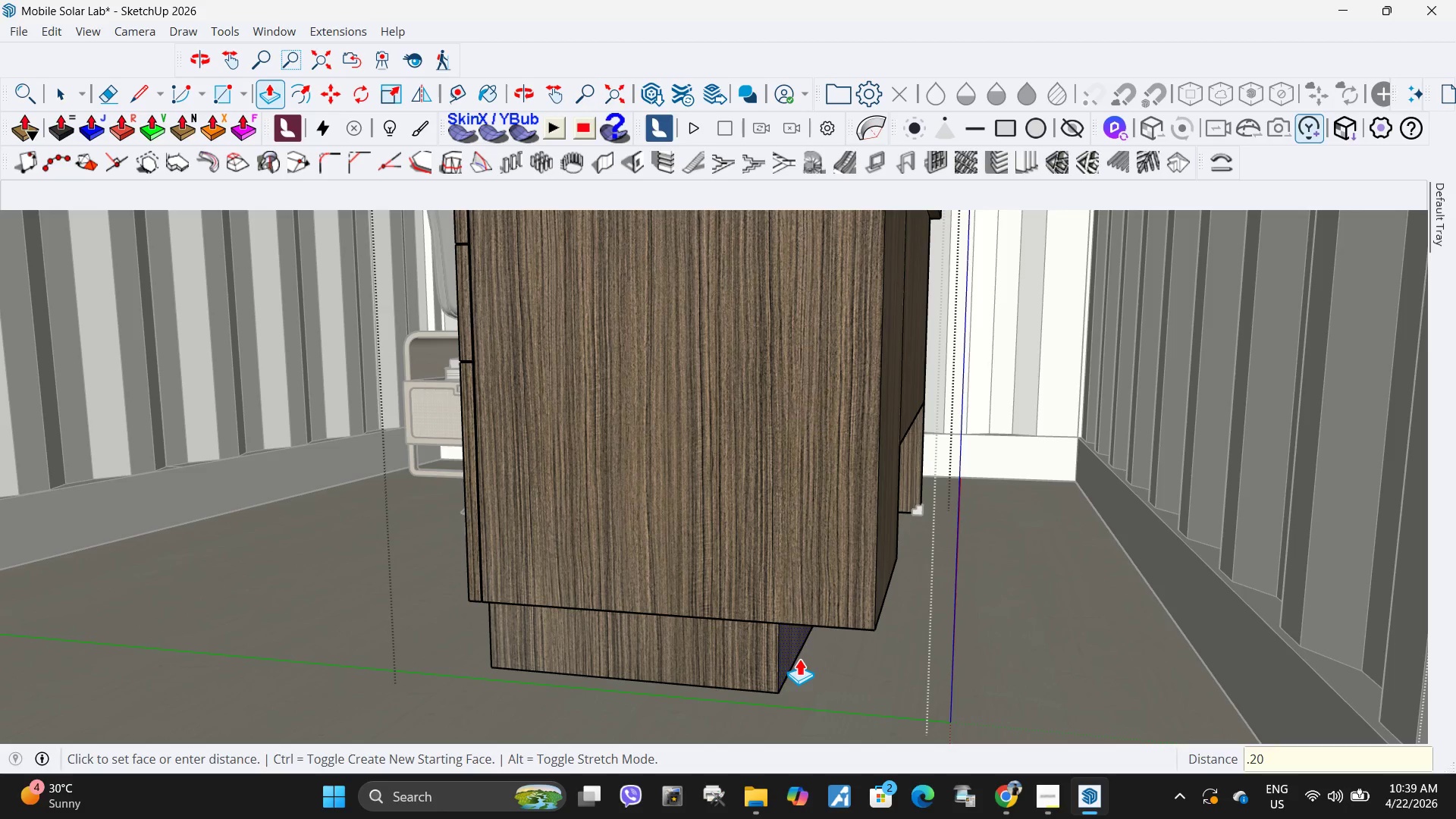 
key(NumpadEnter)
 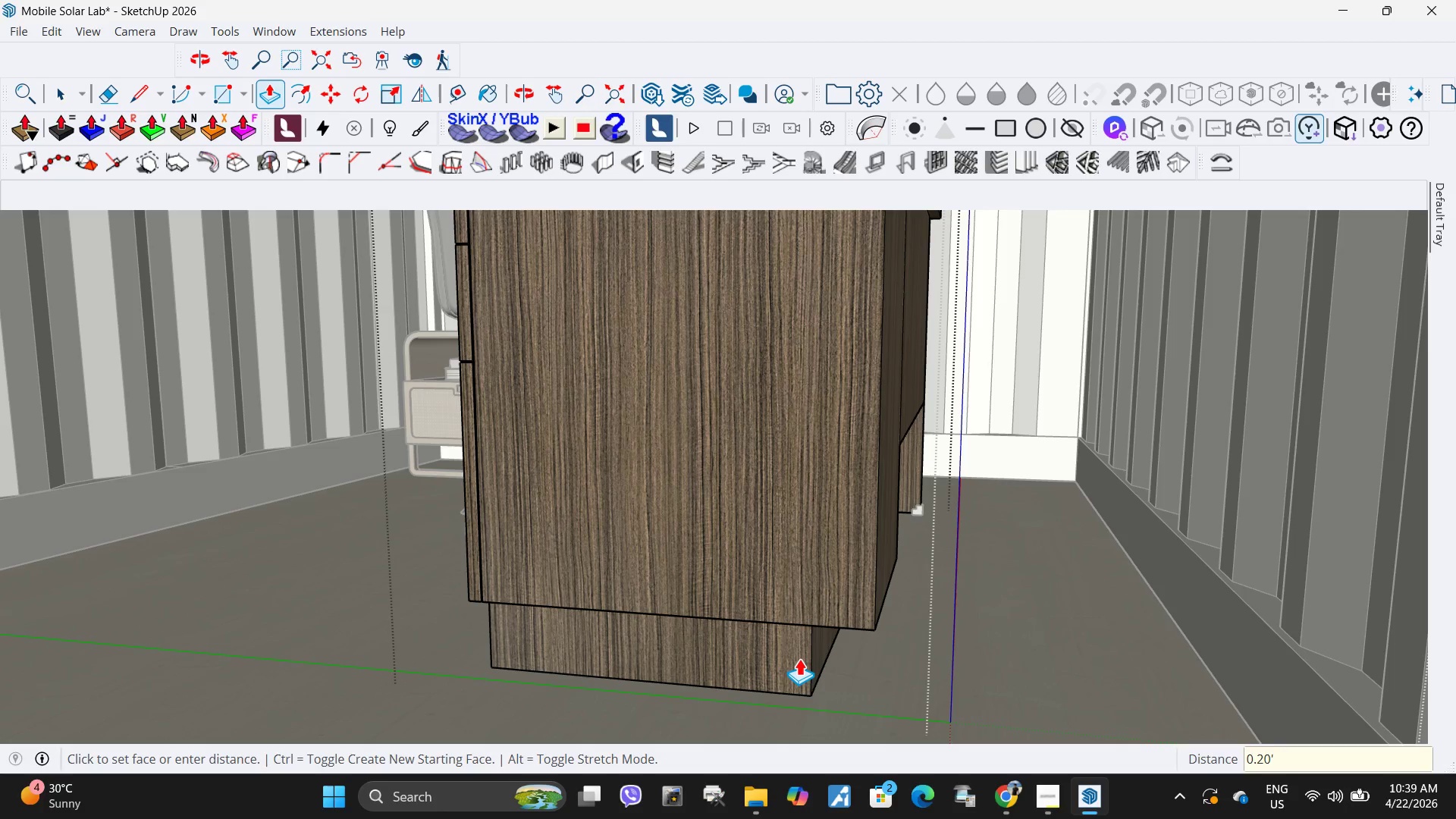 
key(Control+ControlLeft)
 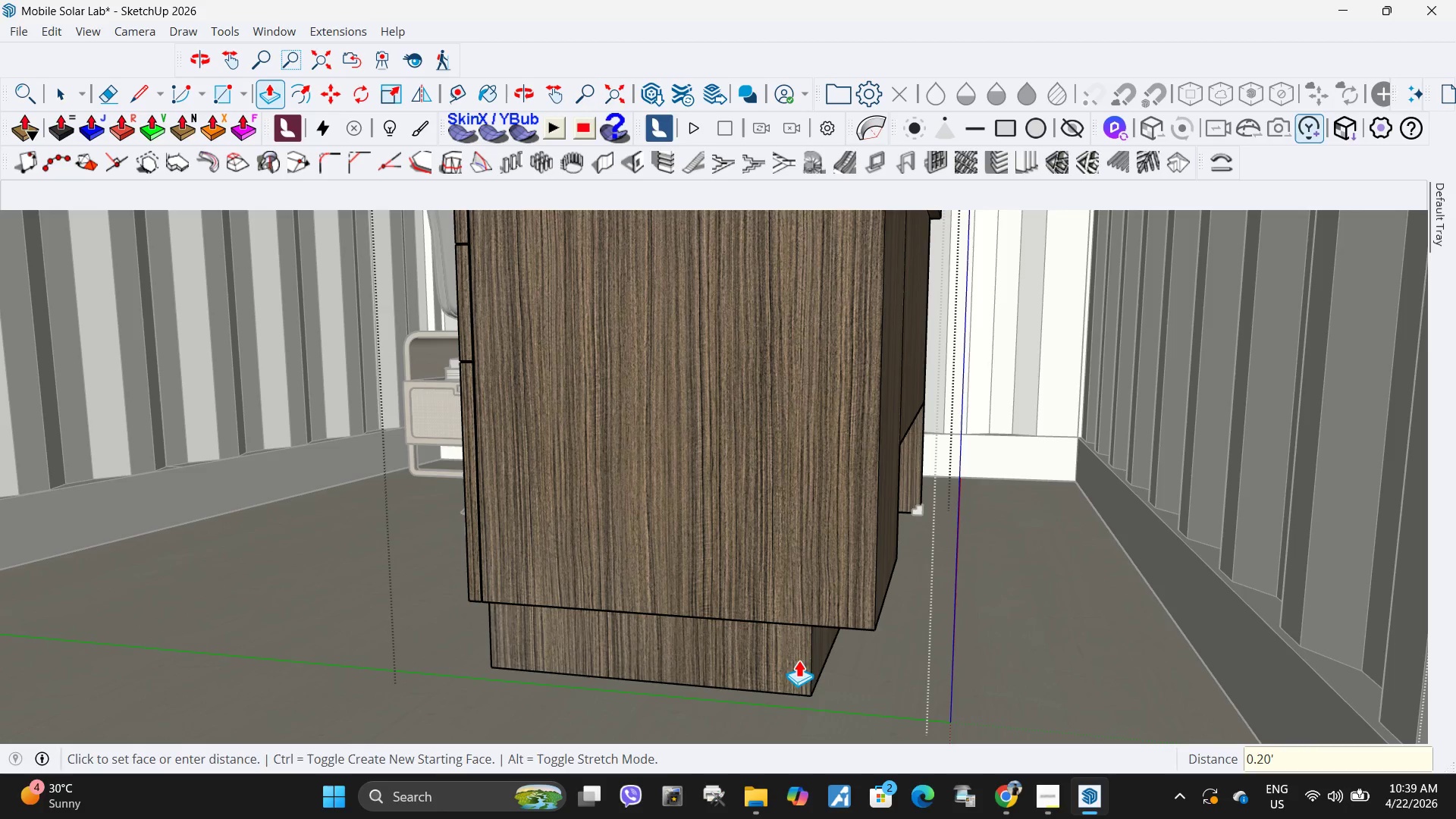 
key(Control+Z)
 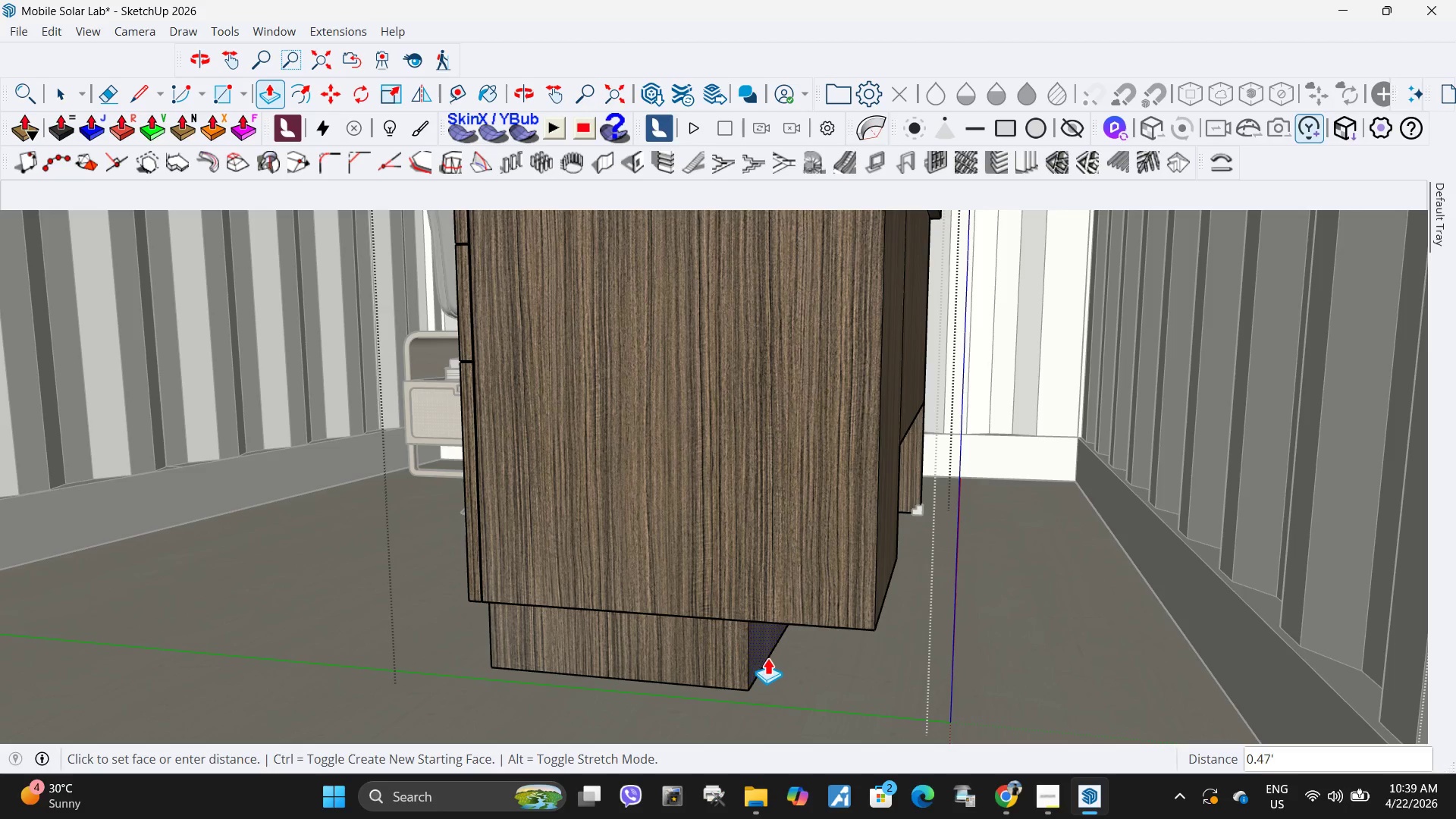 
key(NumpadDecimal)
 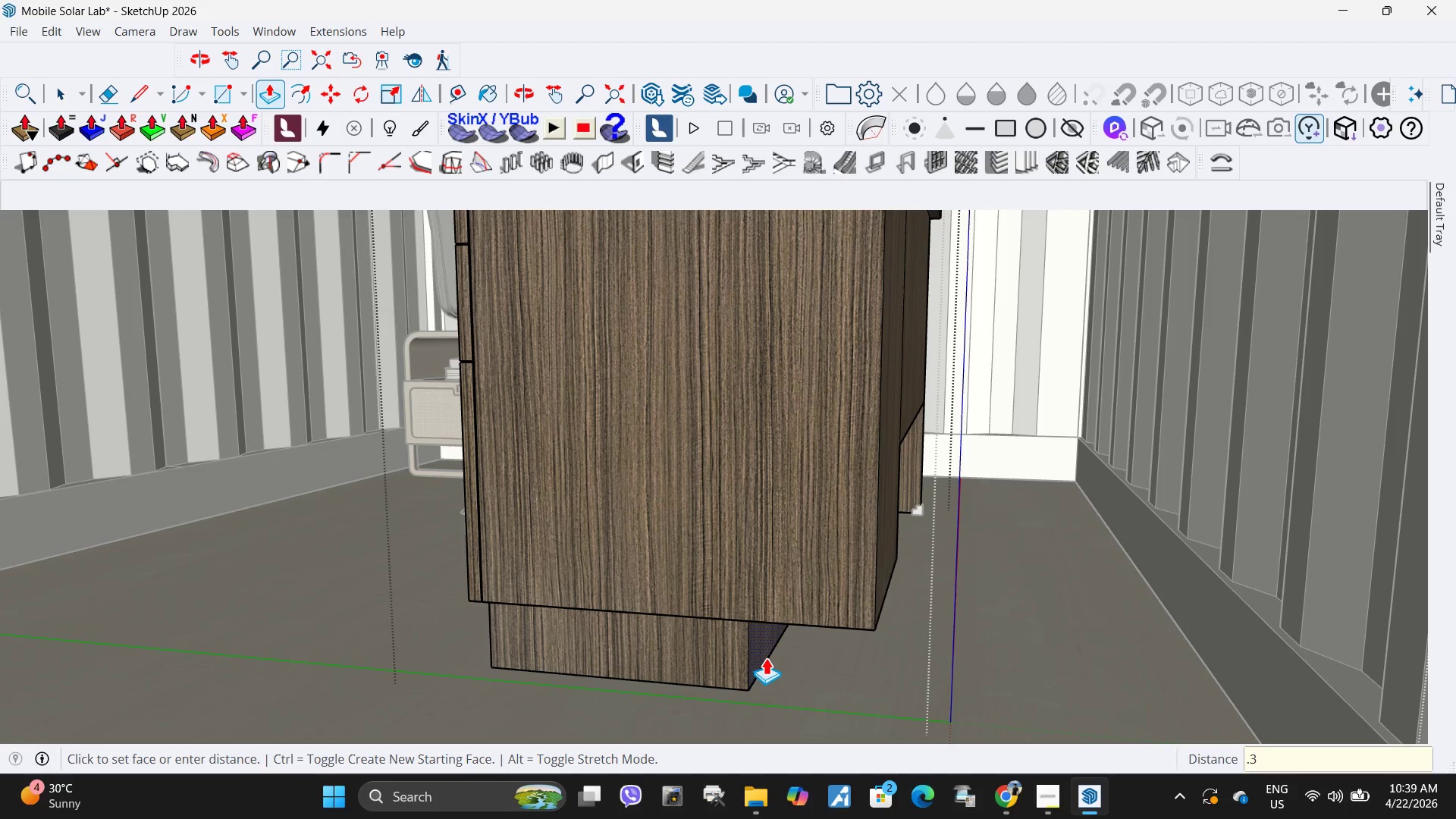 
key(Numpad3)
 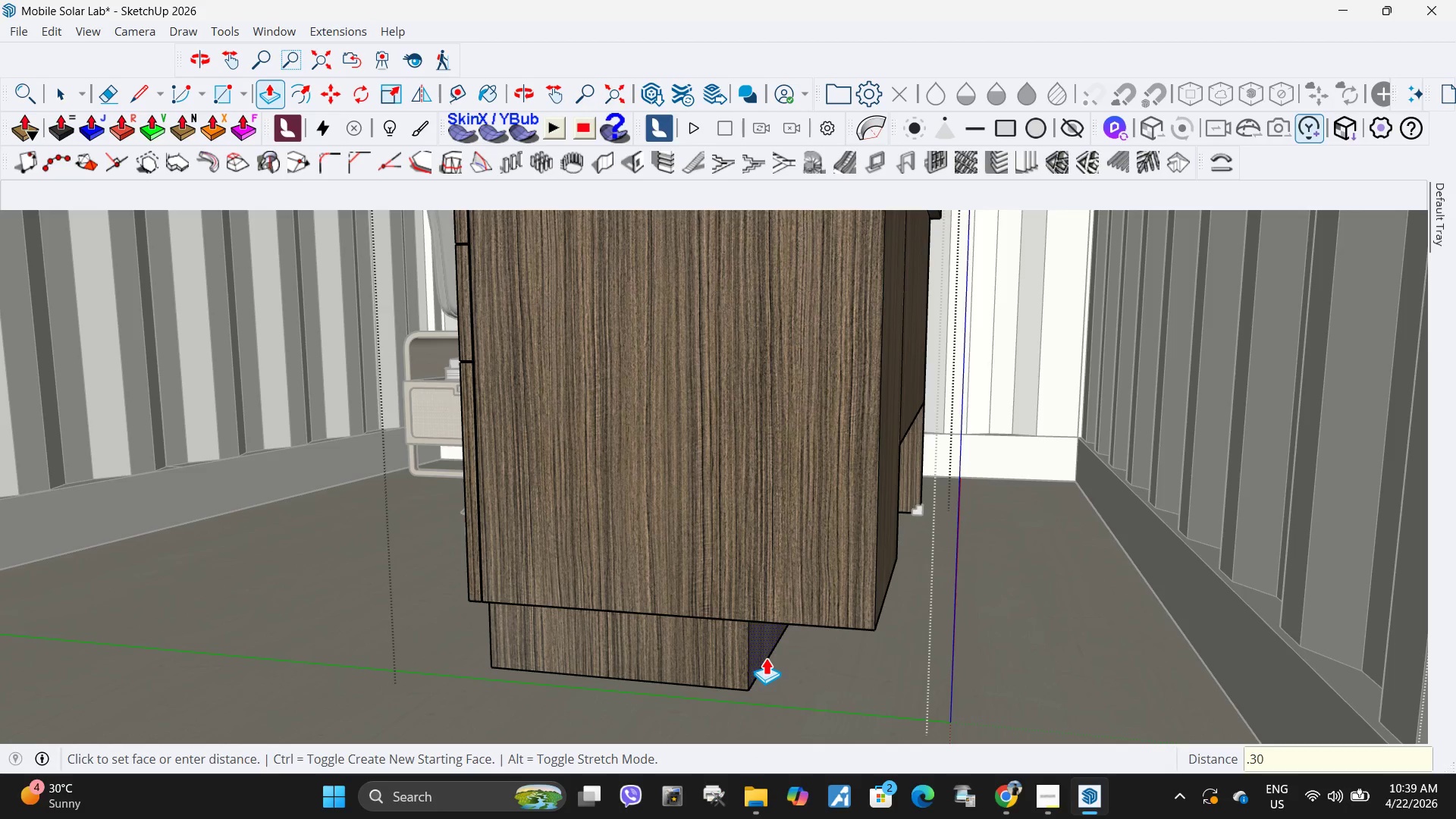 
key(Numpad0)
 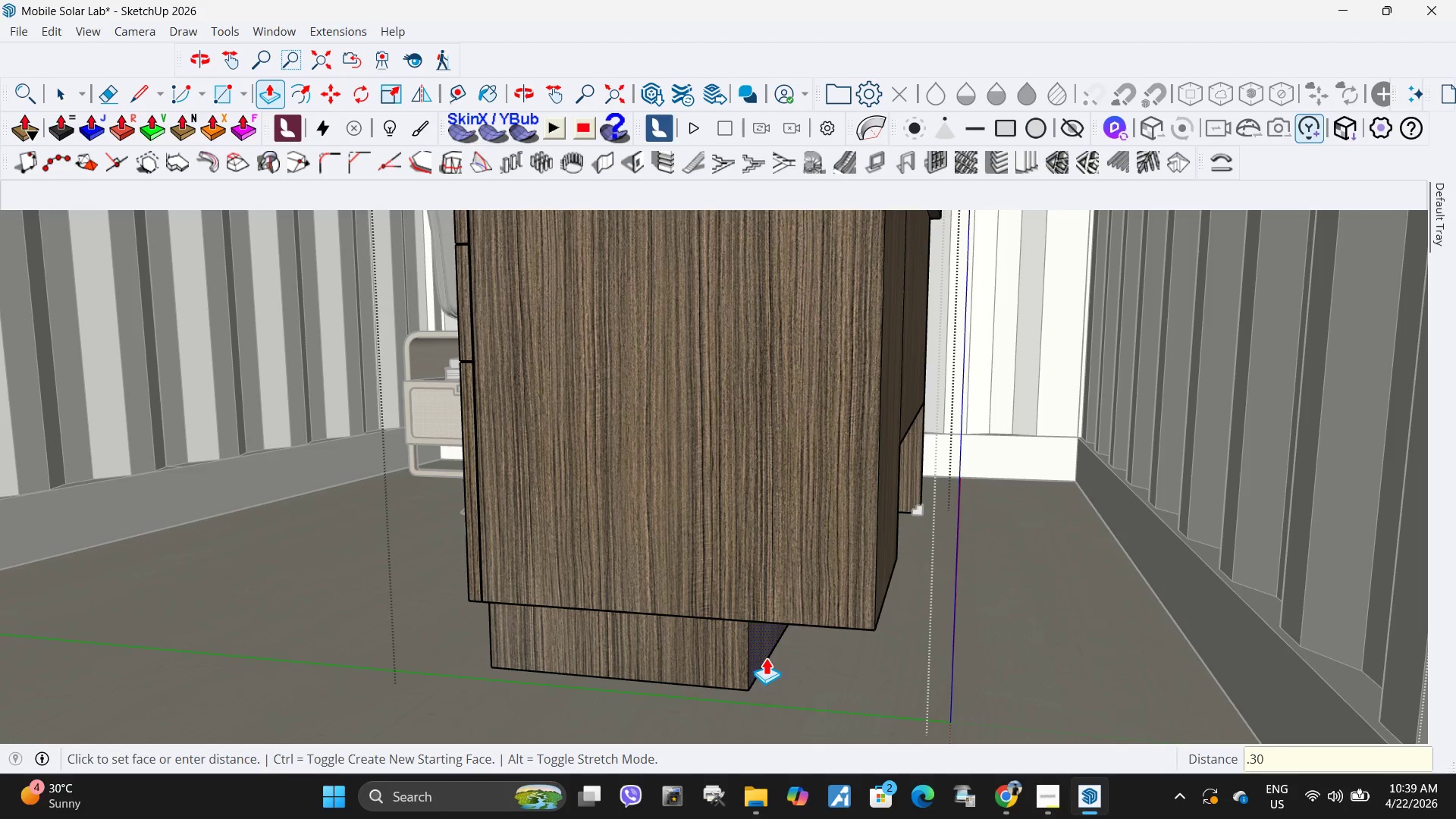 
key(NumpadEnter)
 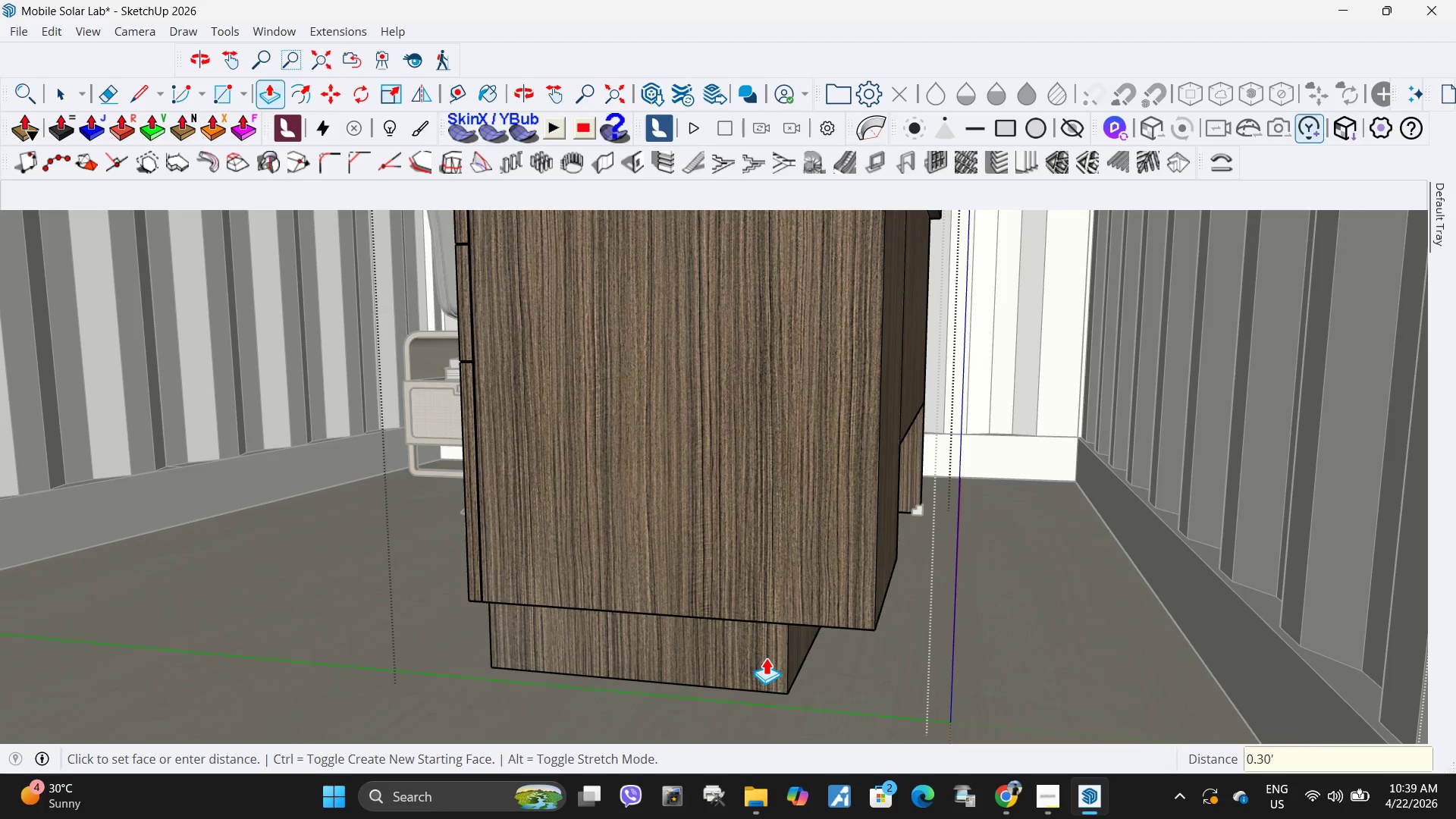 
key(Control+ControlLeft)
 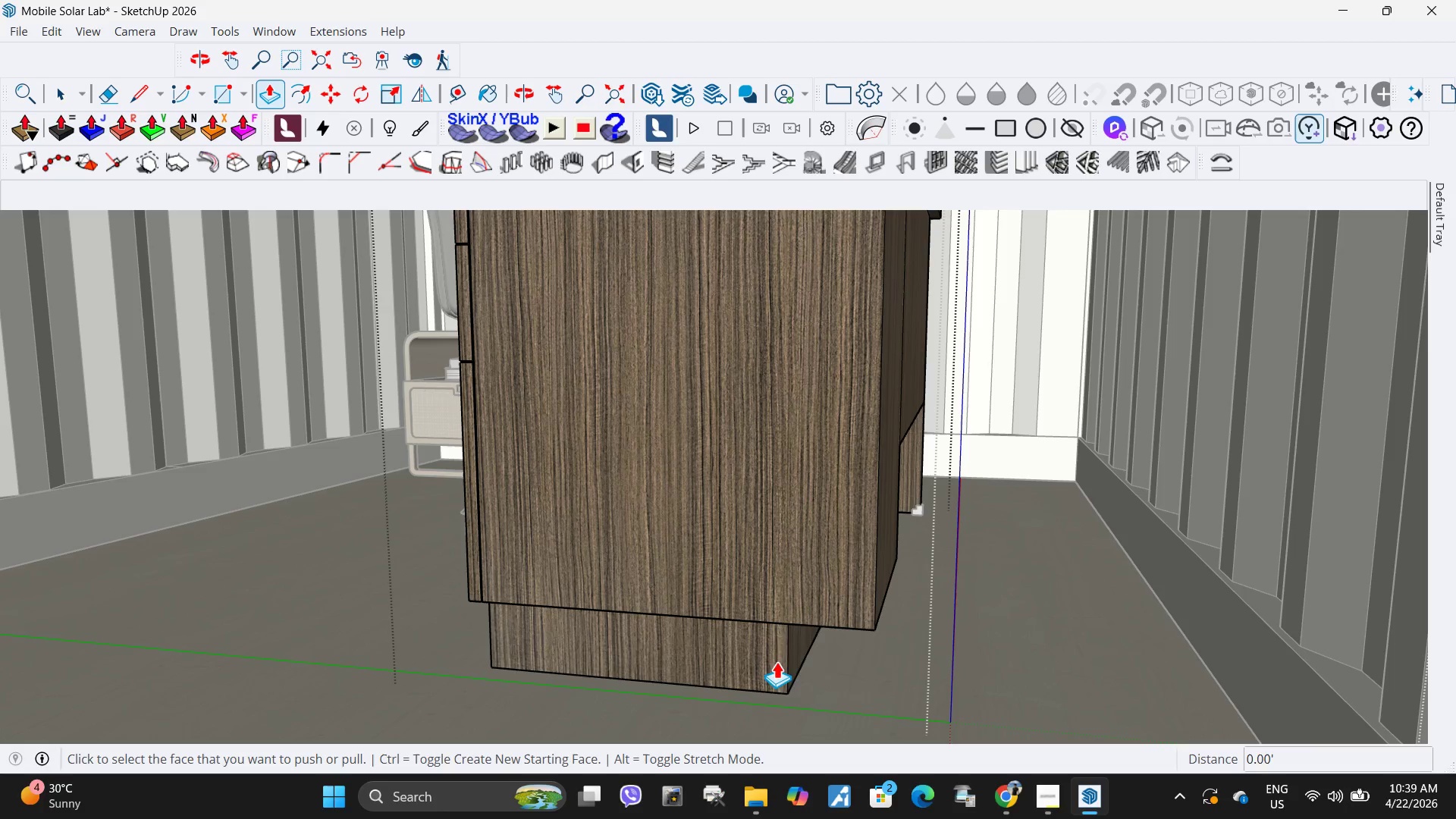 
key(Control+Z)
 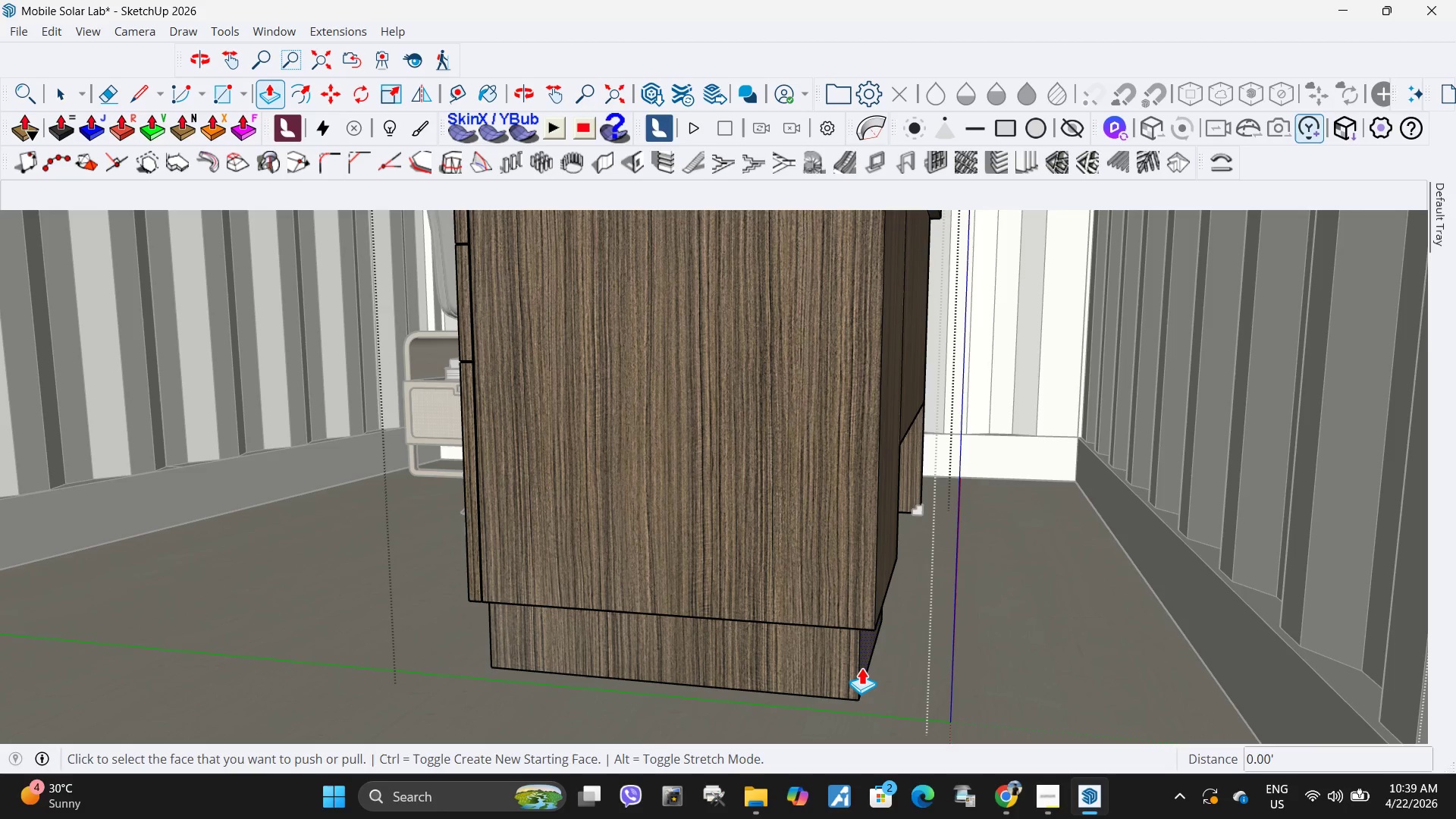 
left_click([861, 667])
 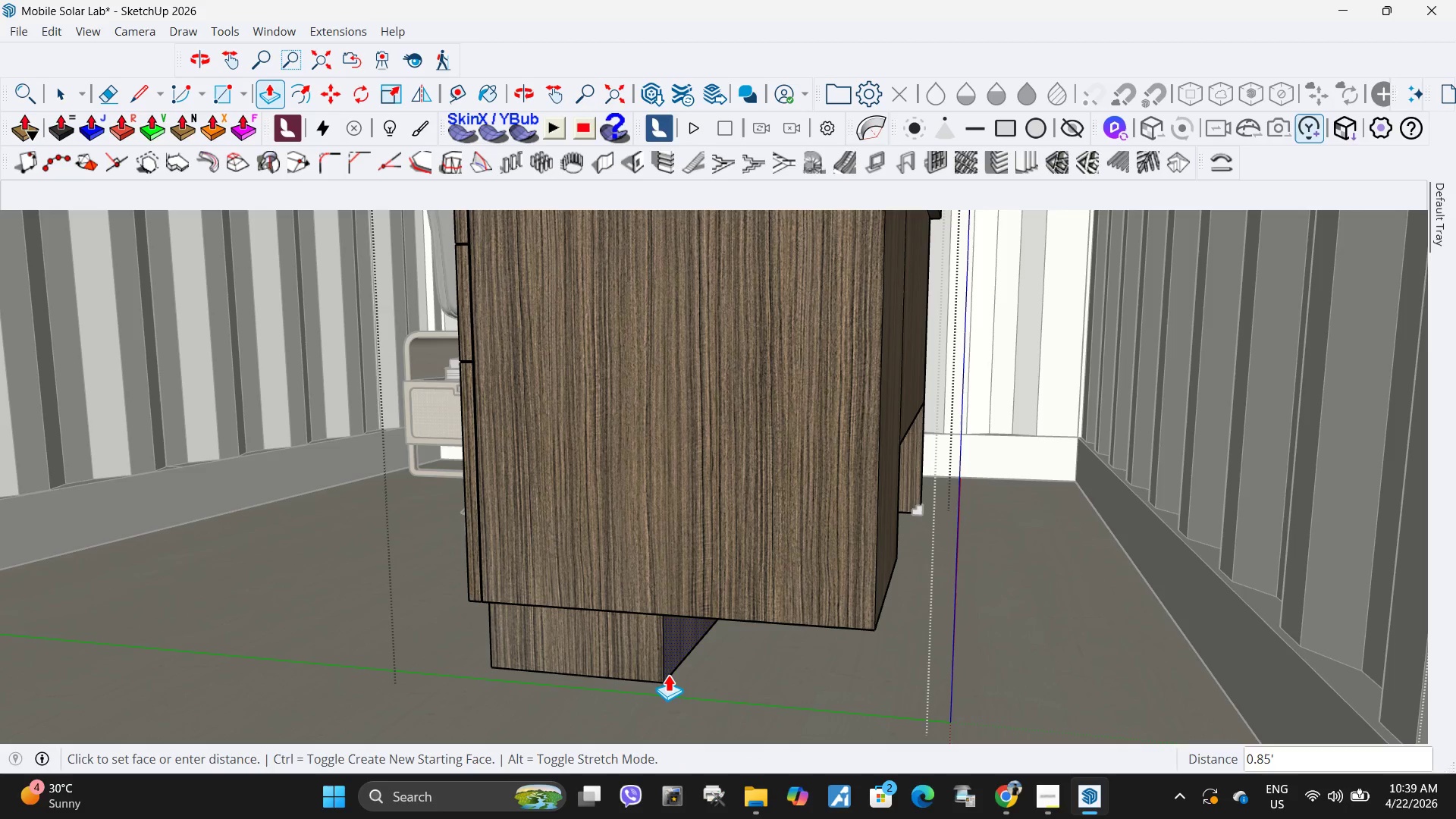 
key(NumpadDecimal)
 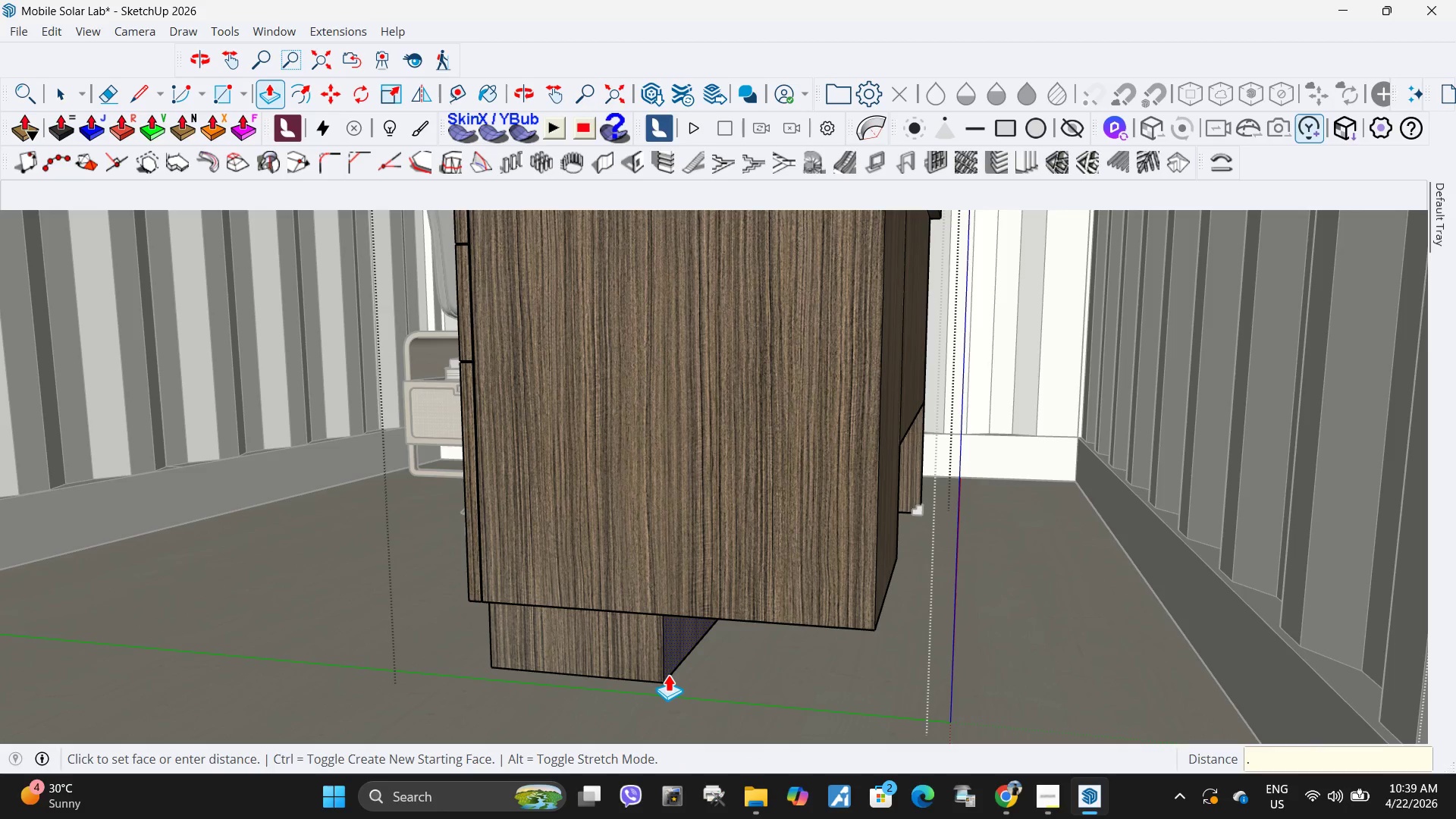 
key(Numpad5)
 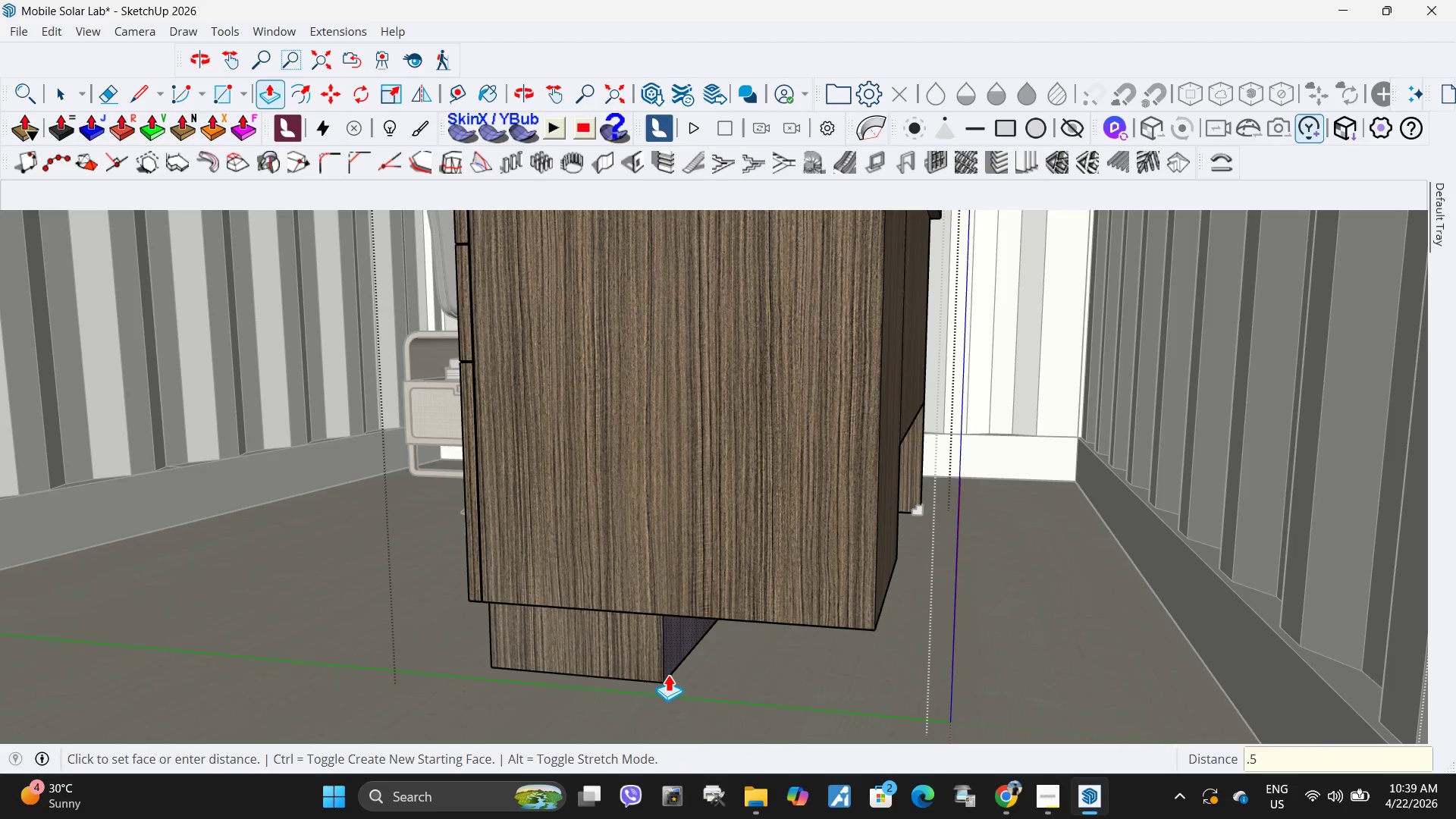 
key(Numpad0)
 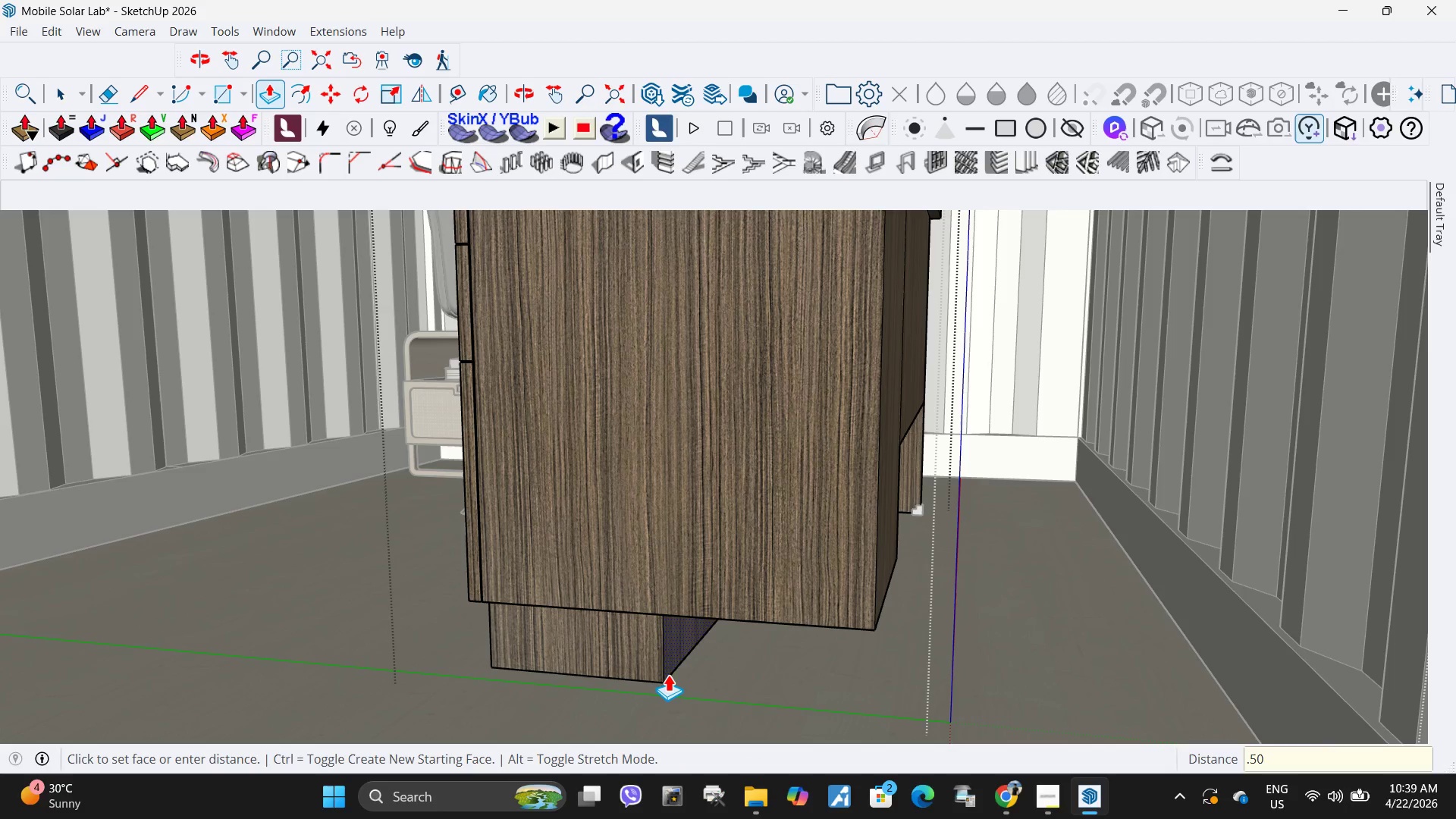 
key(NumpadEnter)
 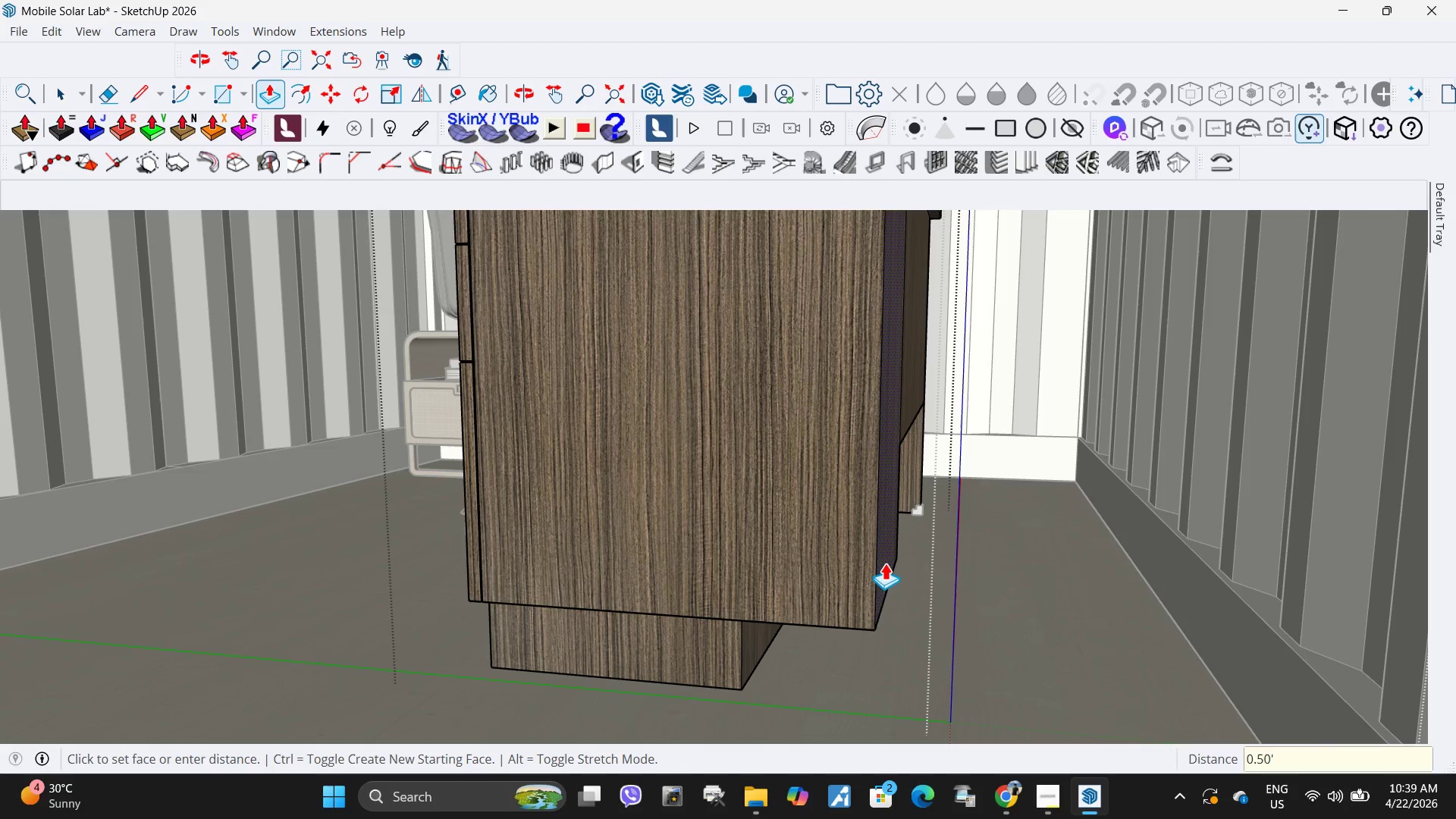 
left_click([885, 566])
 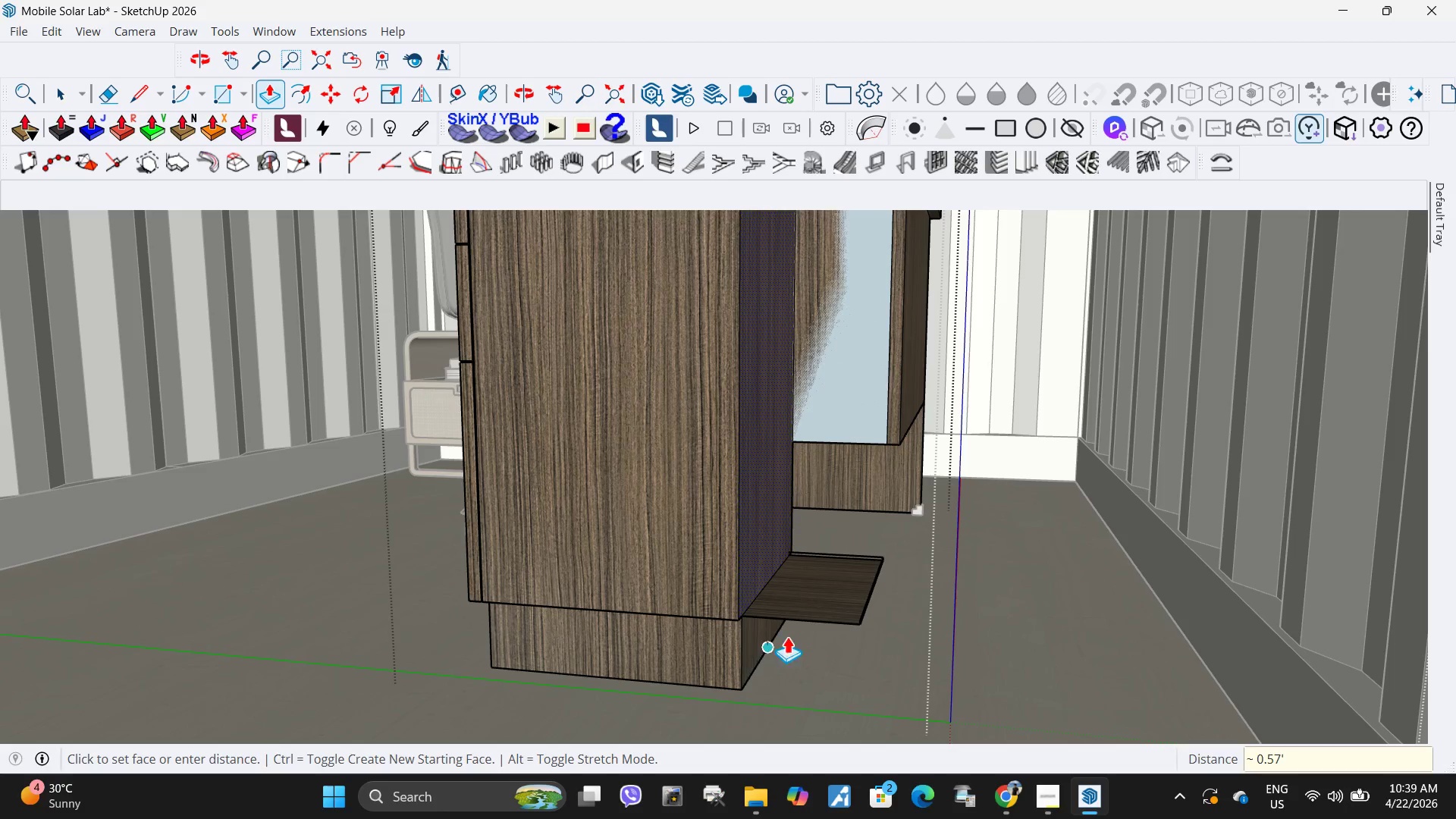 
key(Escape)
 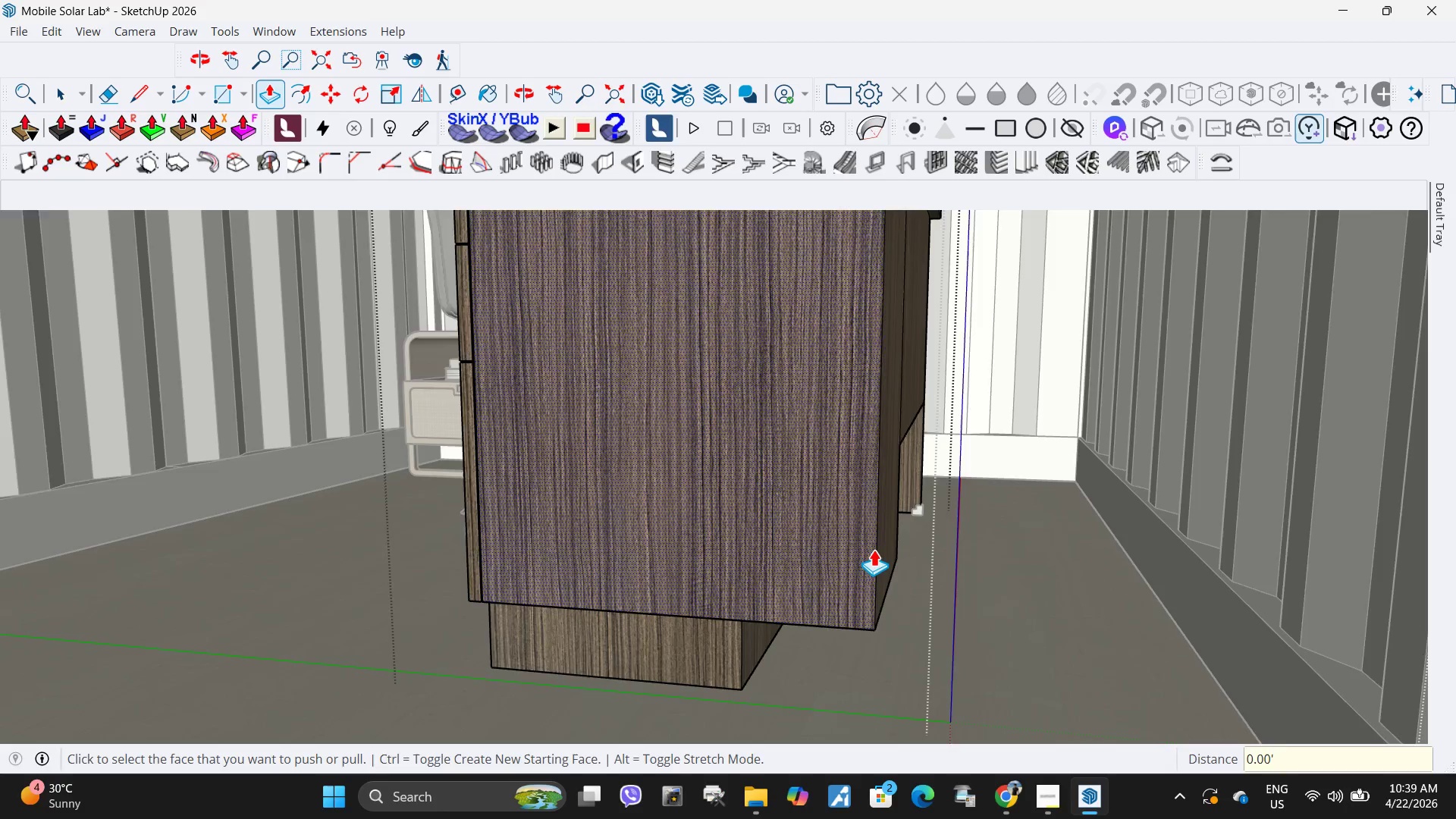 
scroll: coordinate [874, 535], scroll_direction: up, amount: 3.0
 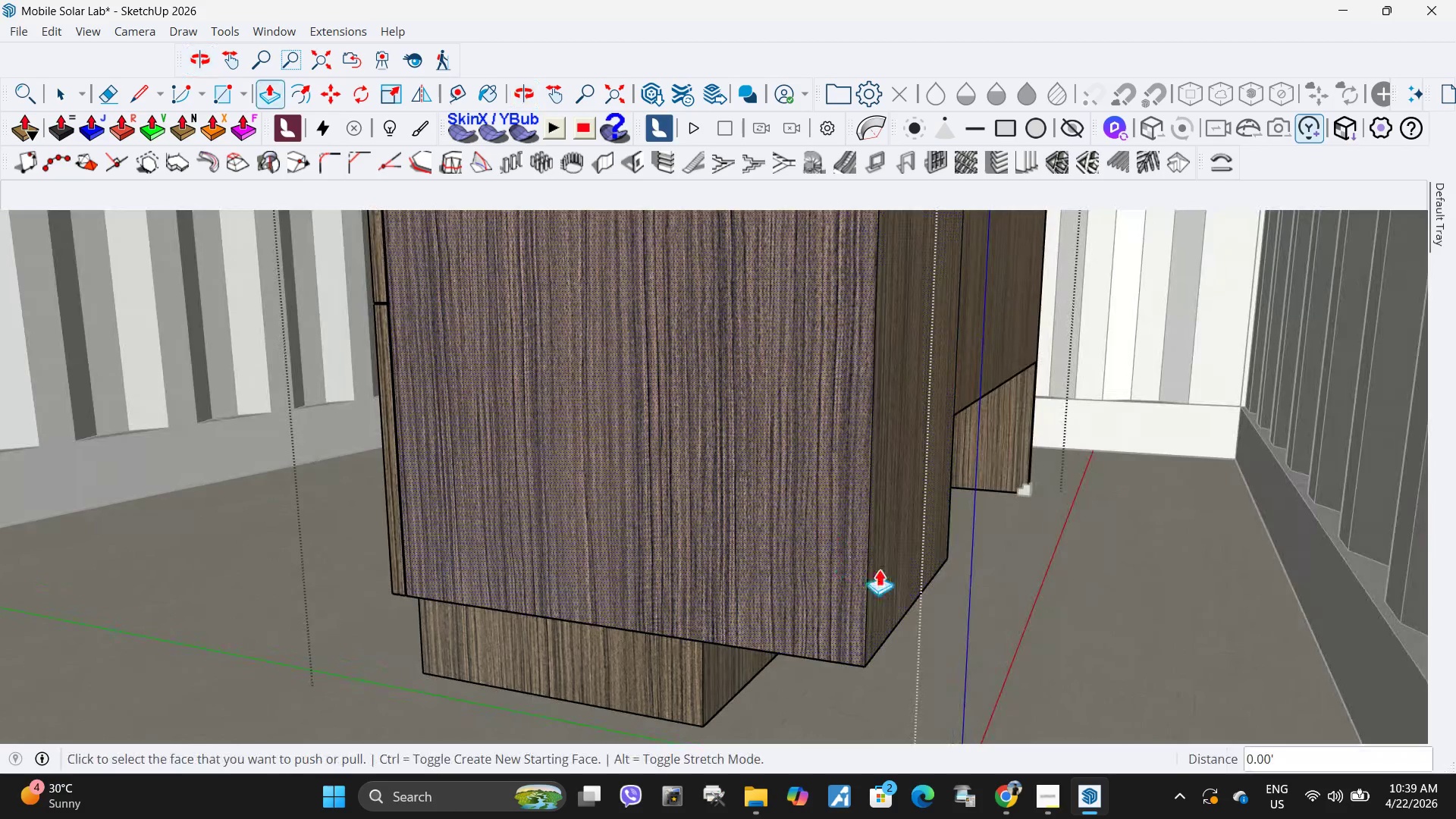 
left_click([898, 586])
 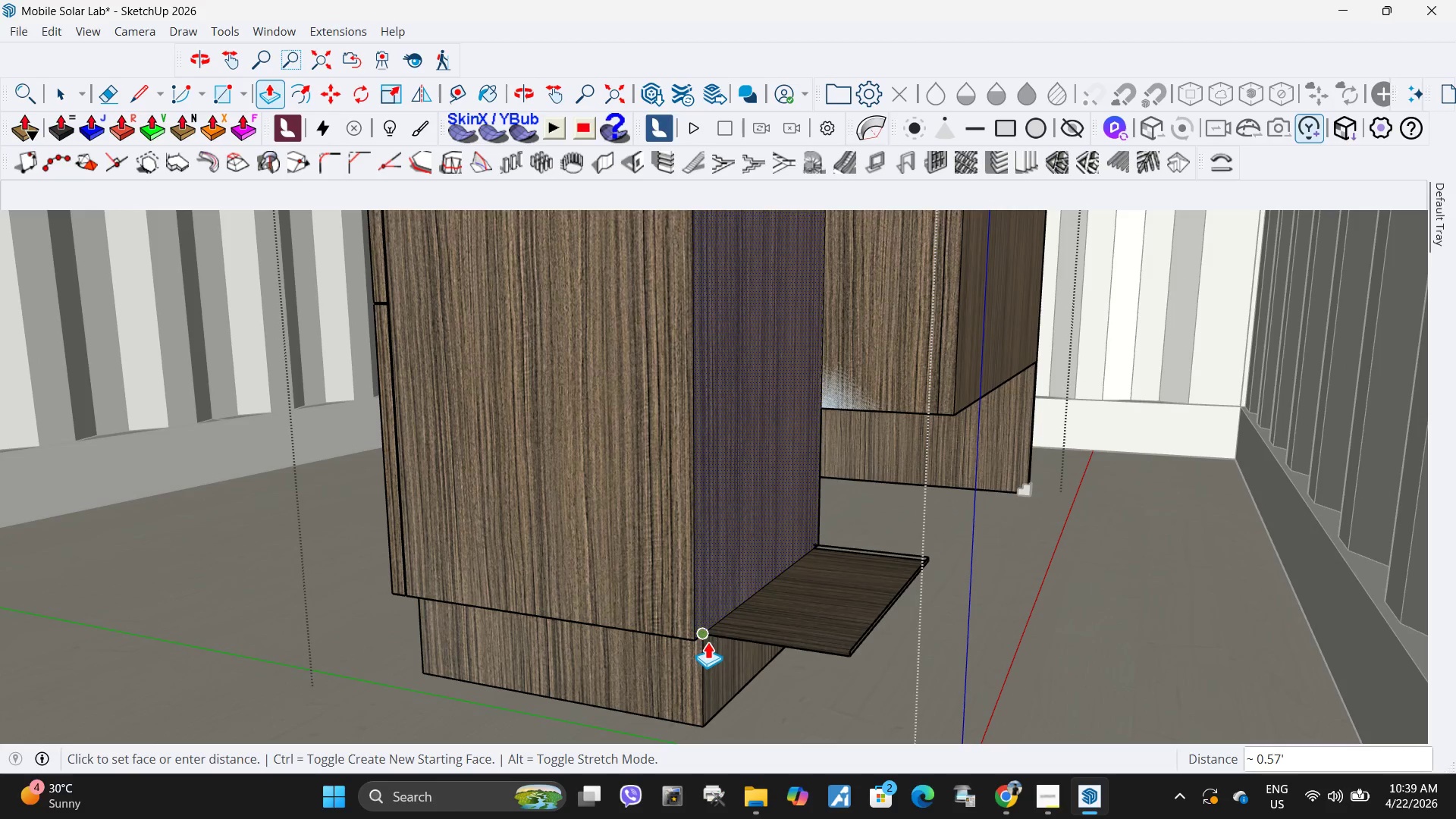 
left_click([708, 642])
 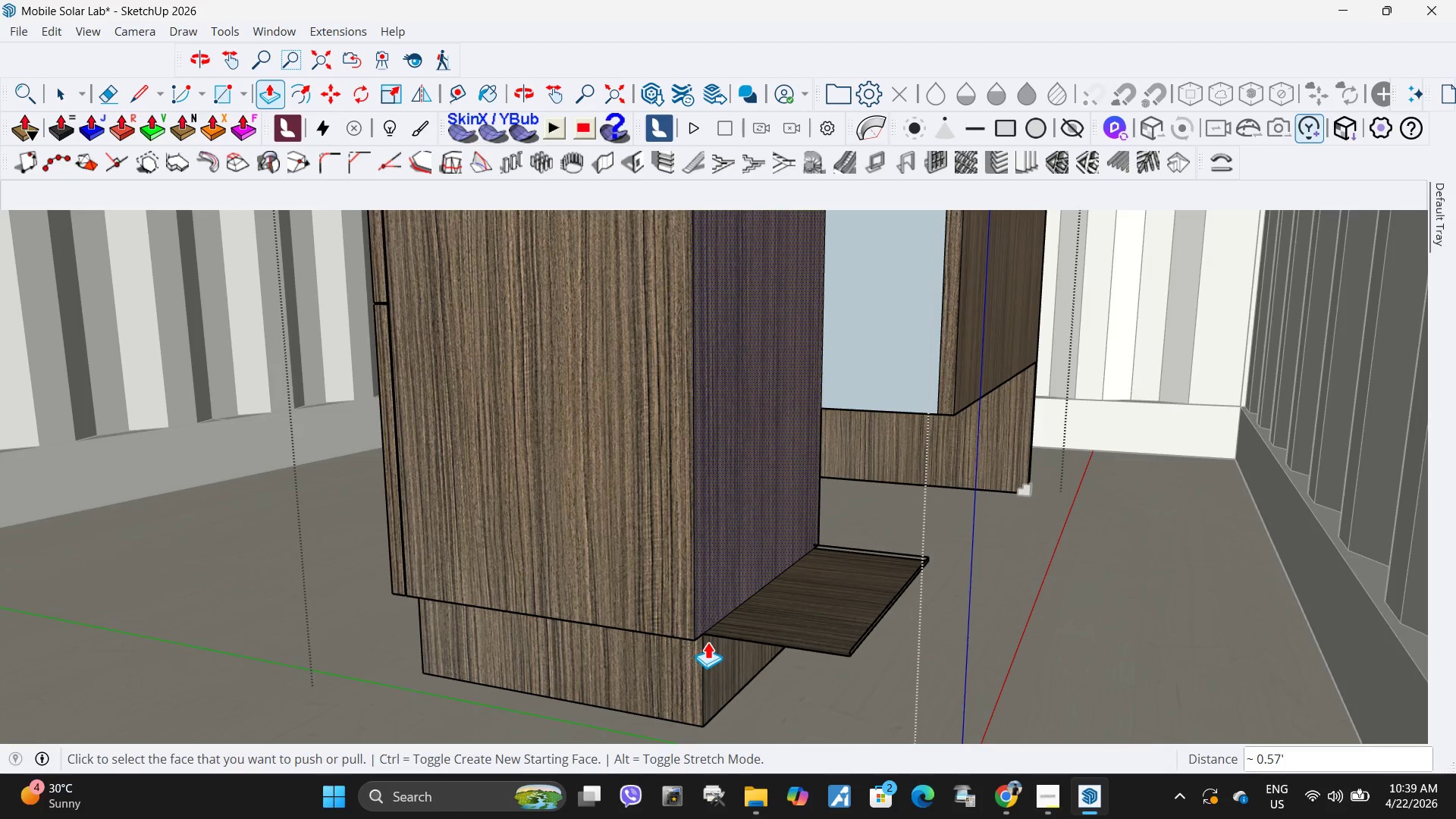 
scroll: coordinate [708, 642], scroll_direction: down, amount: 4.0
 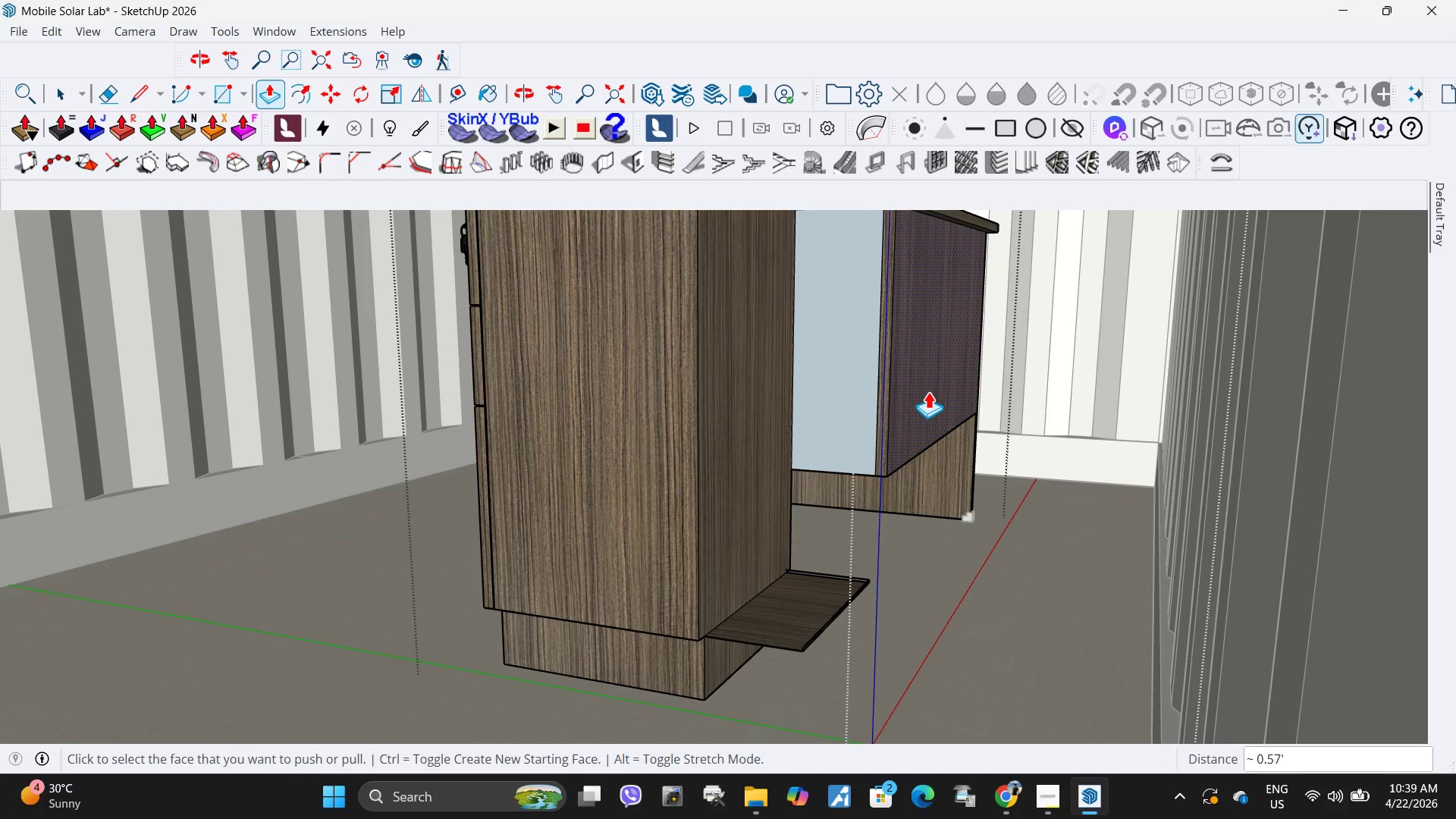 
left_click([928, 391])
 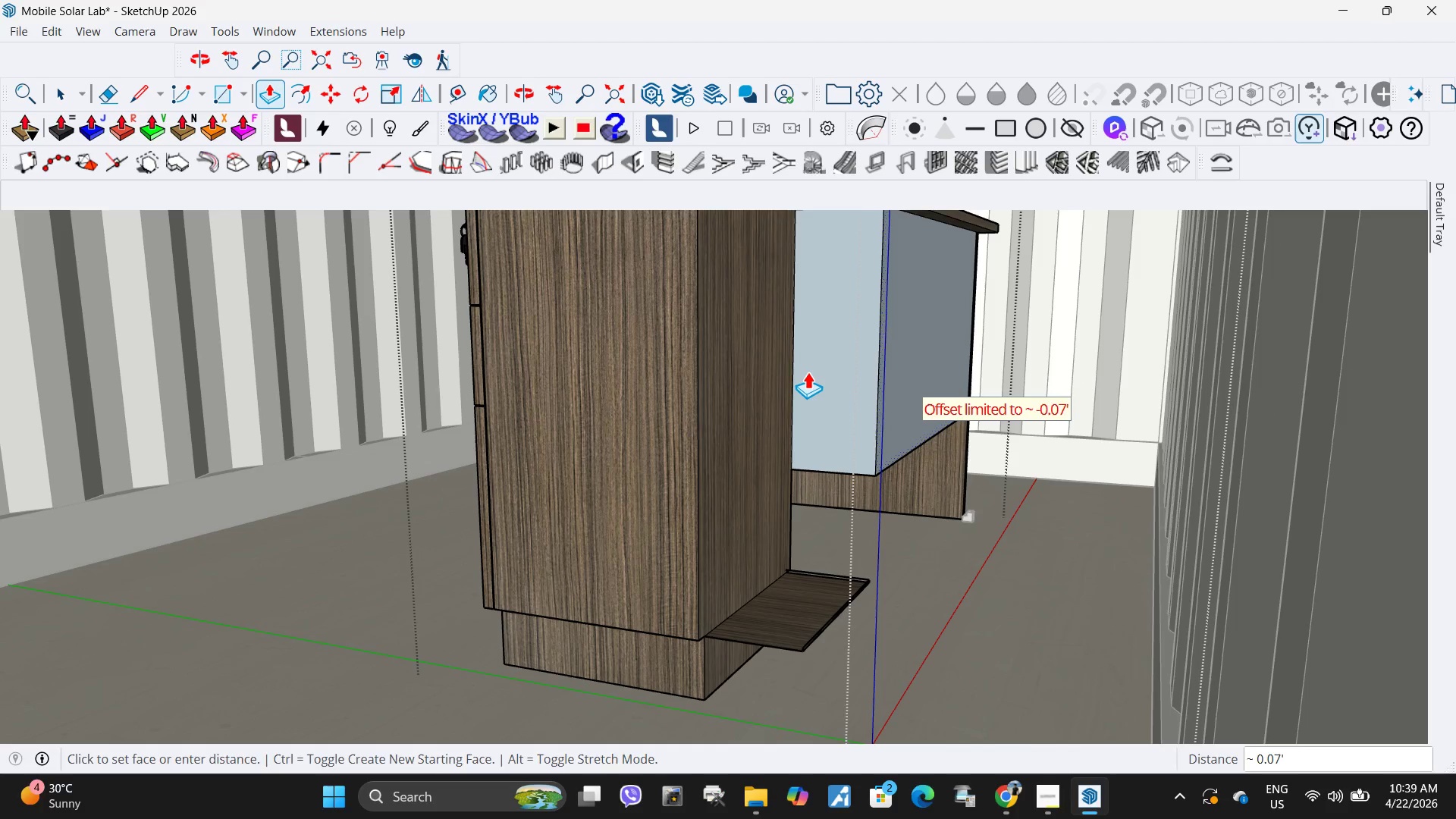 
left_click([808, 372])
 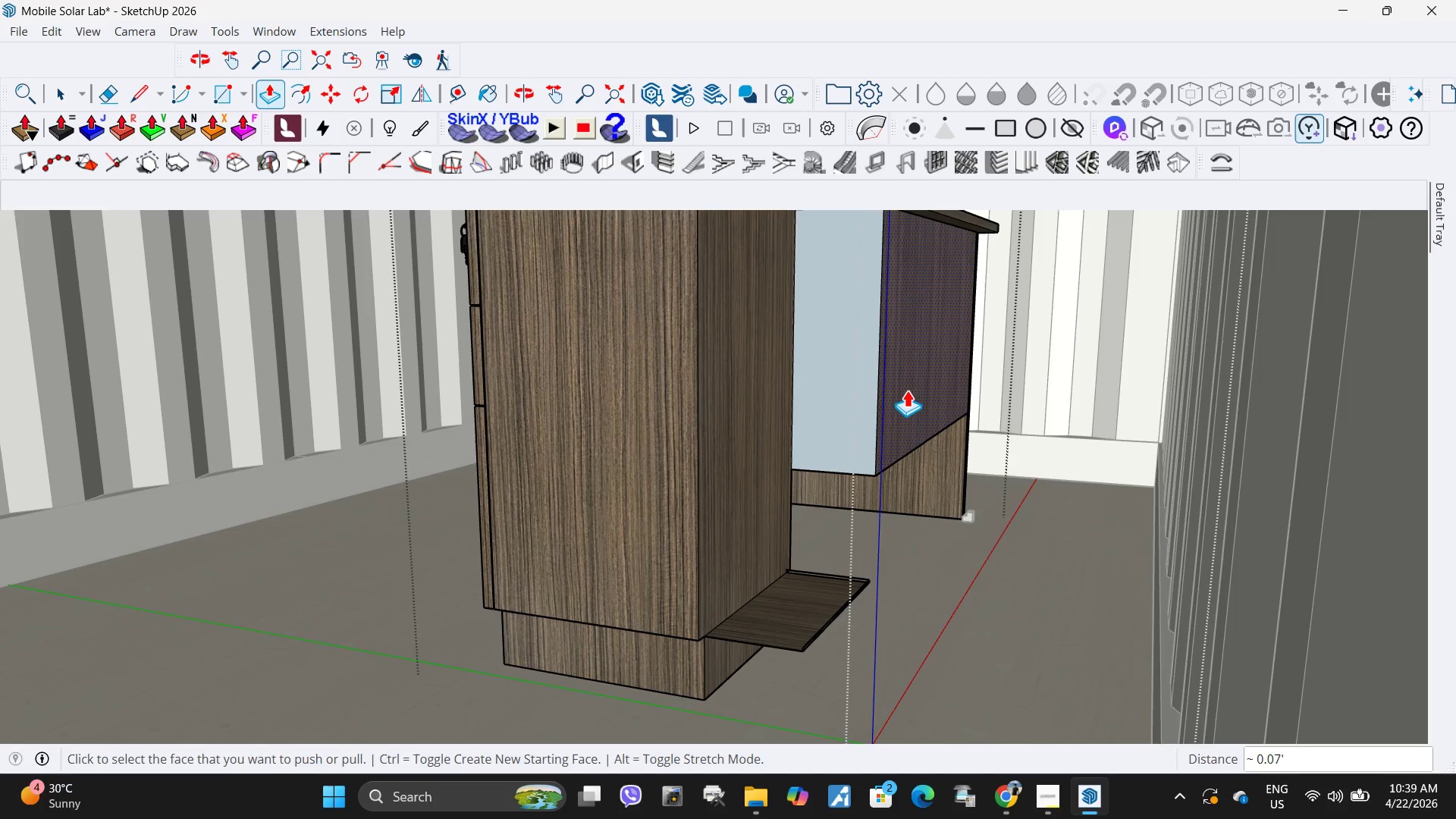 
left_click([907, 390])
 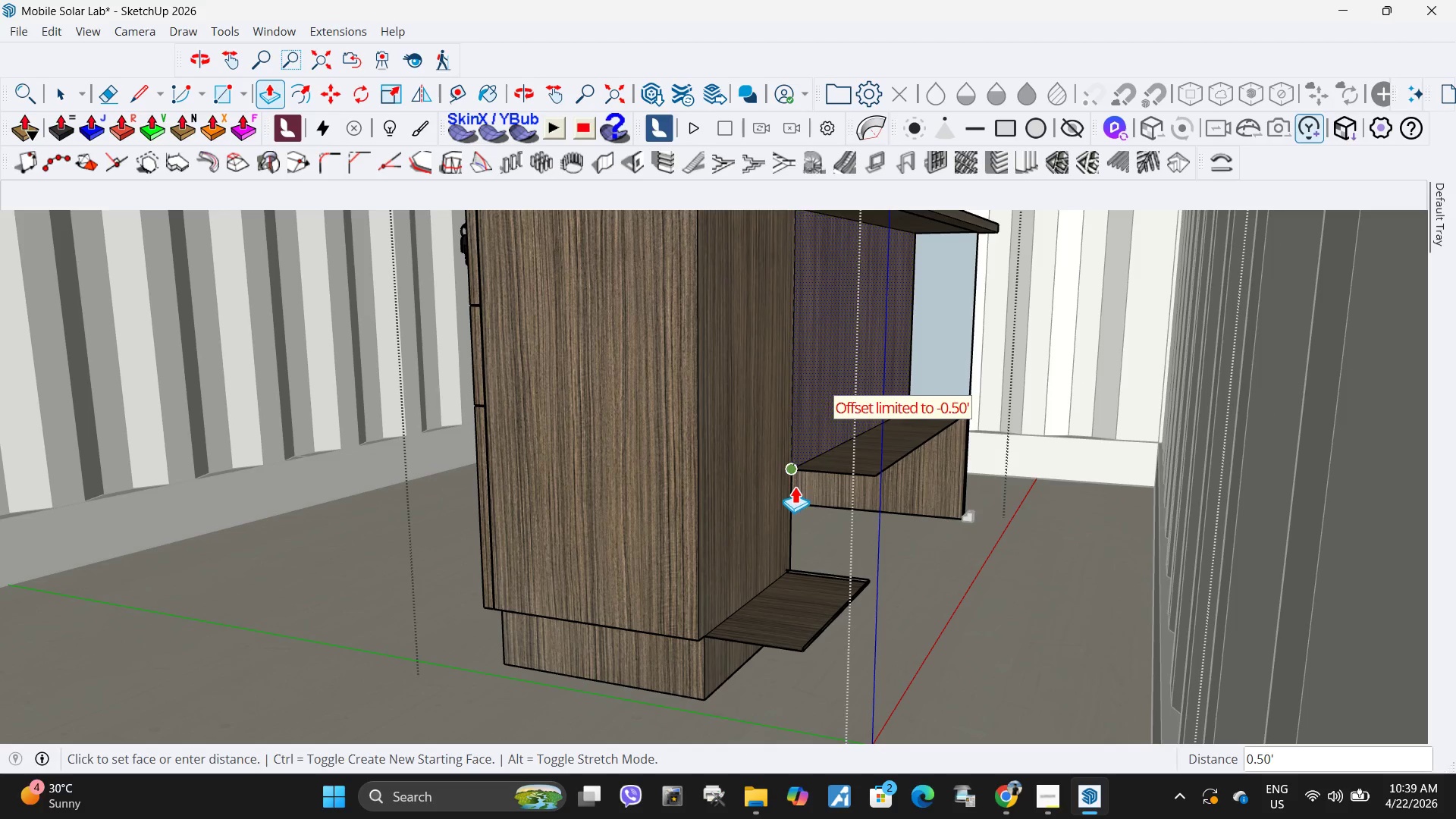 
left_click([795, 492])
 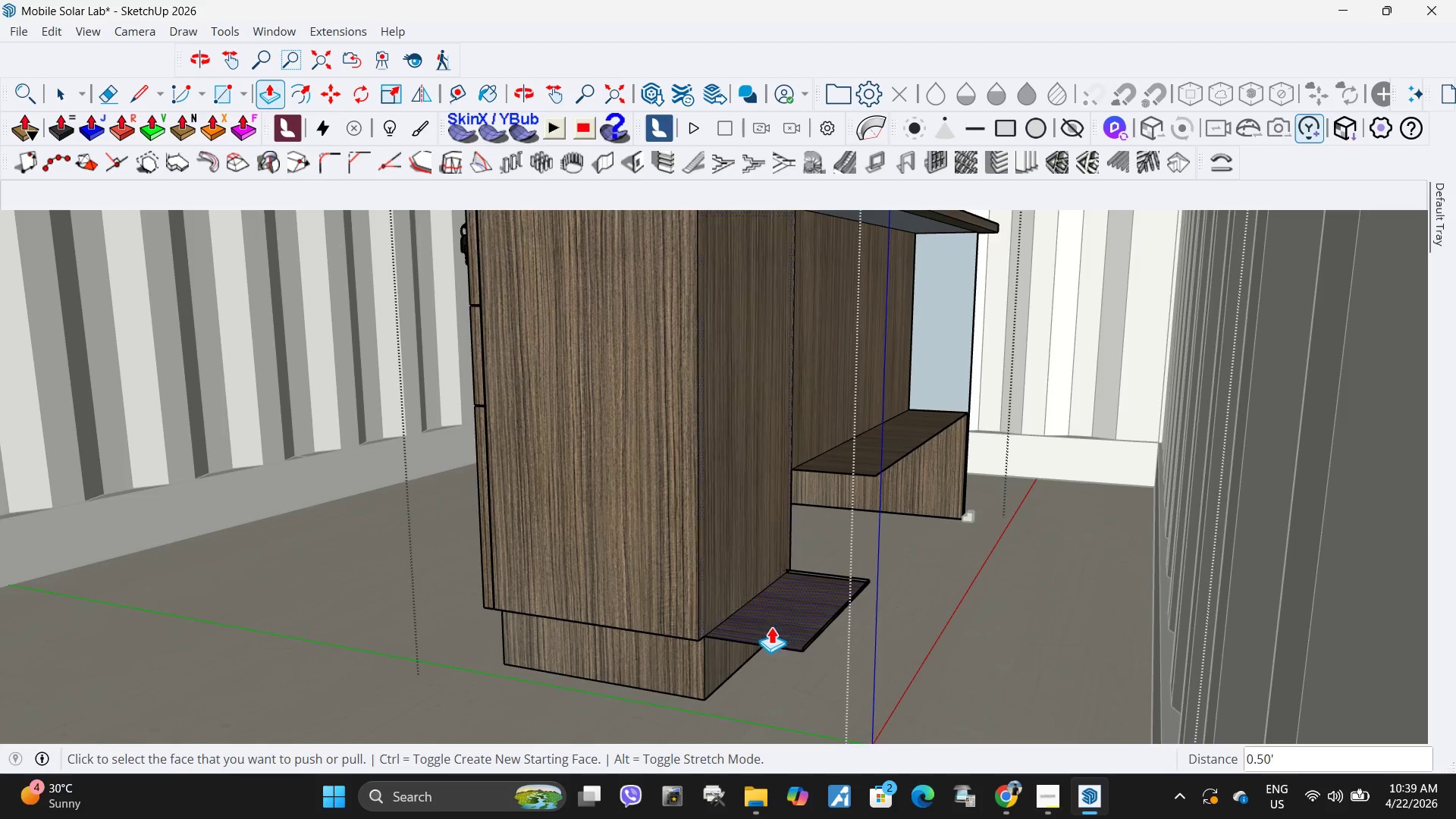 
scroll: coordinate [771, 626], scroll_direction: up, amount: 2.0
 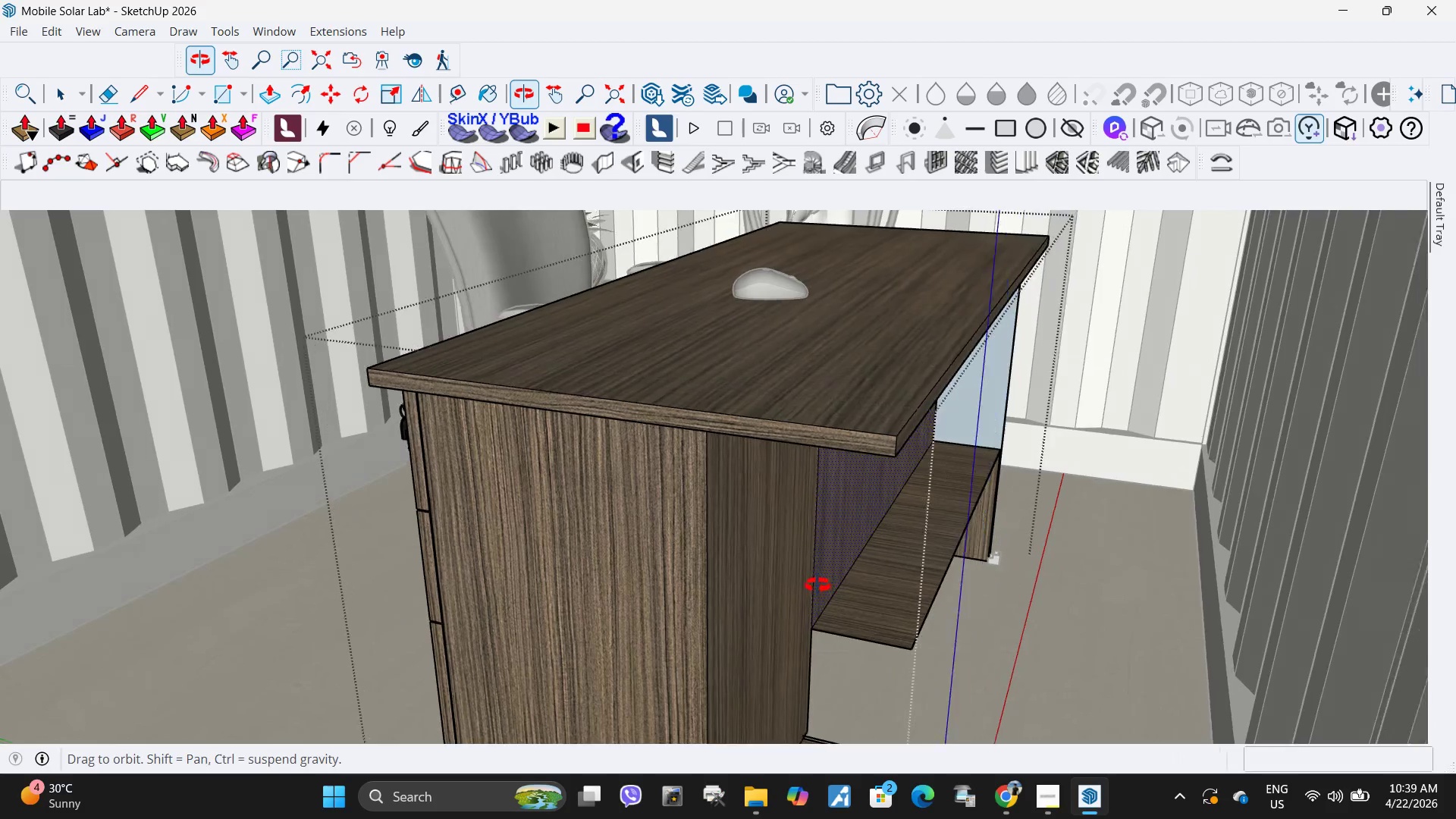 
left_click([757, 441])
 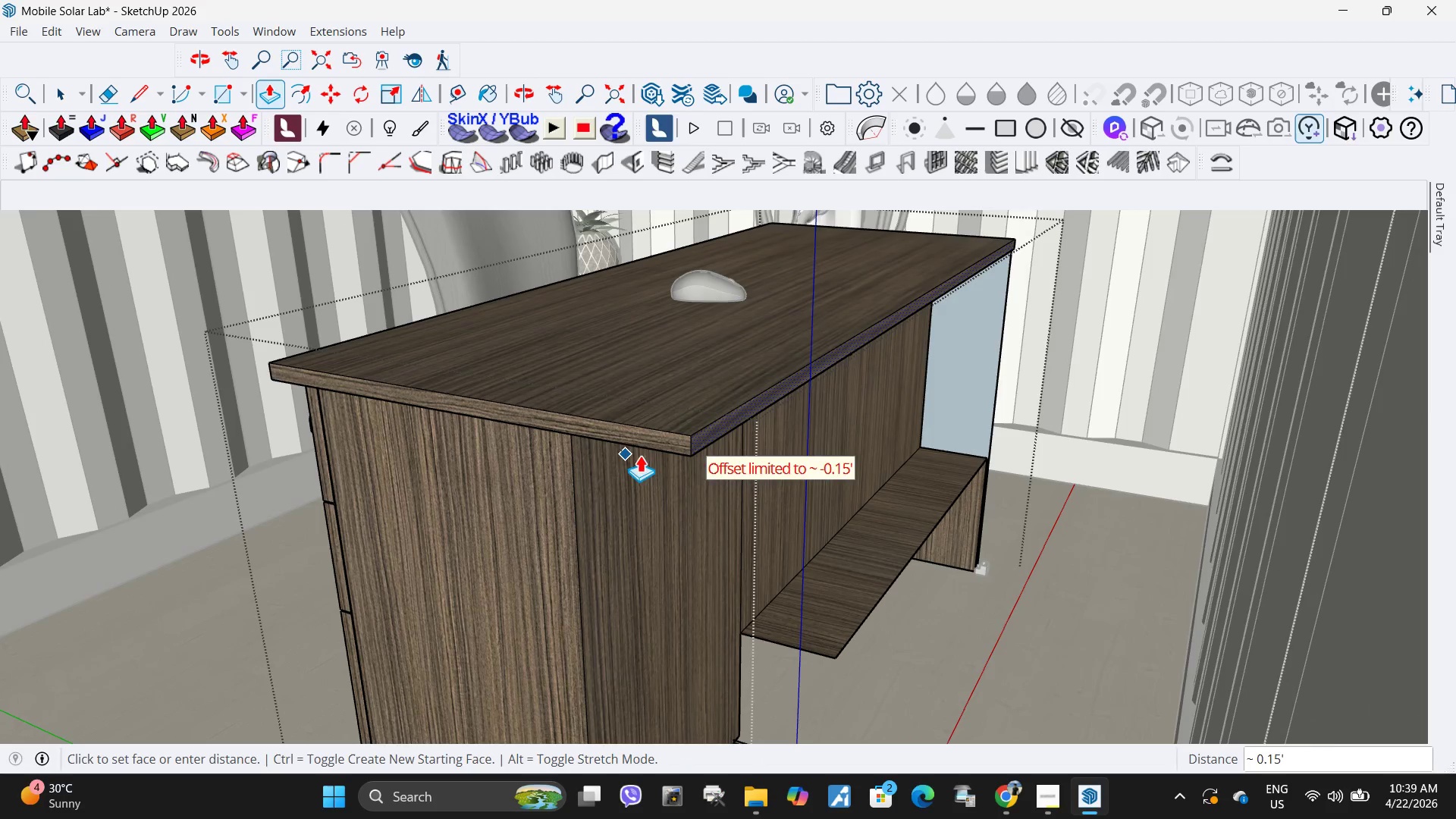 
scroll: coordinate [708, 455], scroll_direction: up, amount: 2.0
 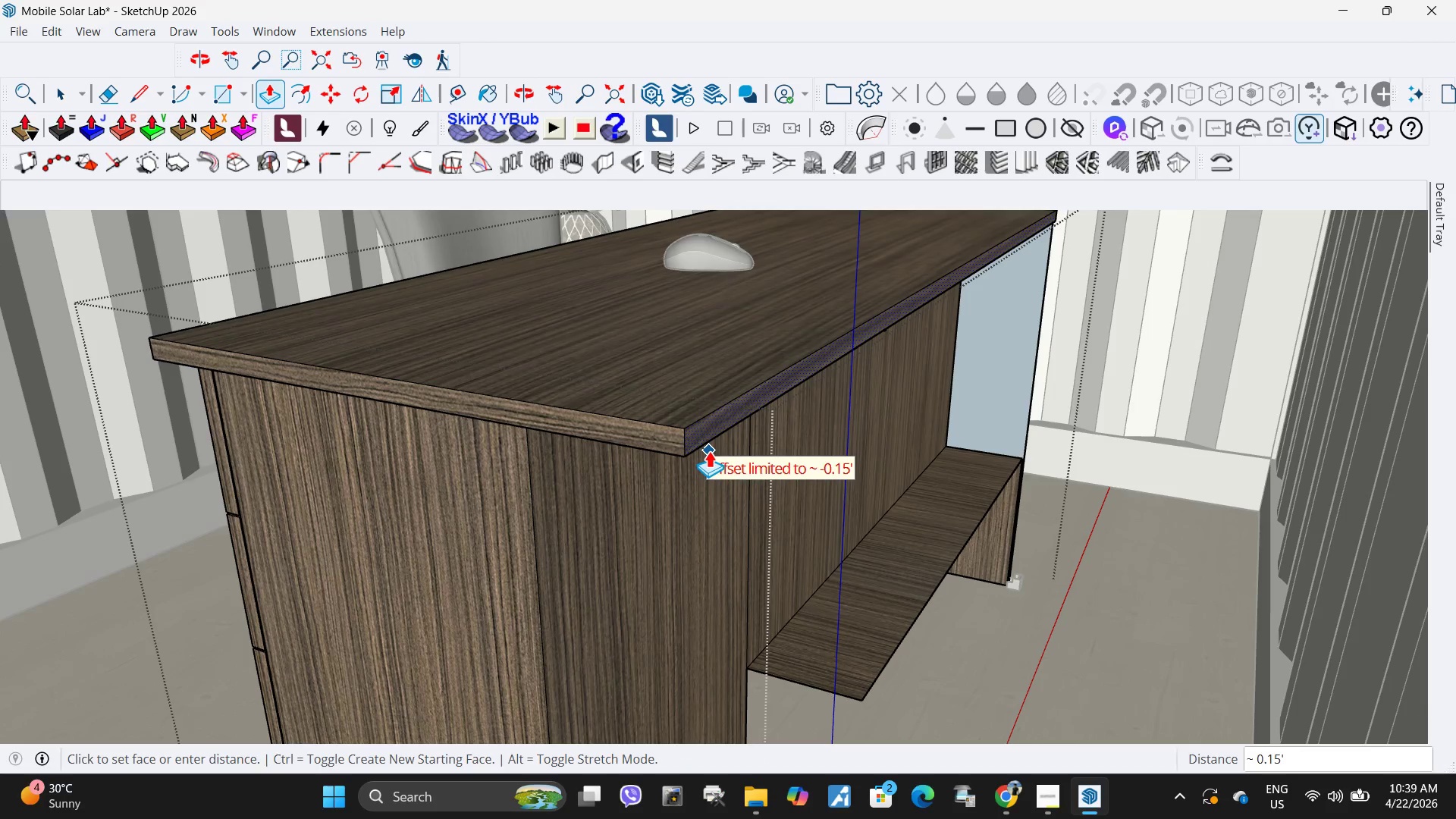 
key(Control+ControlLeft)
 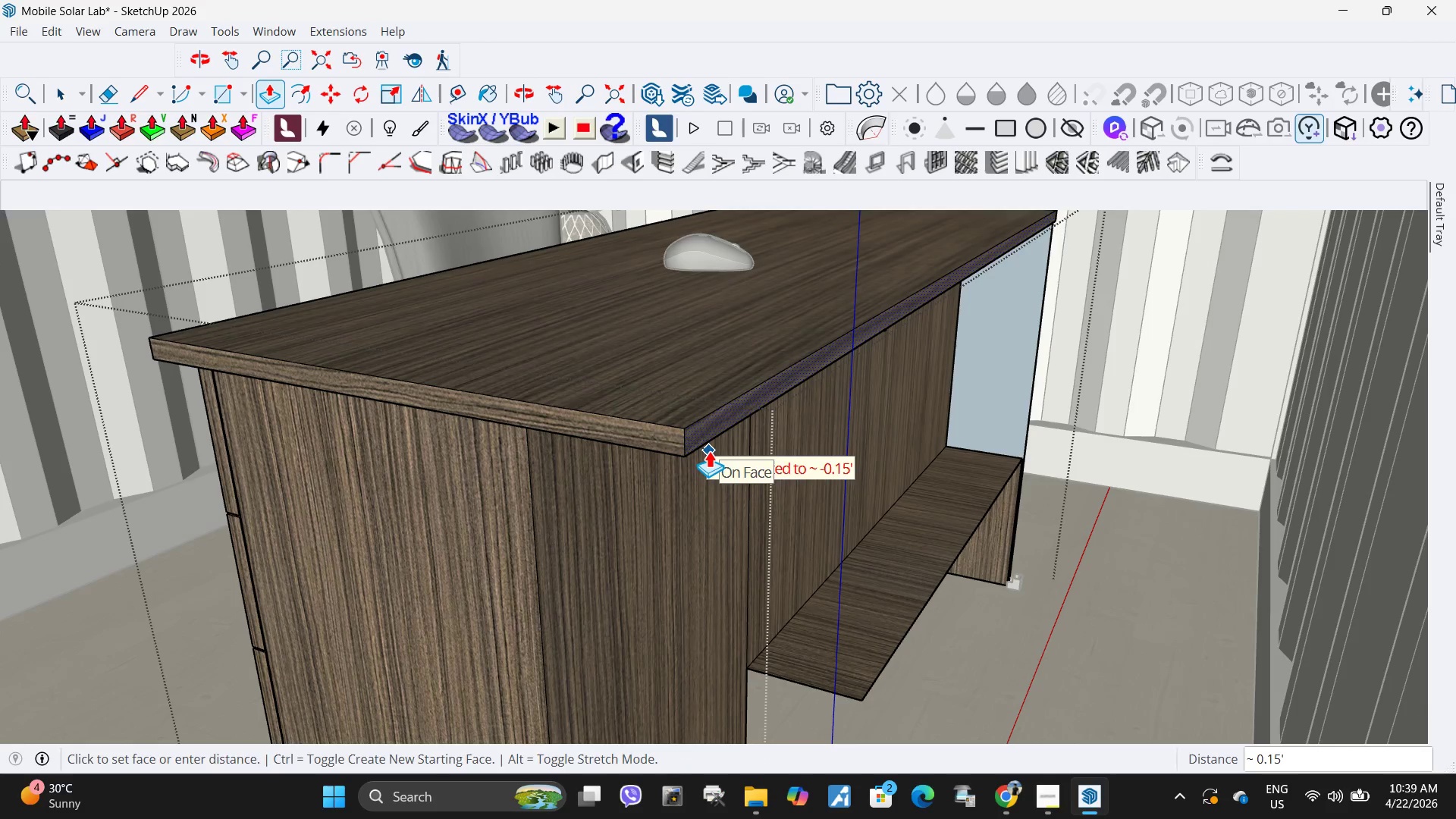 
key(Control+Z)
 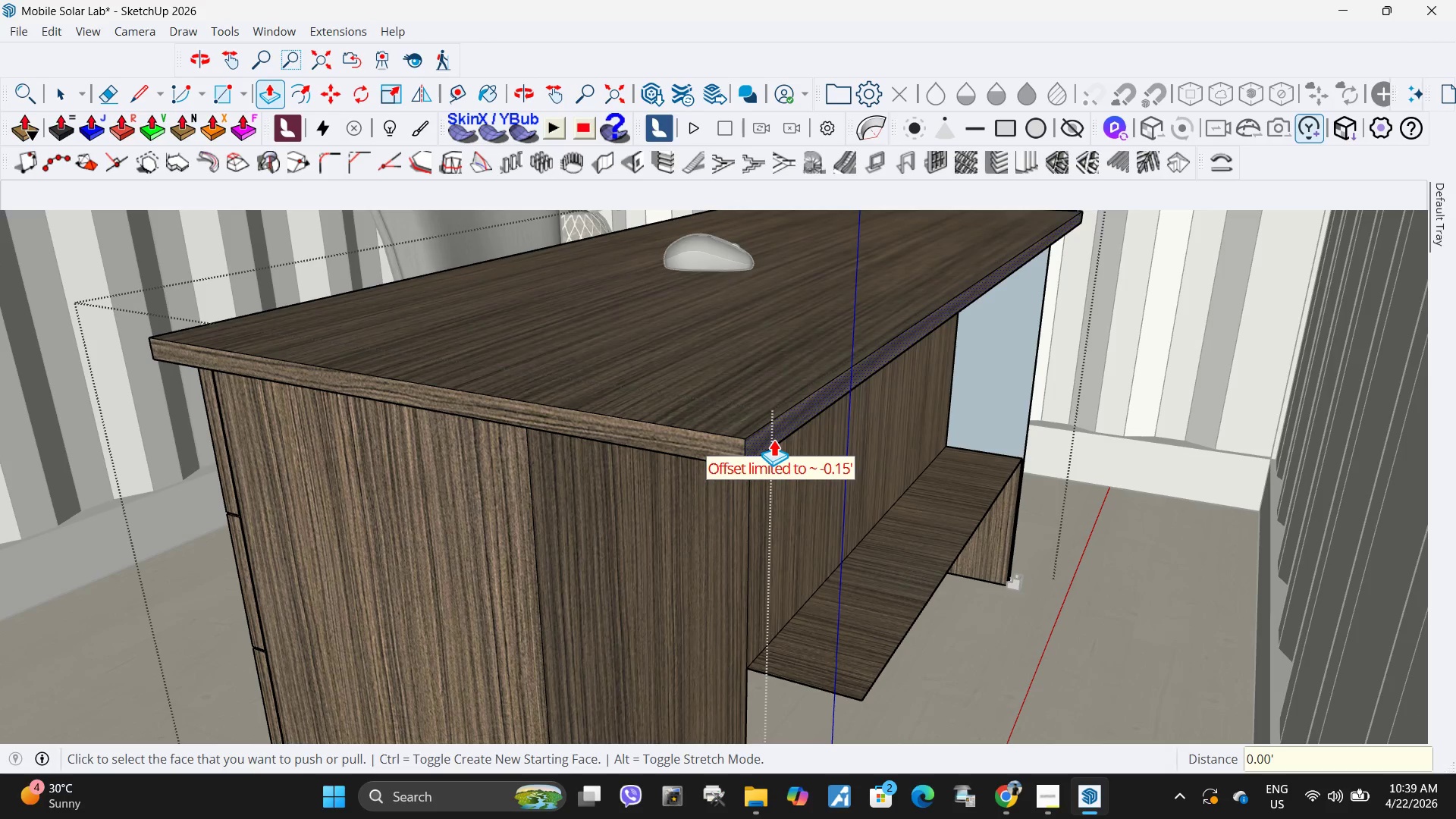 
left_click([774, 439])
 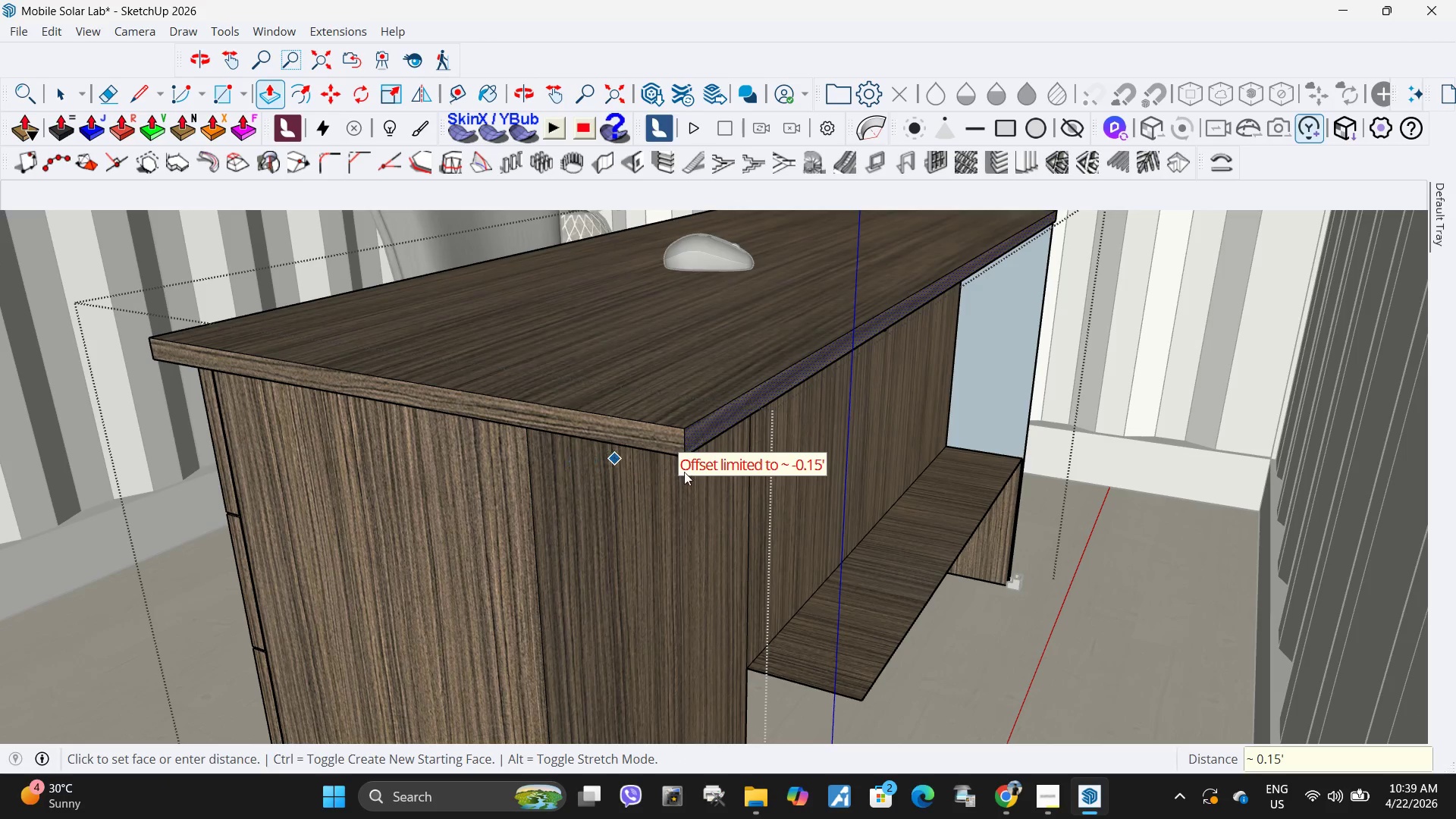 
key(Control+ControlLeft)
 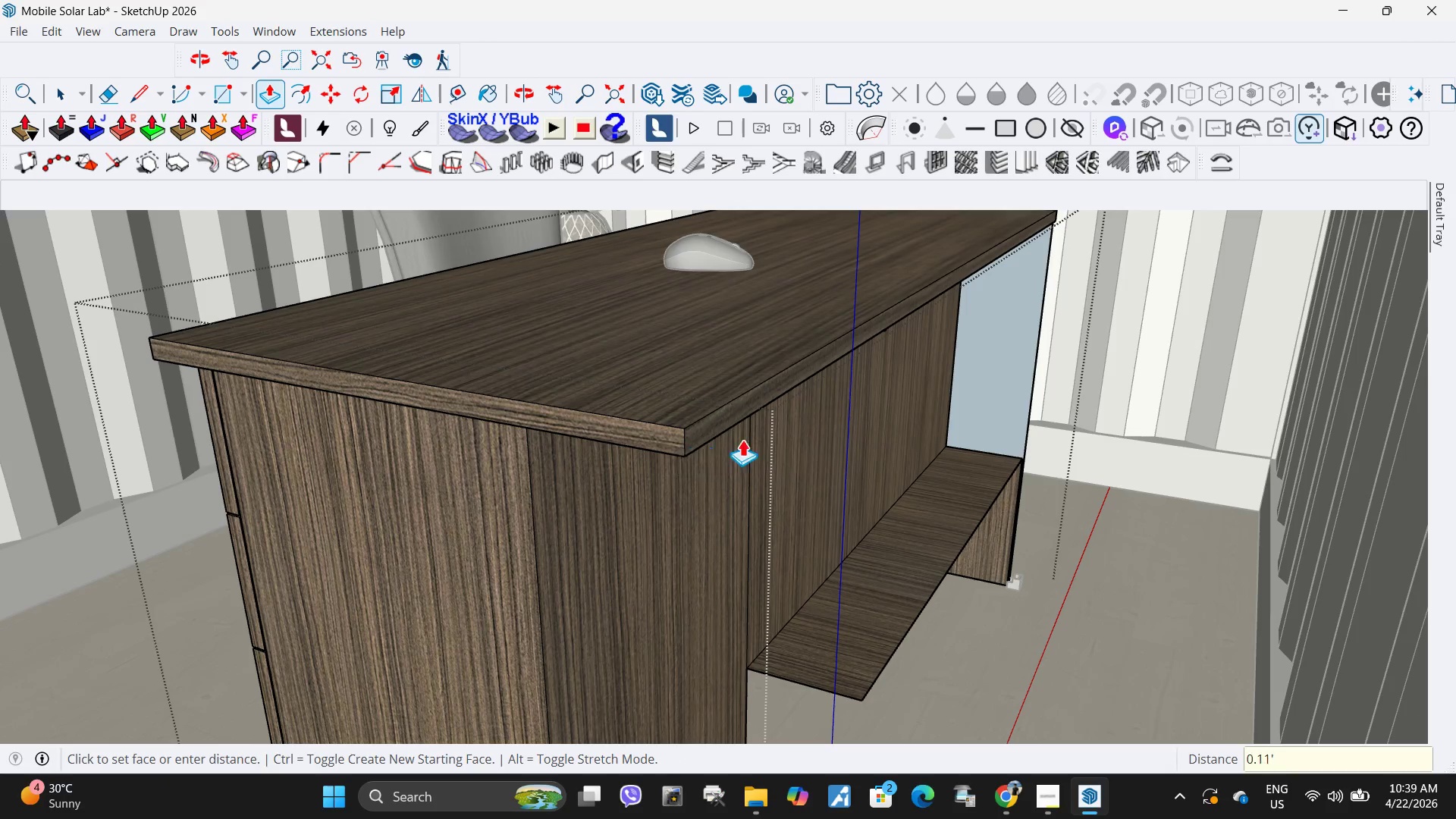 
key(Control+Z)
 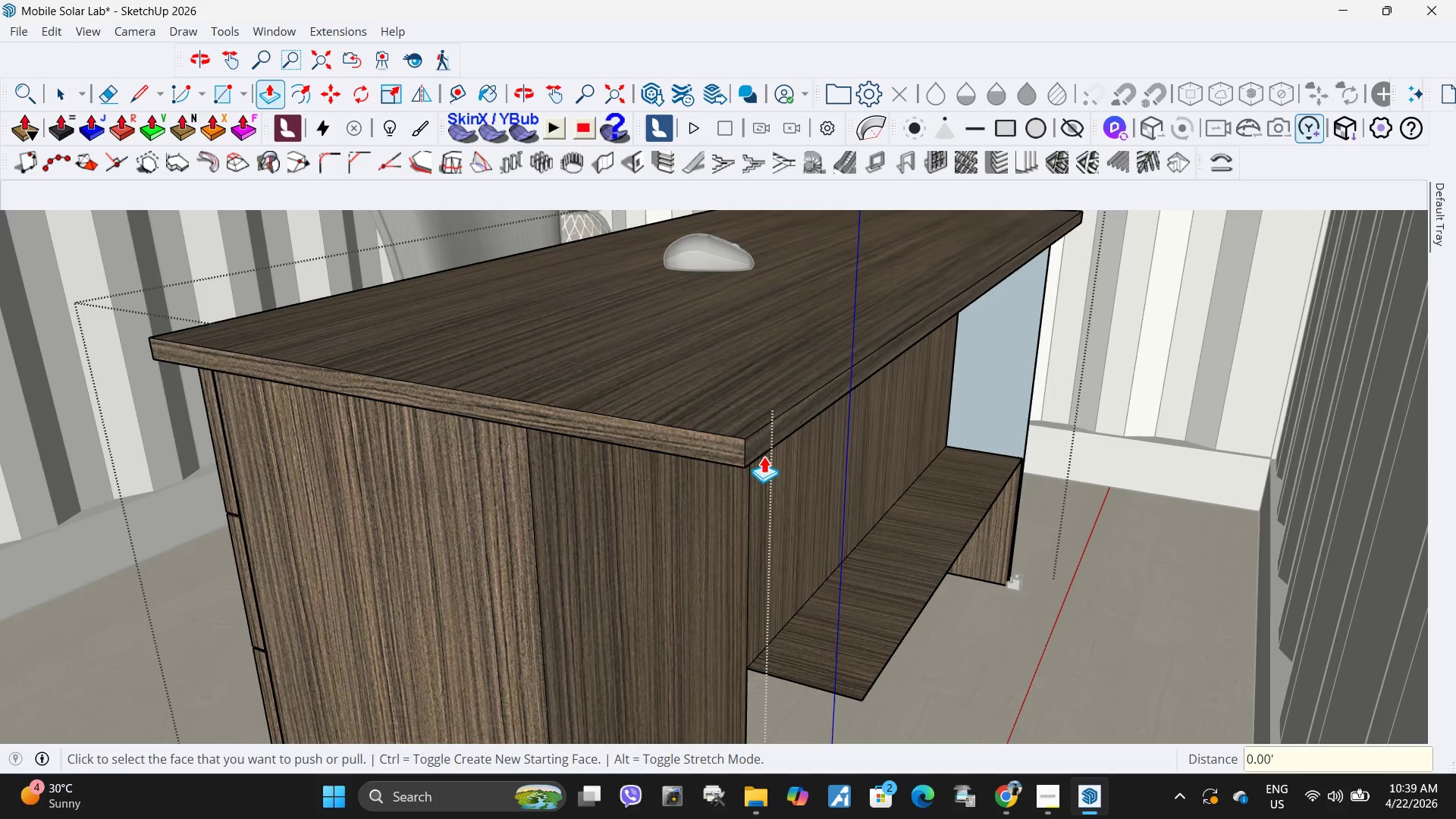 
scroll: coordinate [769, 465], scroll_direction: down, amount: 2.0
 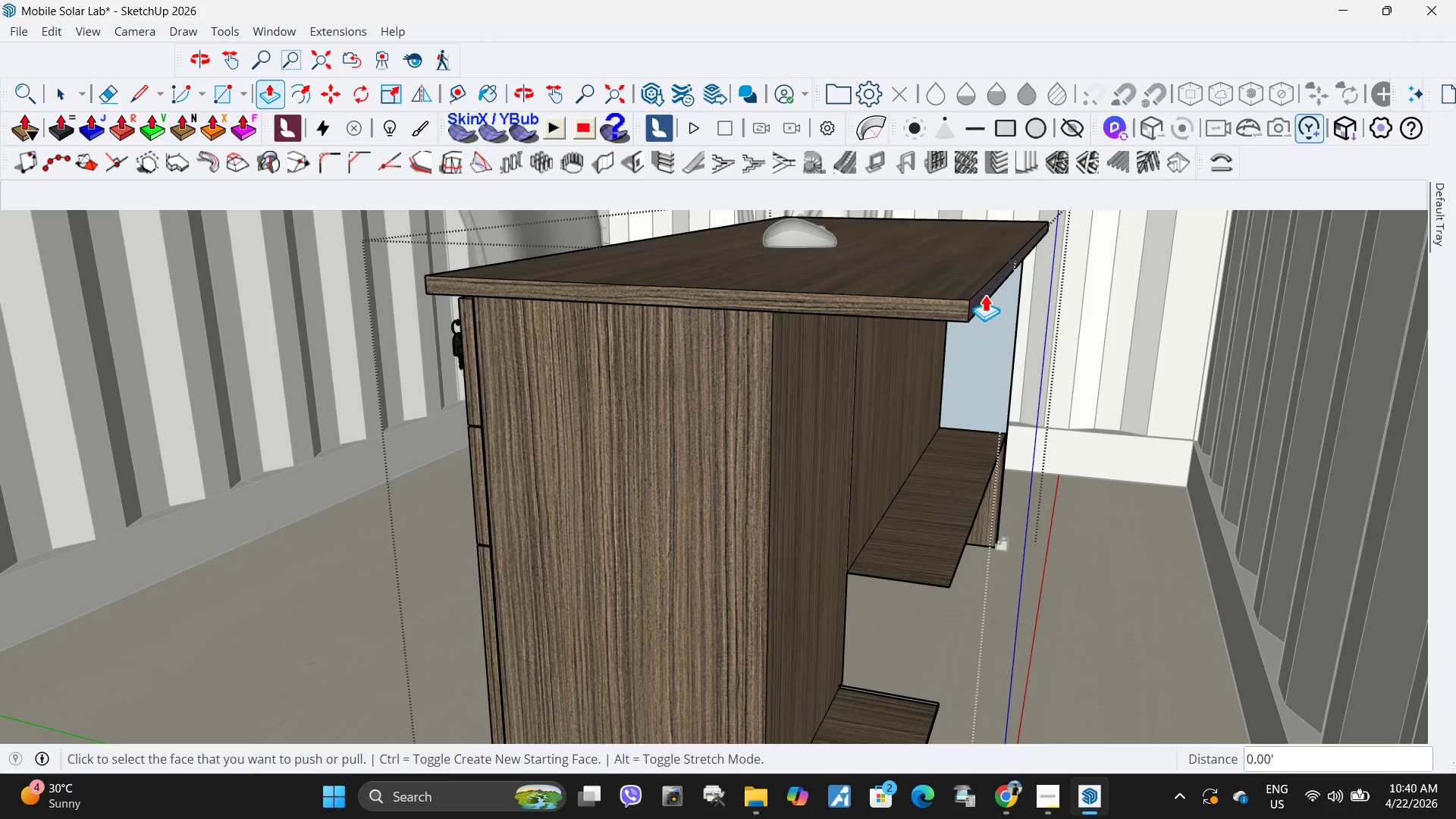 
left_click([976, 302])
 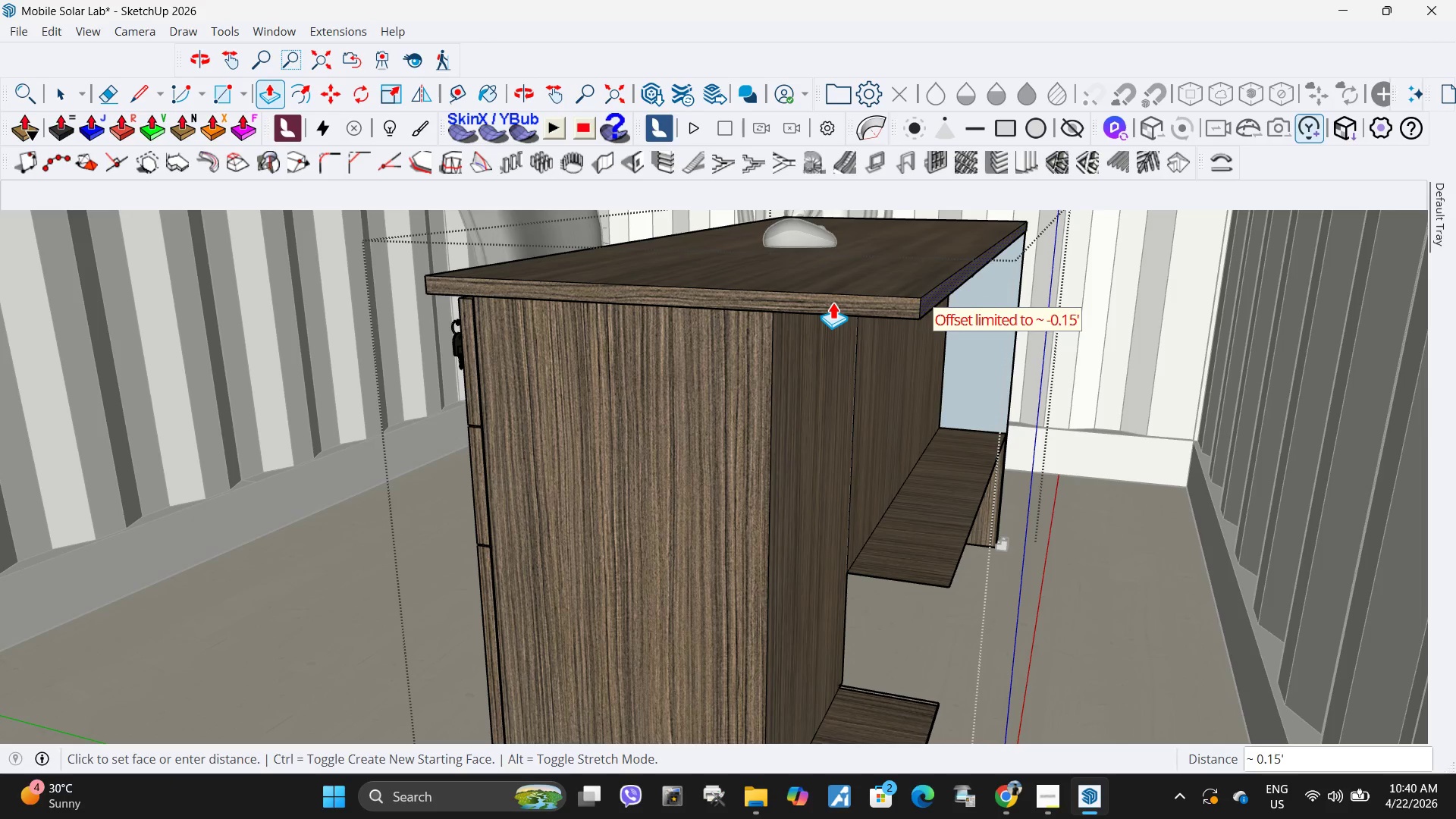 
left_click([833, 302])
 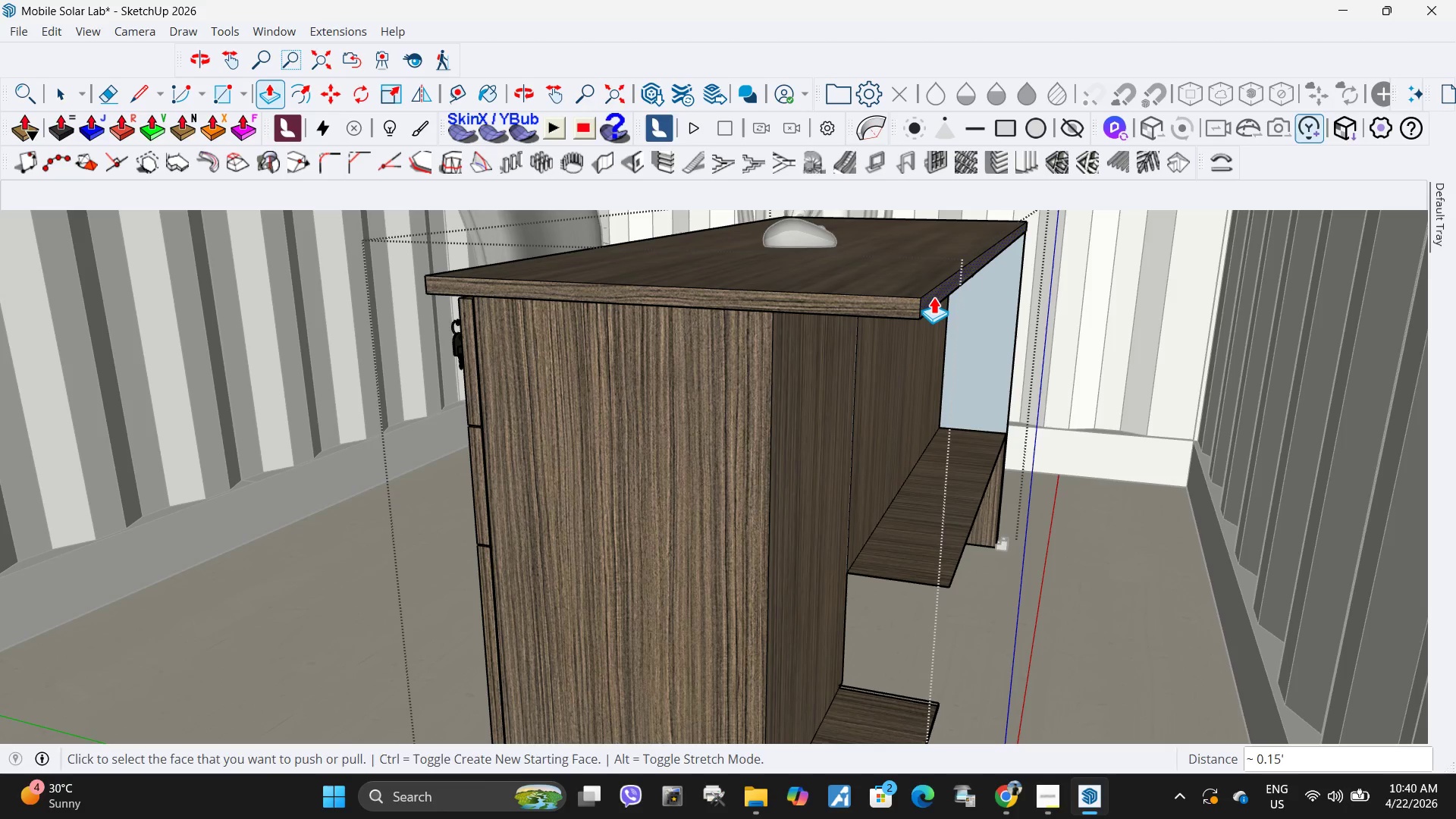 
left_click([934, 297])
 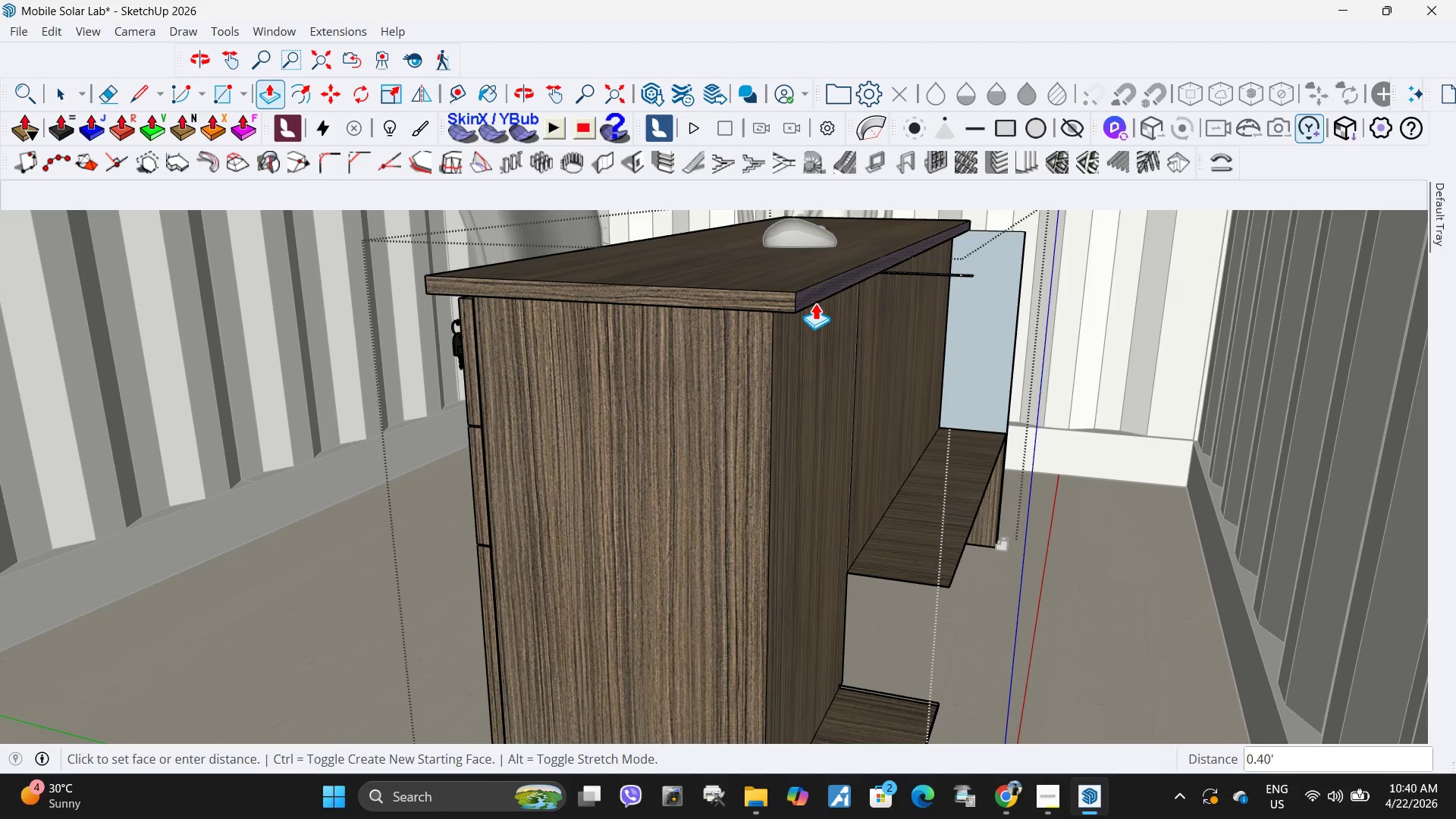 
left_click([815, 303])
 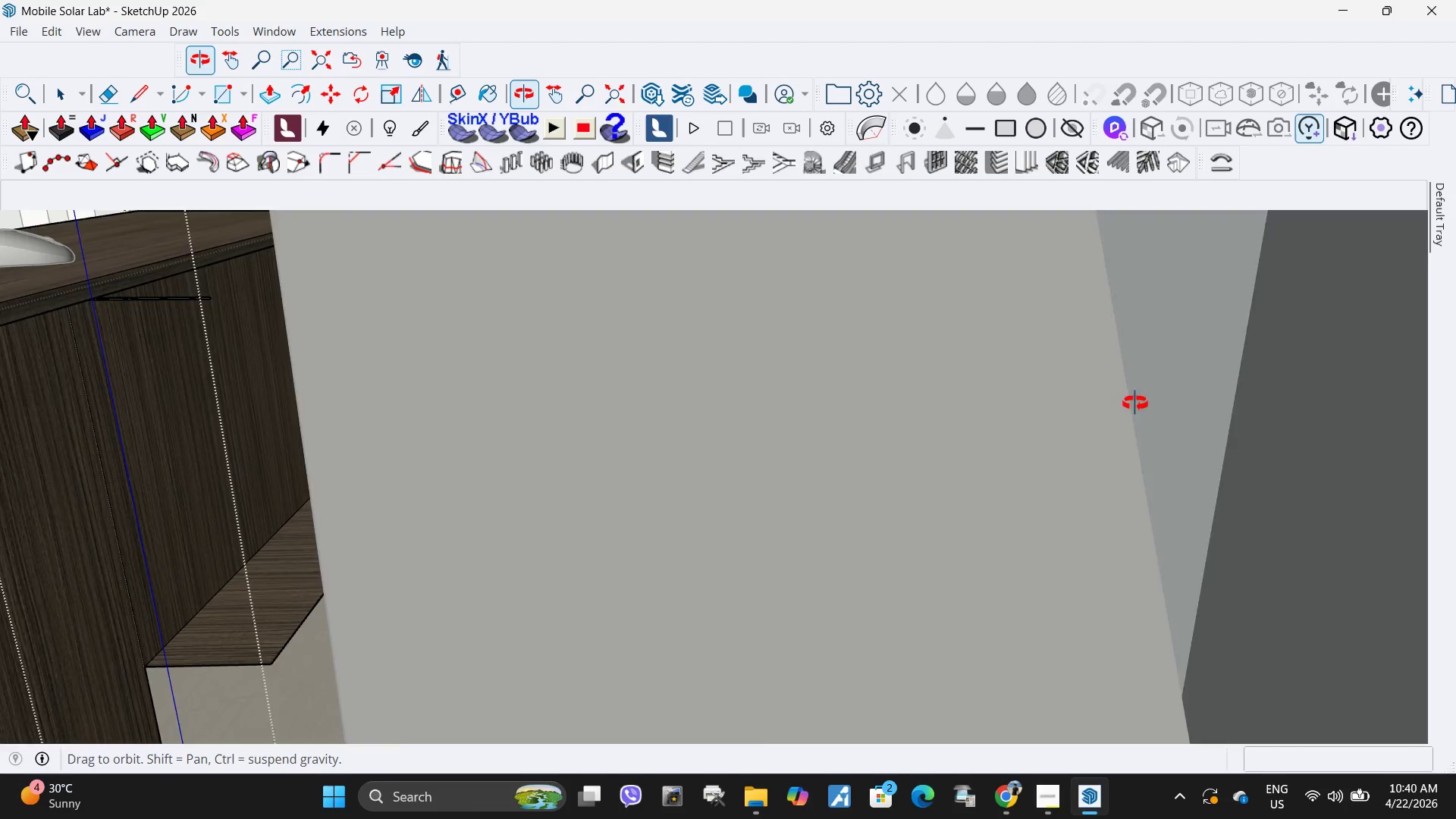 
scroll: coordinate [290, 463], scroll_direction: down, amount: 3.0
 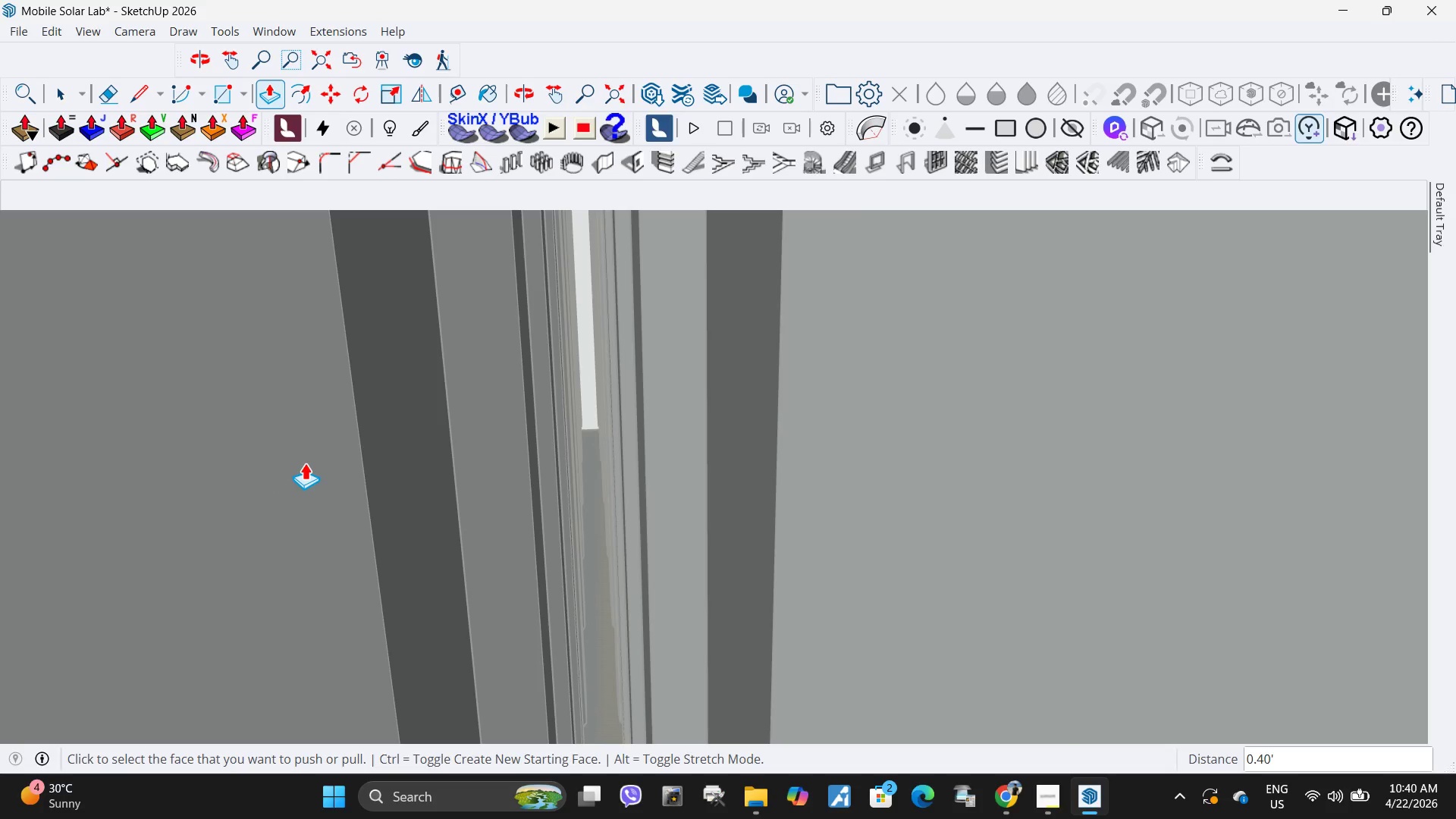 
key(H)
 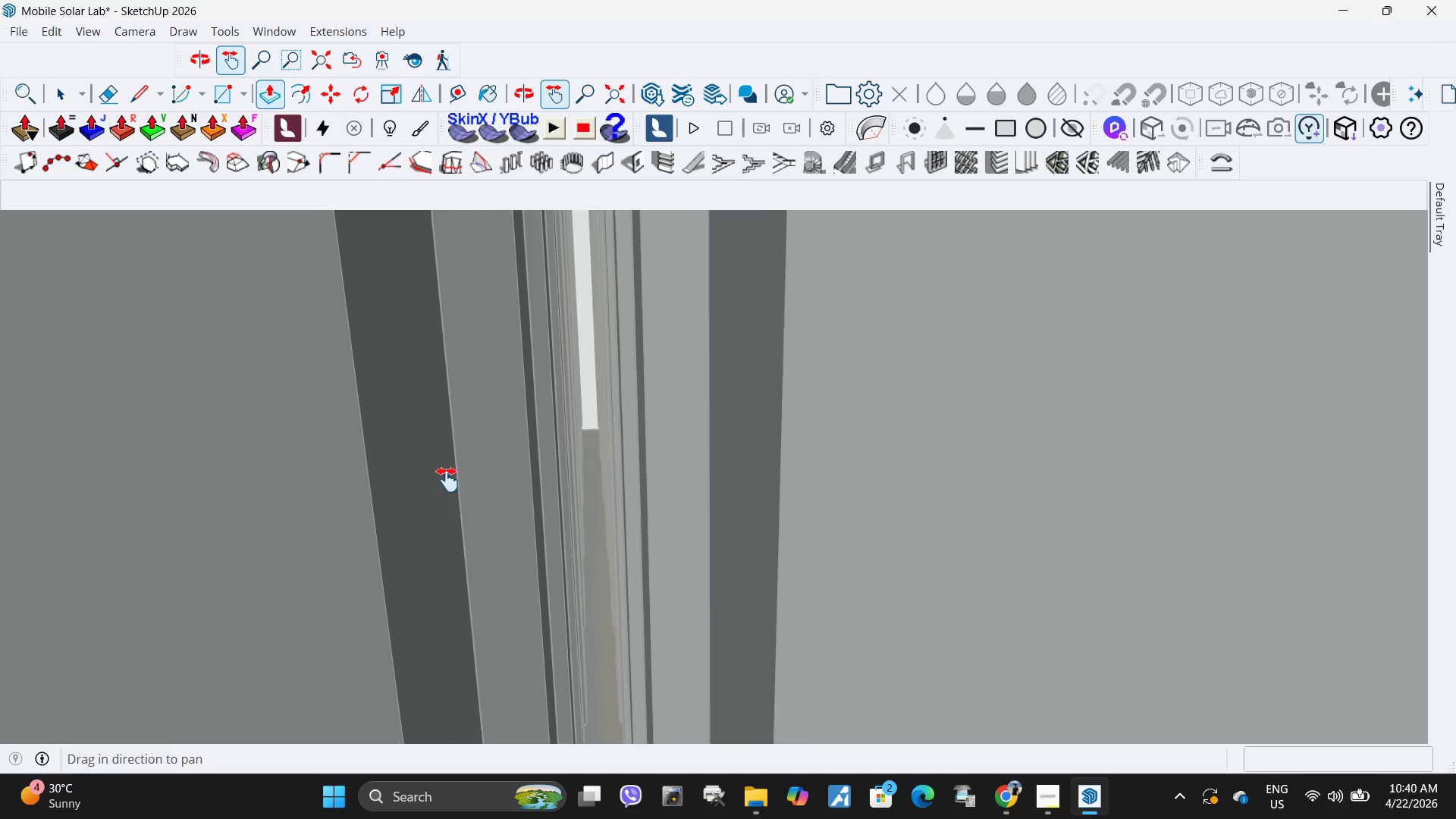 
left_click_drag(start_coordinate=[287, 480], to_coordinate=[1094, 468])
 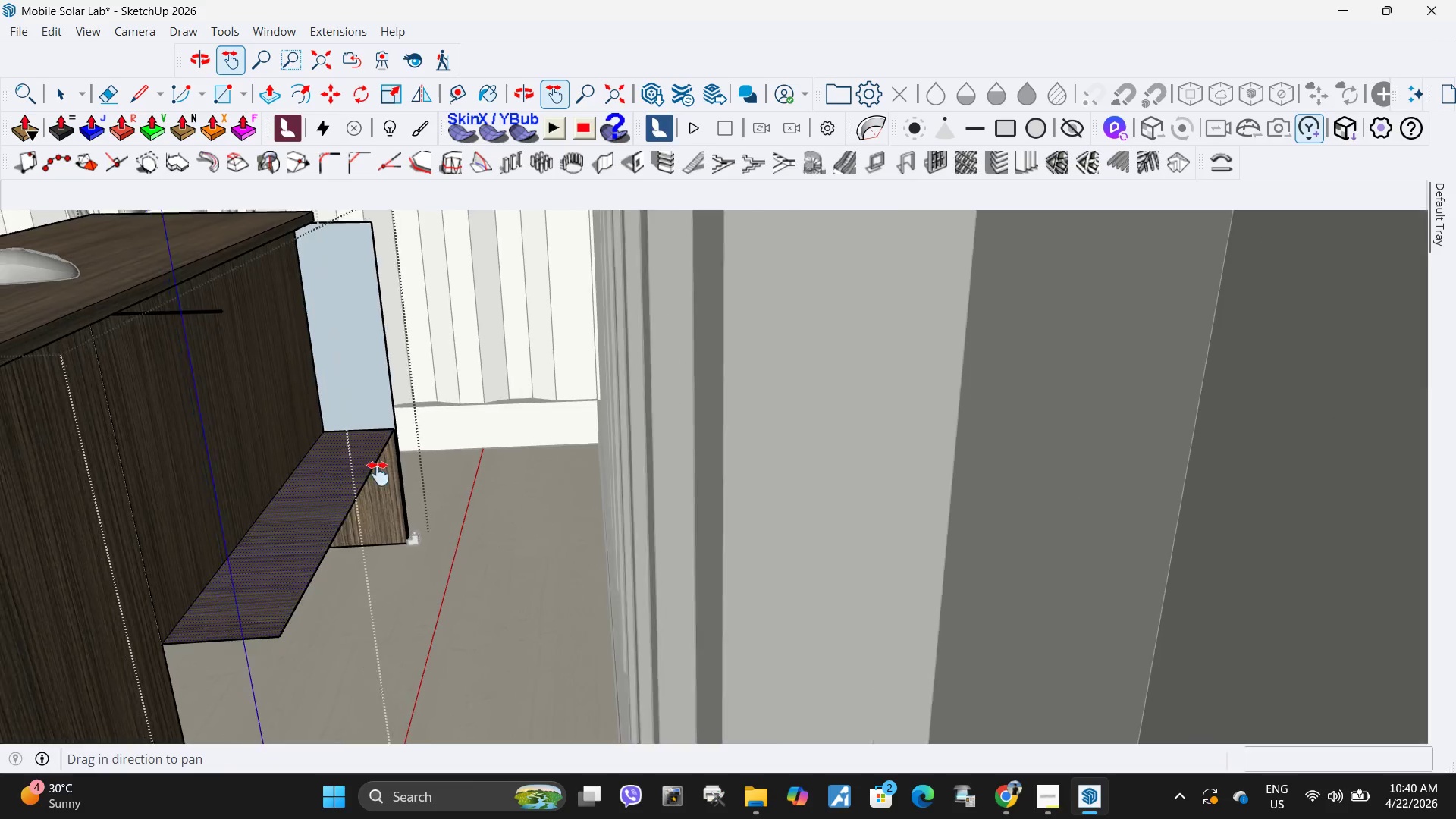 
left_click_drag(start_coordinate=[331, 482], to_coordinate=[724, 408])
 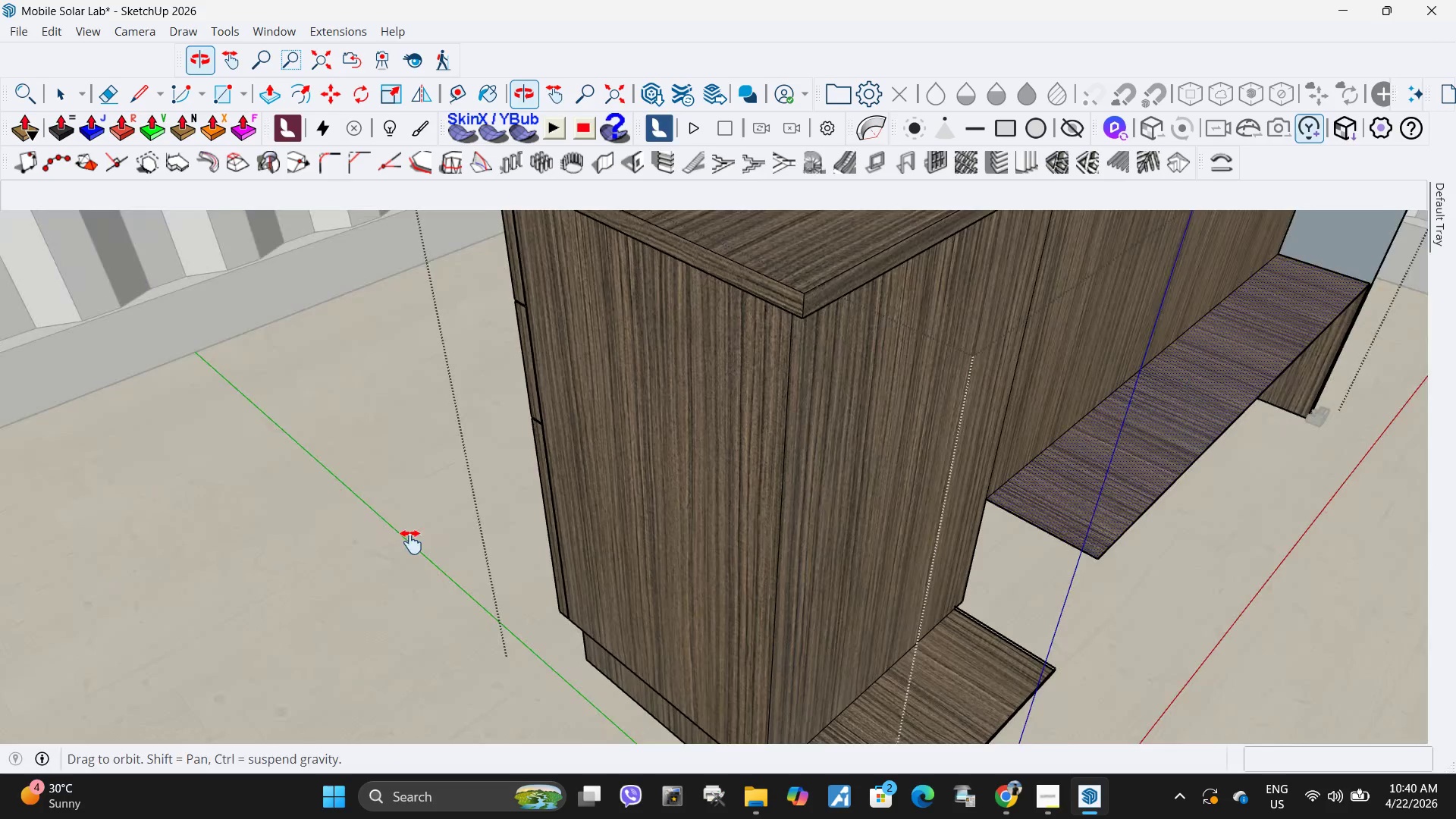 
scroll: coordinate [597, 510], scroll_direction: down, amount: 4.0
 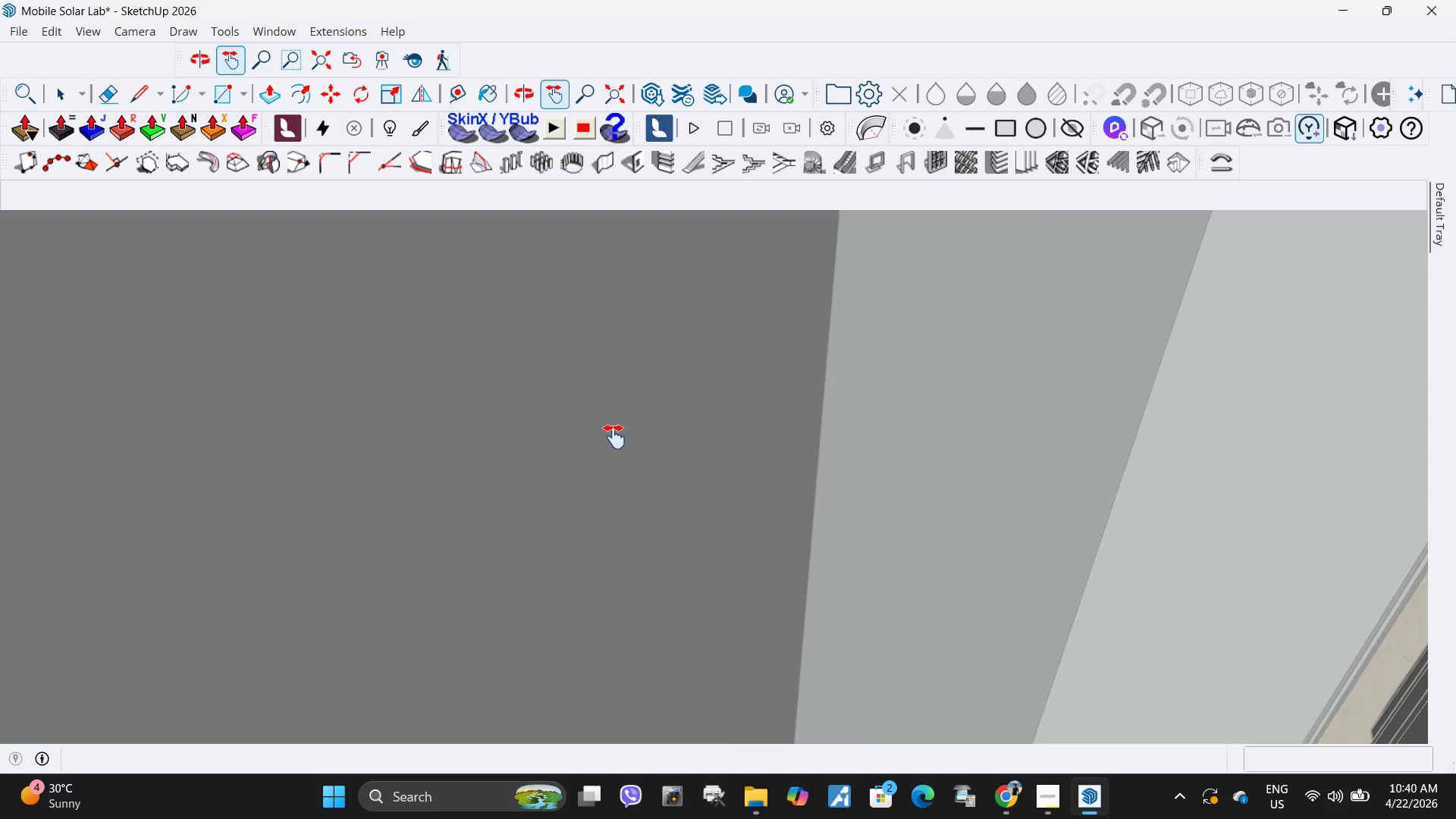 
left_click_drag(start_coordinate=[632, 448], to_coordinate=[1009, 522])
 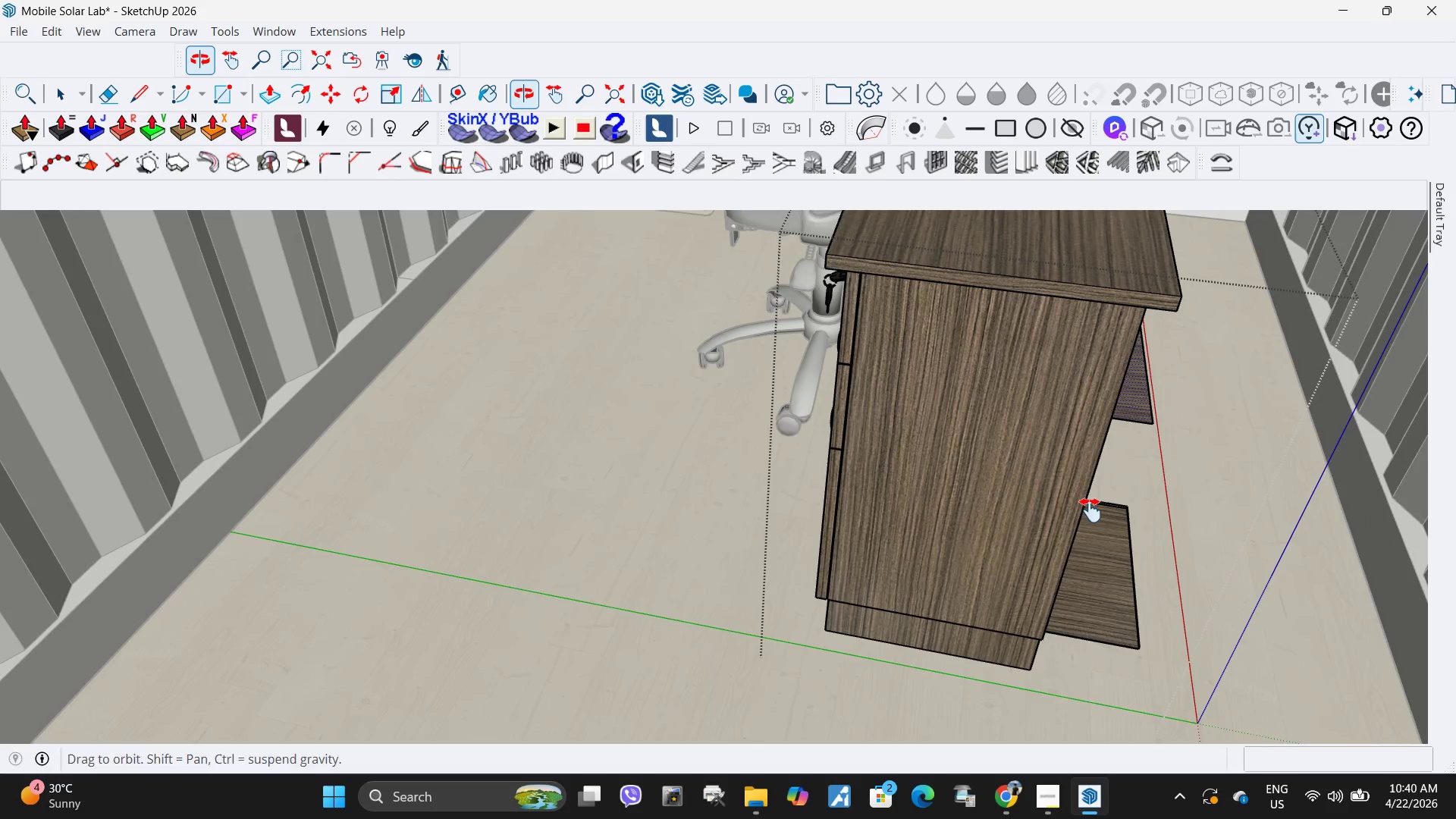 
left_click_drag(start_coordinate=[1089, 350], to_coordinate=[745, 818])
 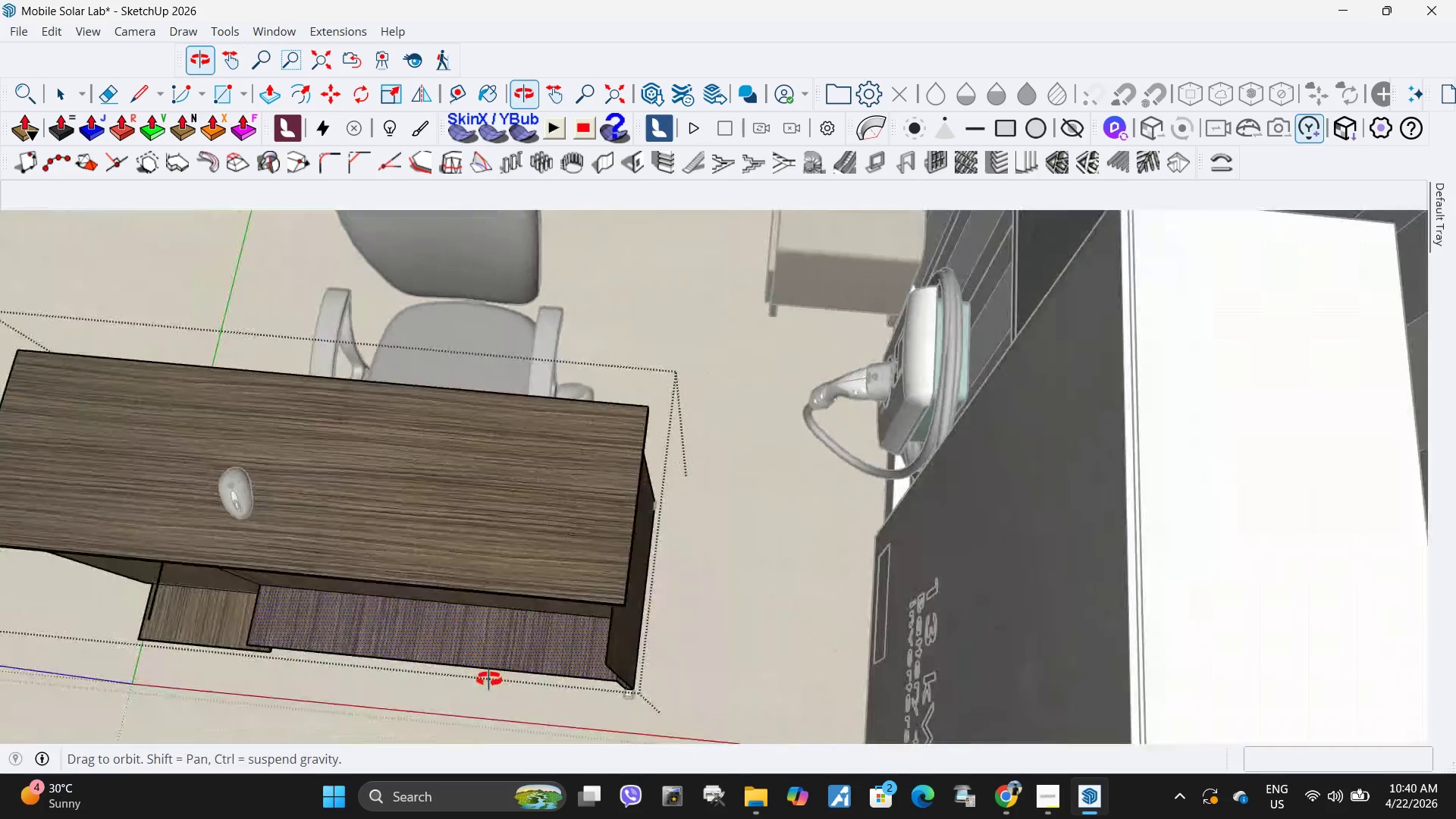 
scroll: coordinate [604, 661], scroll_direction: up, amount: 10.0
 